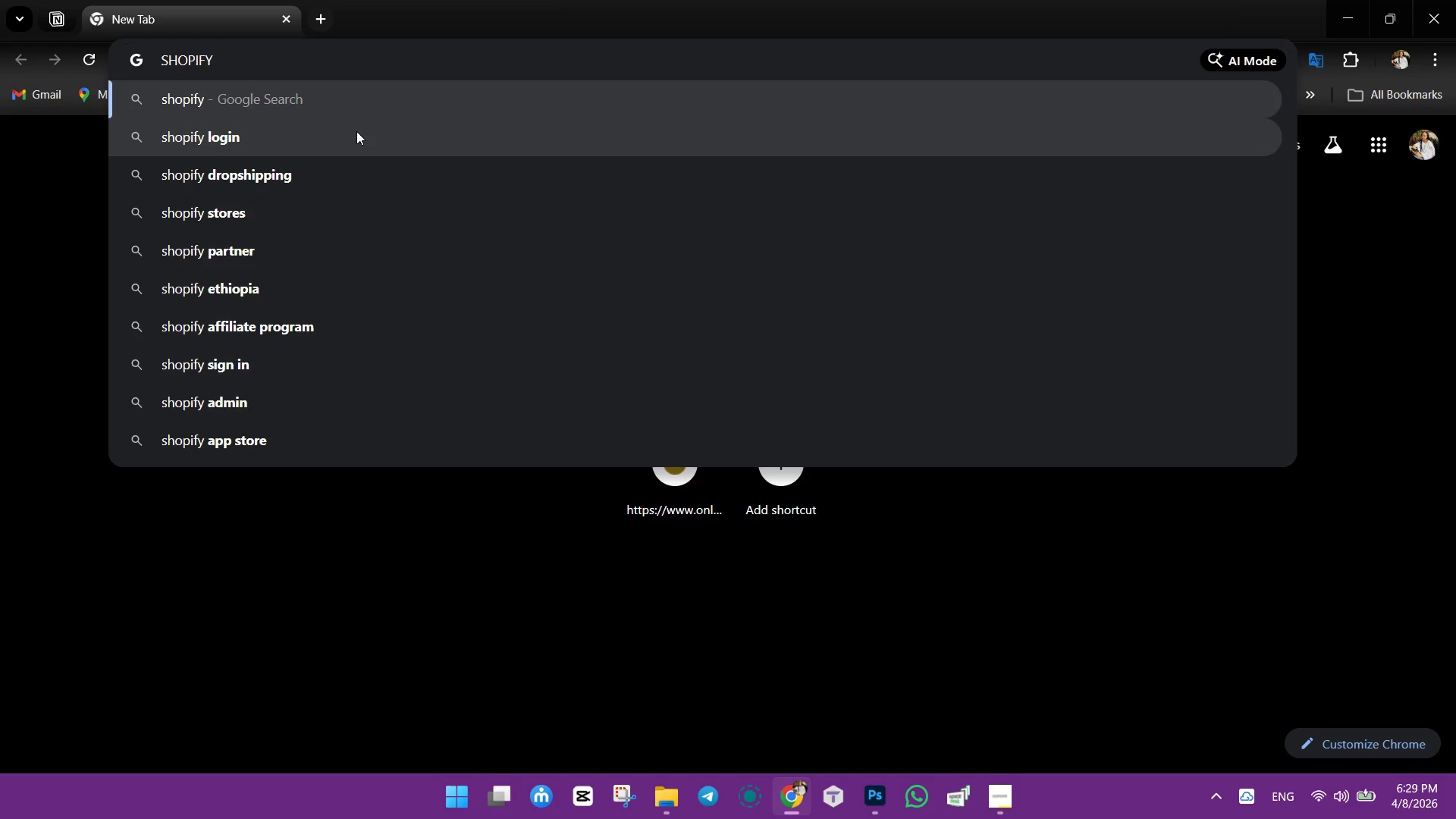 
key(Enter)
 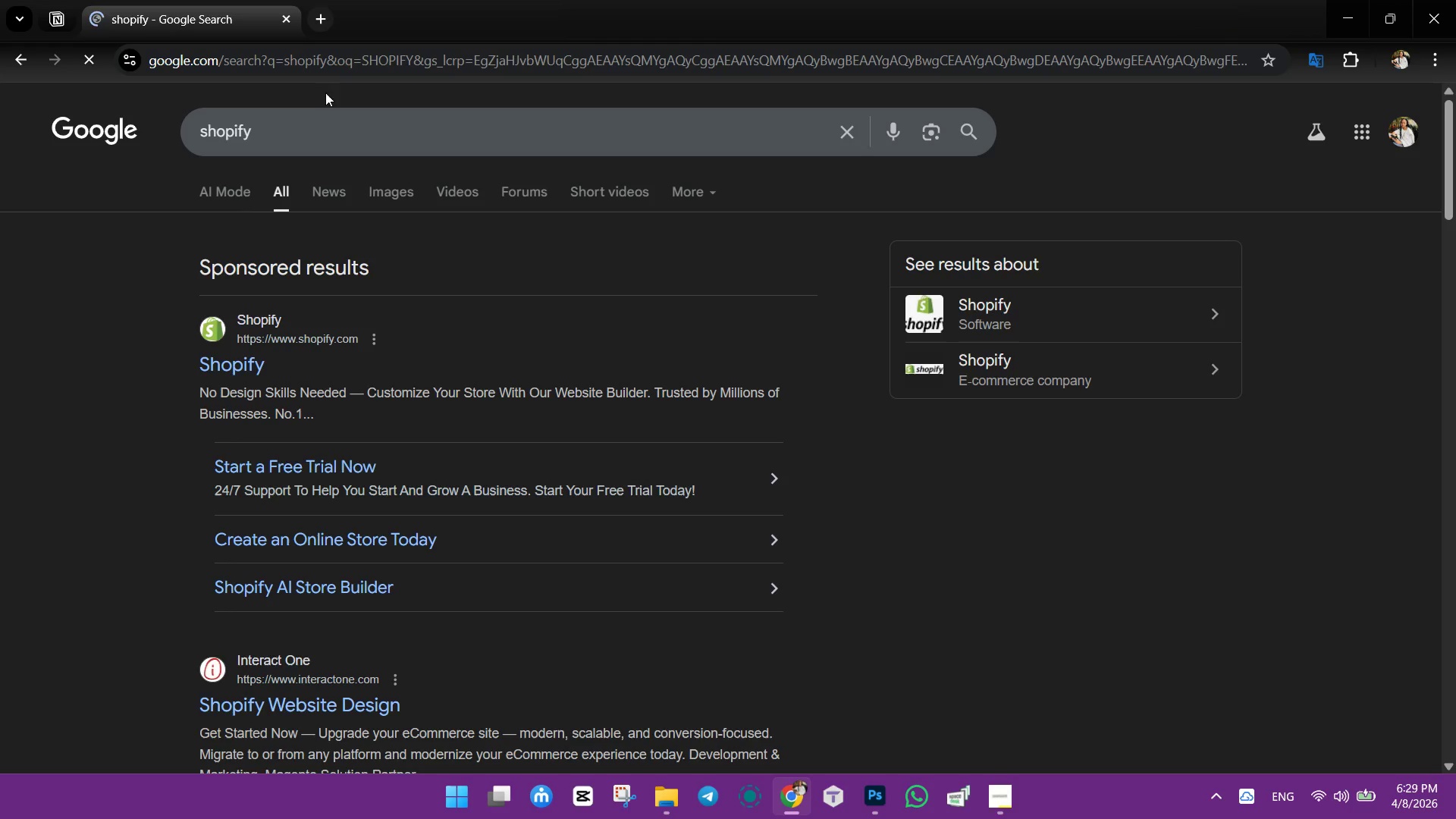 
left_click([234, 362])
 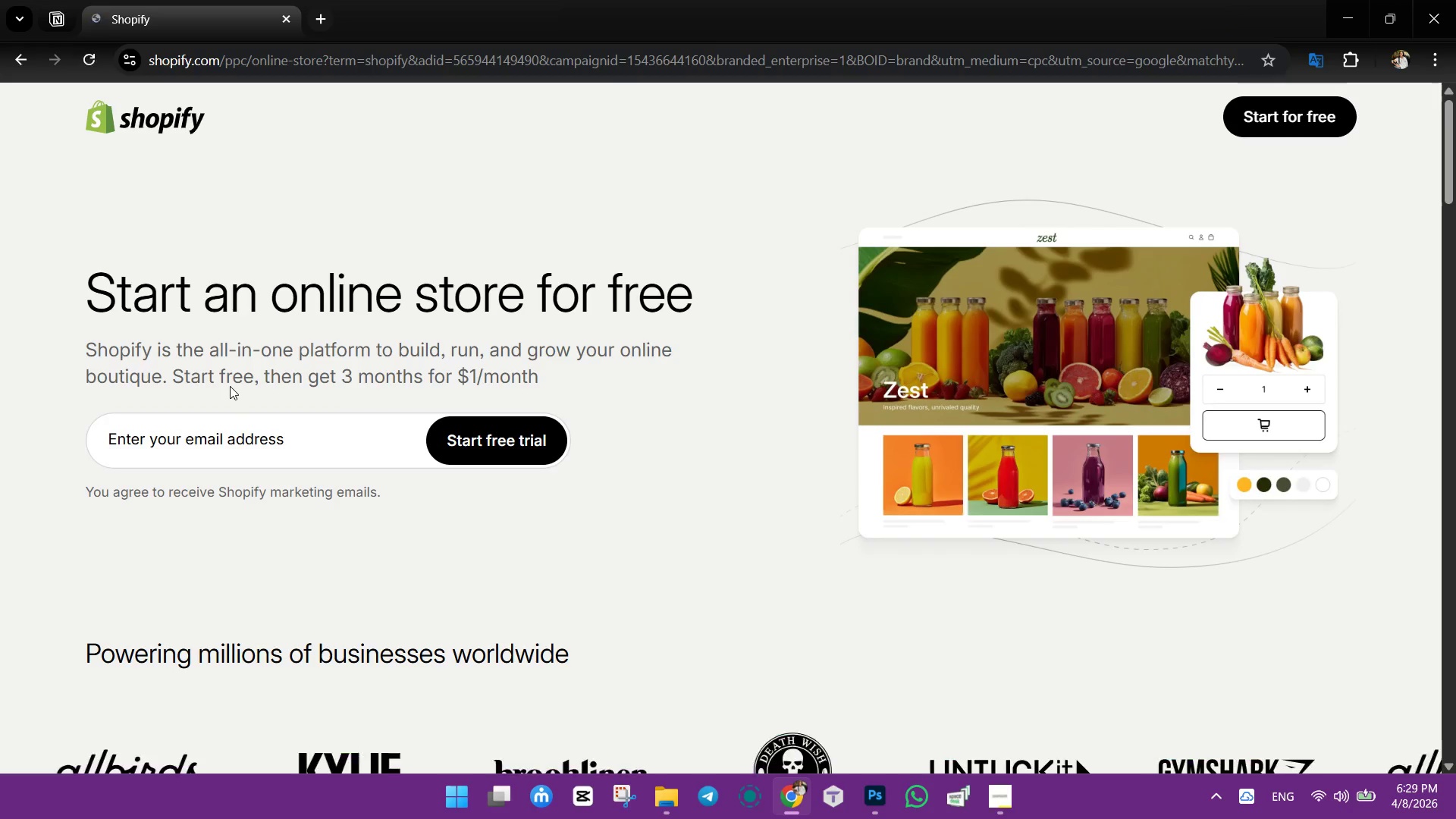 
wait(7.28)
 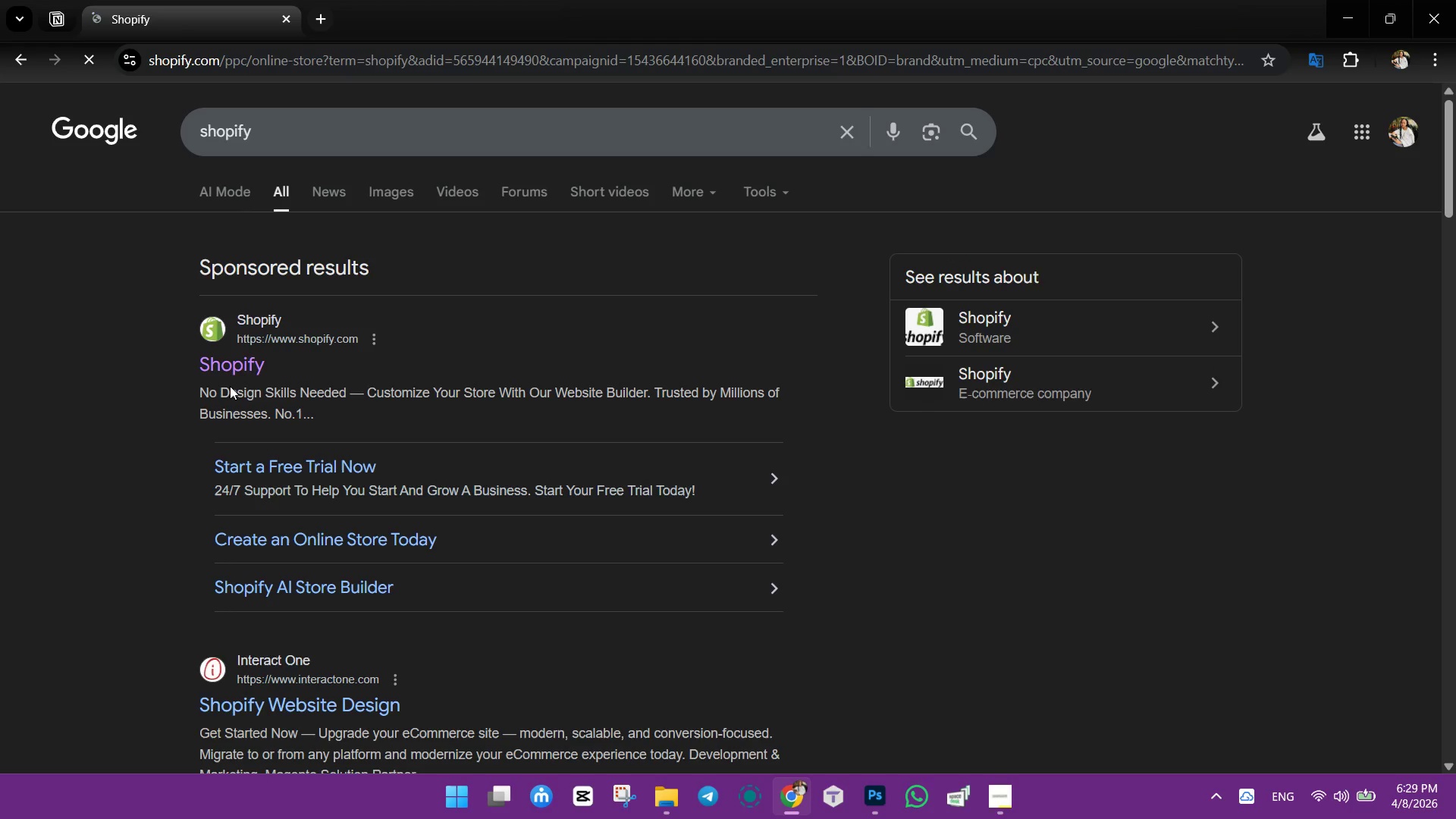 
scroll: coordinate [867, 362], scroll_direction: down, amount: 35.0
 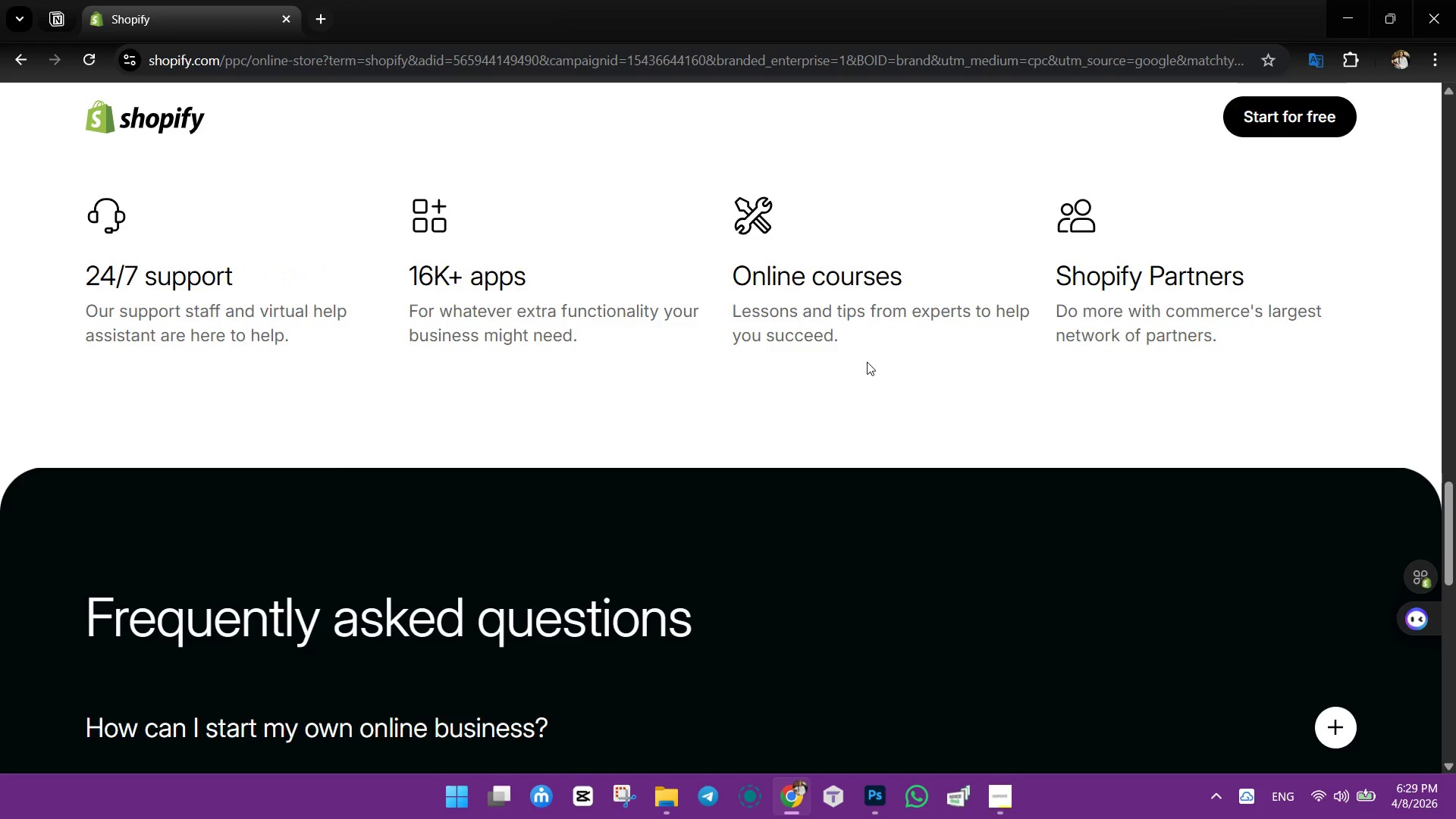 
scroll: coordinate [877, 368], scroll_direction: up, amount: 23.0
 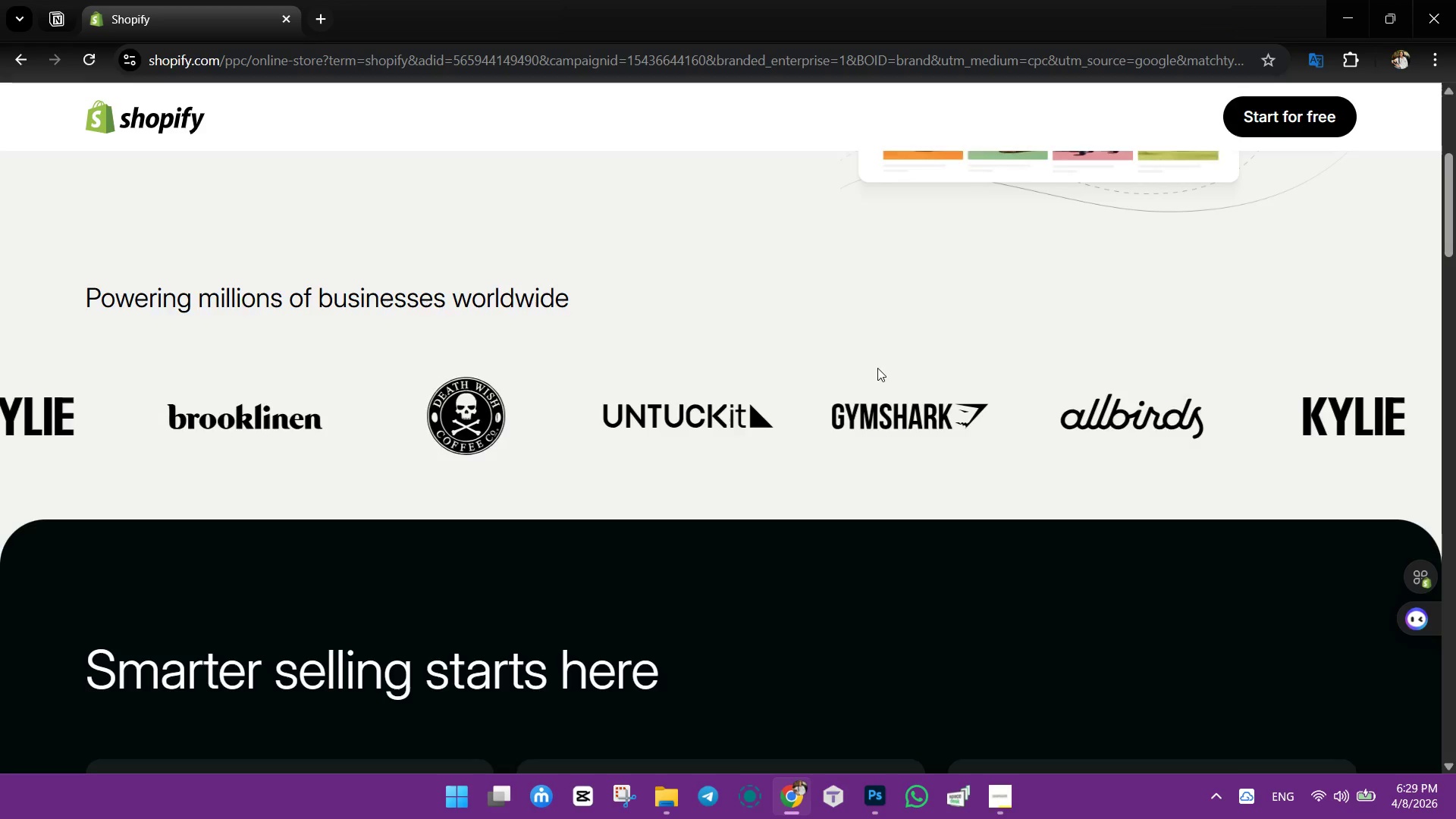 
scroll: coordinate [877, 368], scroll_direction: down, amount: 5.0
 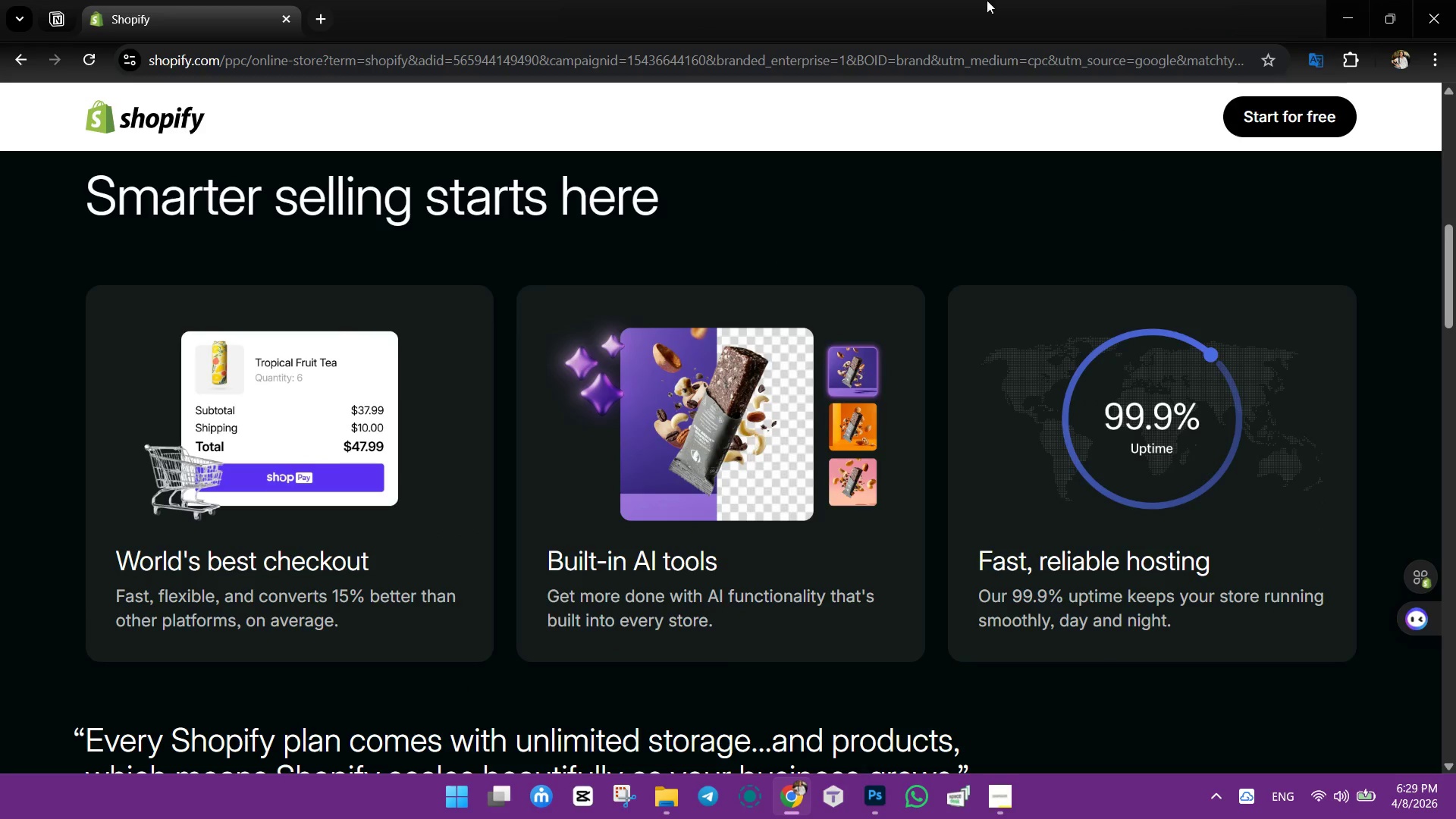 
scroll: coordinate [649, 431], scroll_direction: up, amount: 1.0
 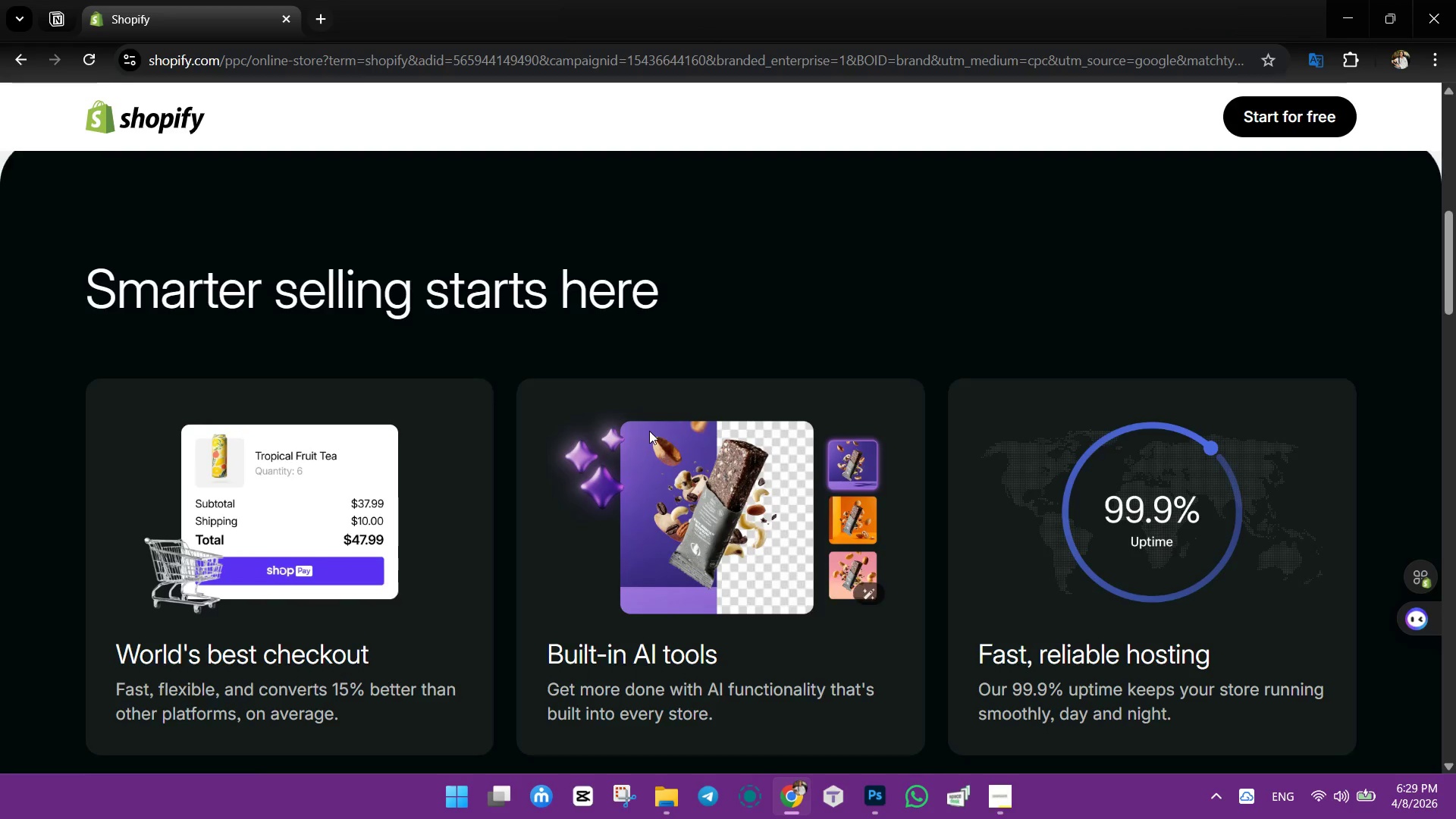 
scroll: coordinate [649, 431], scroll_direction: down, amount: 1.0
 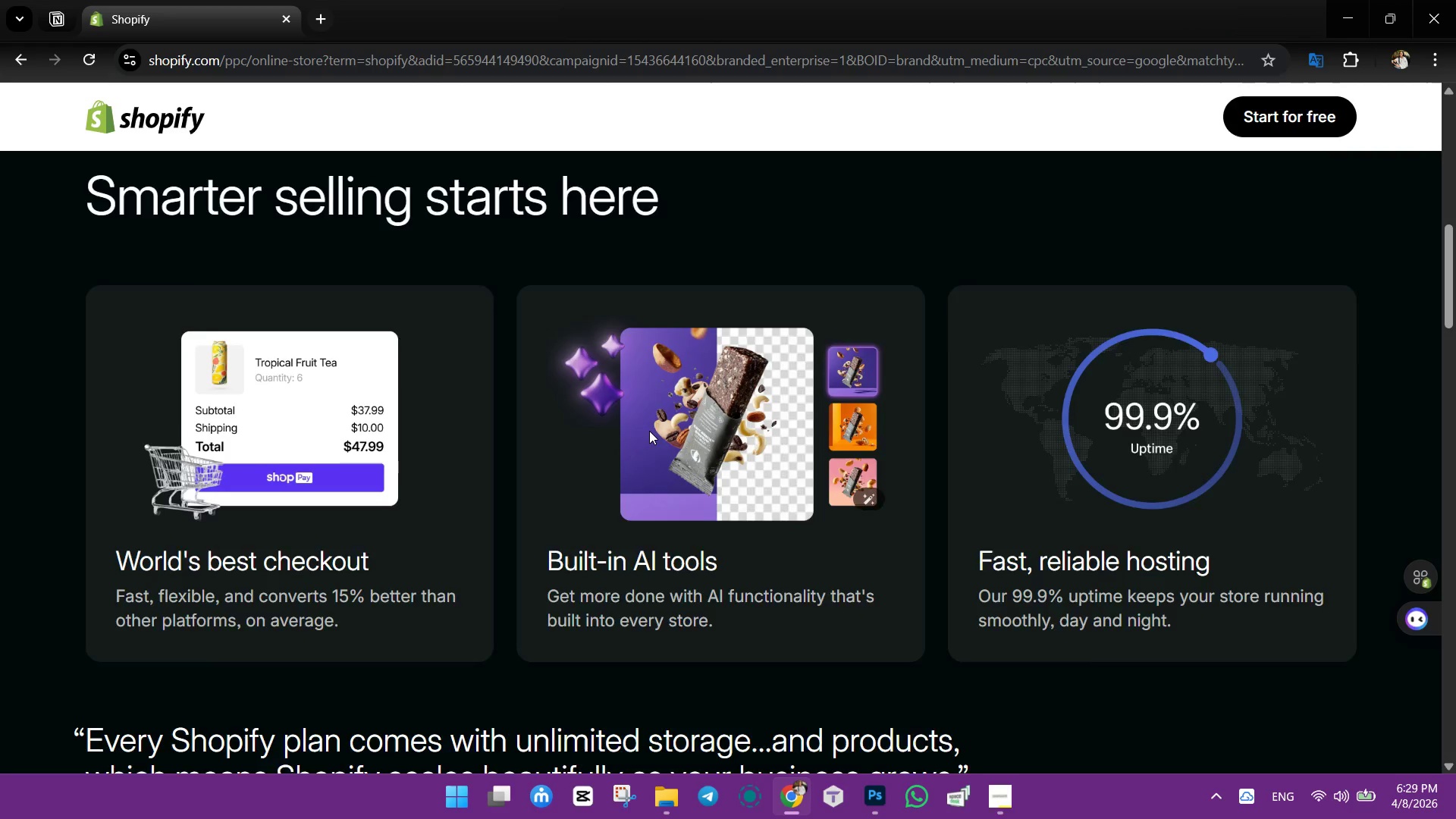 
scroll: coordinate [649, 431], scroll_direction: up, amount: 1.0
 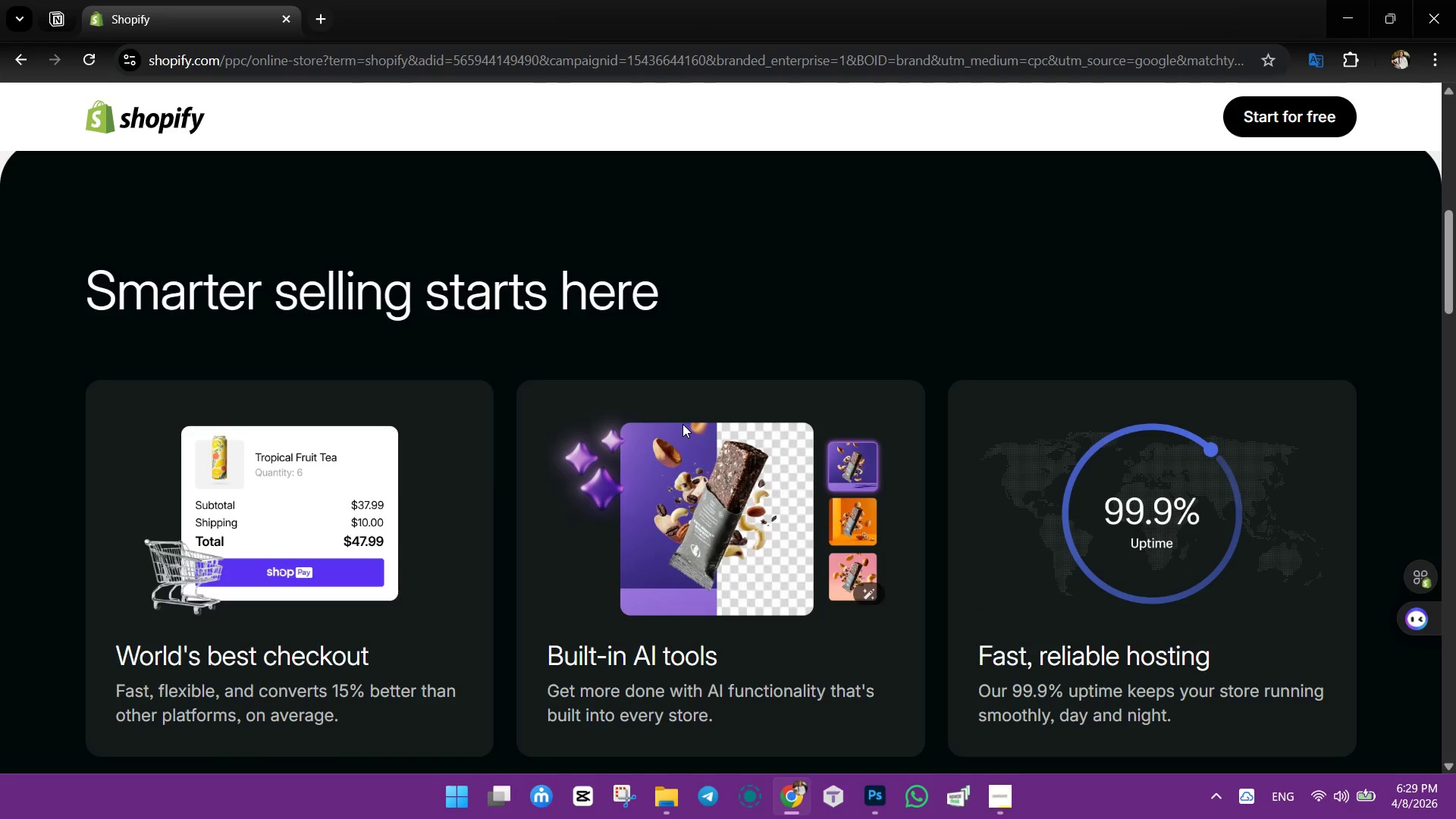 
scroll: coordinate [682, 424], scroll_direction: down, amount: 1.0
 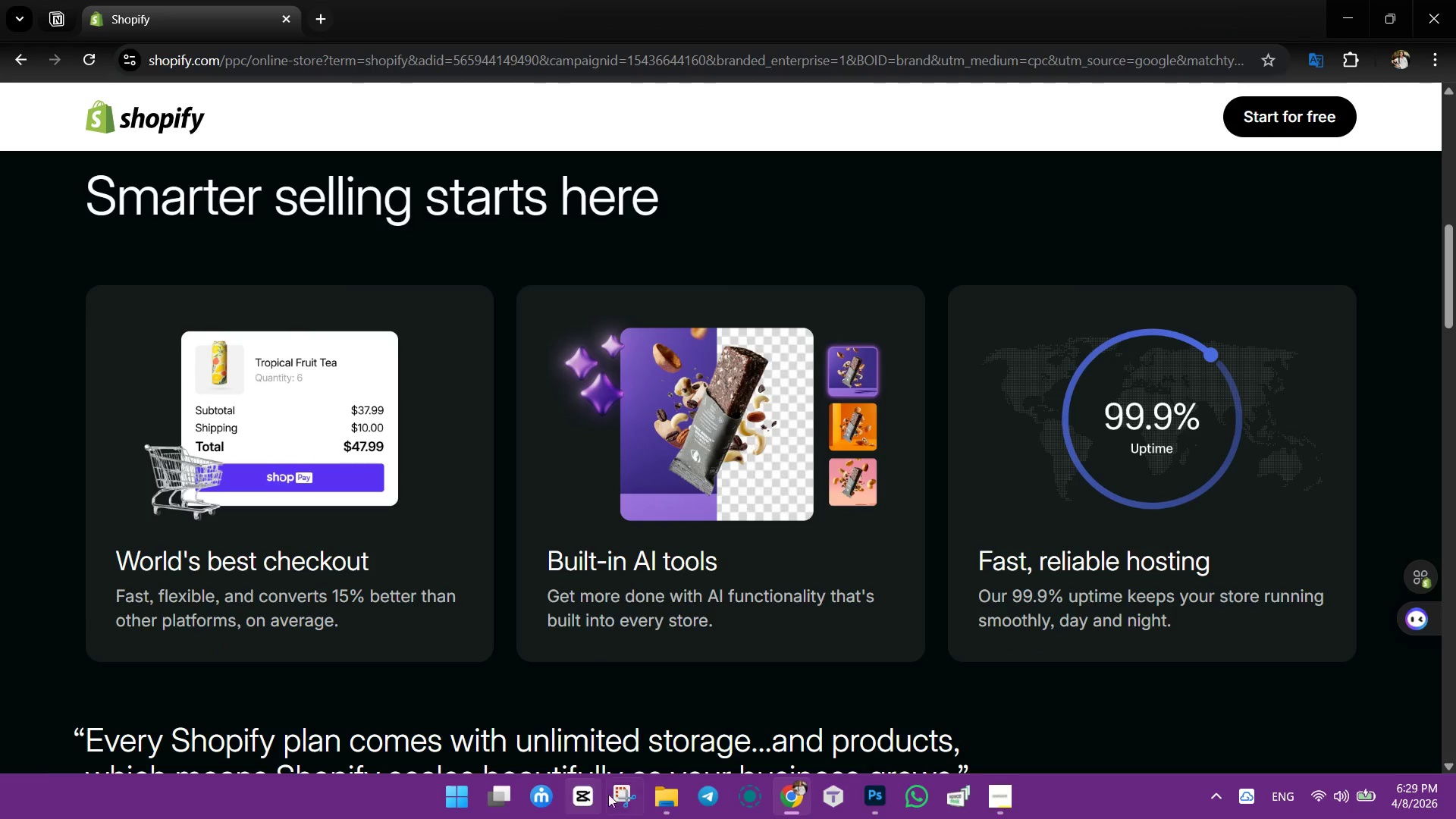 
left_click([624, 802])
 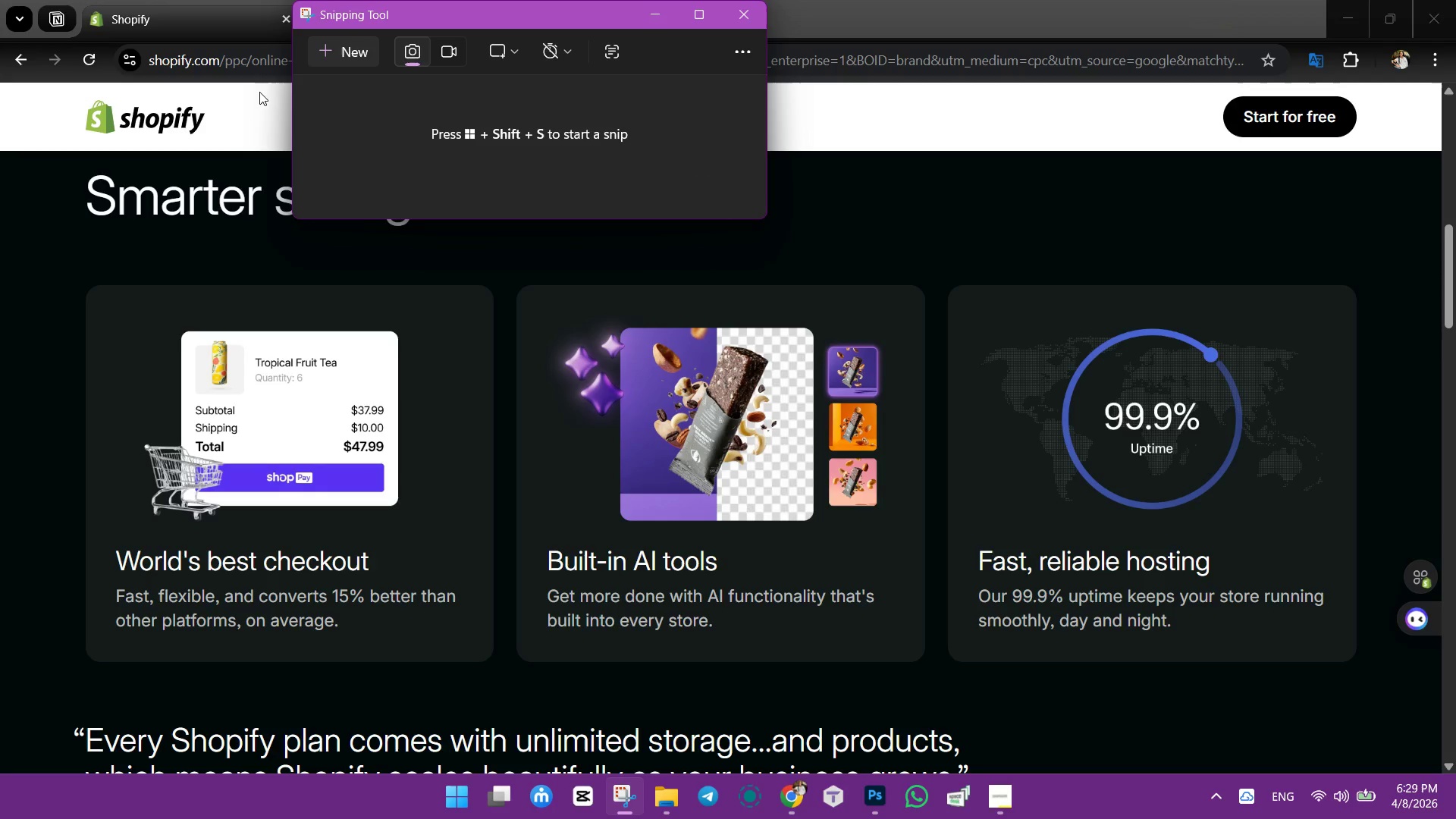 
left_click([328, 49])
 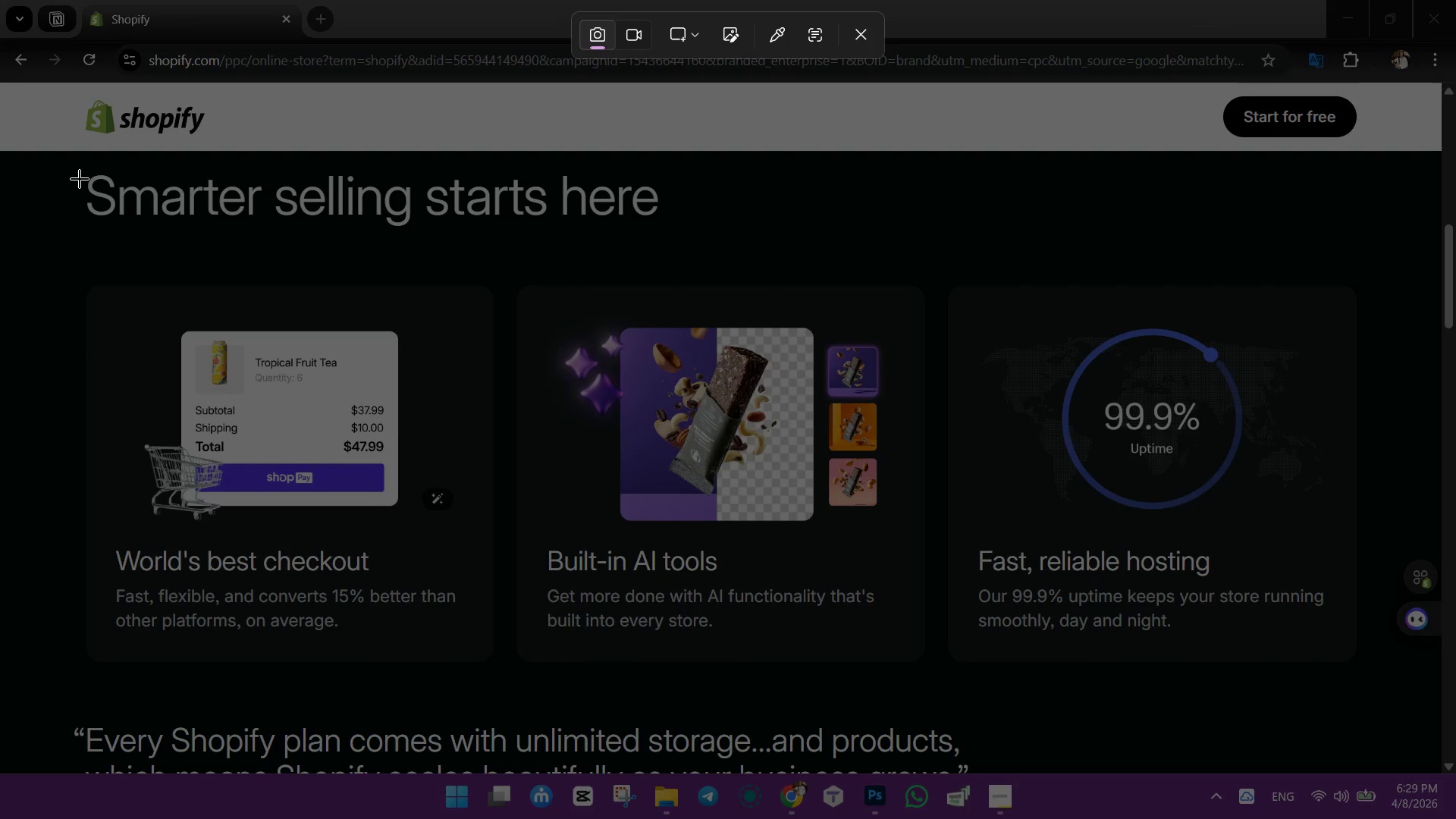 
left_click([89, 200])
 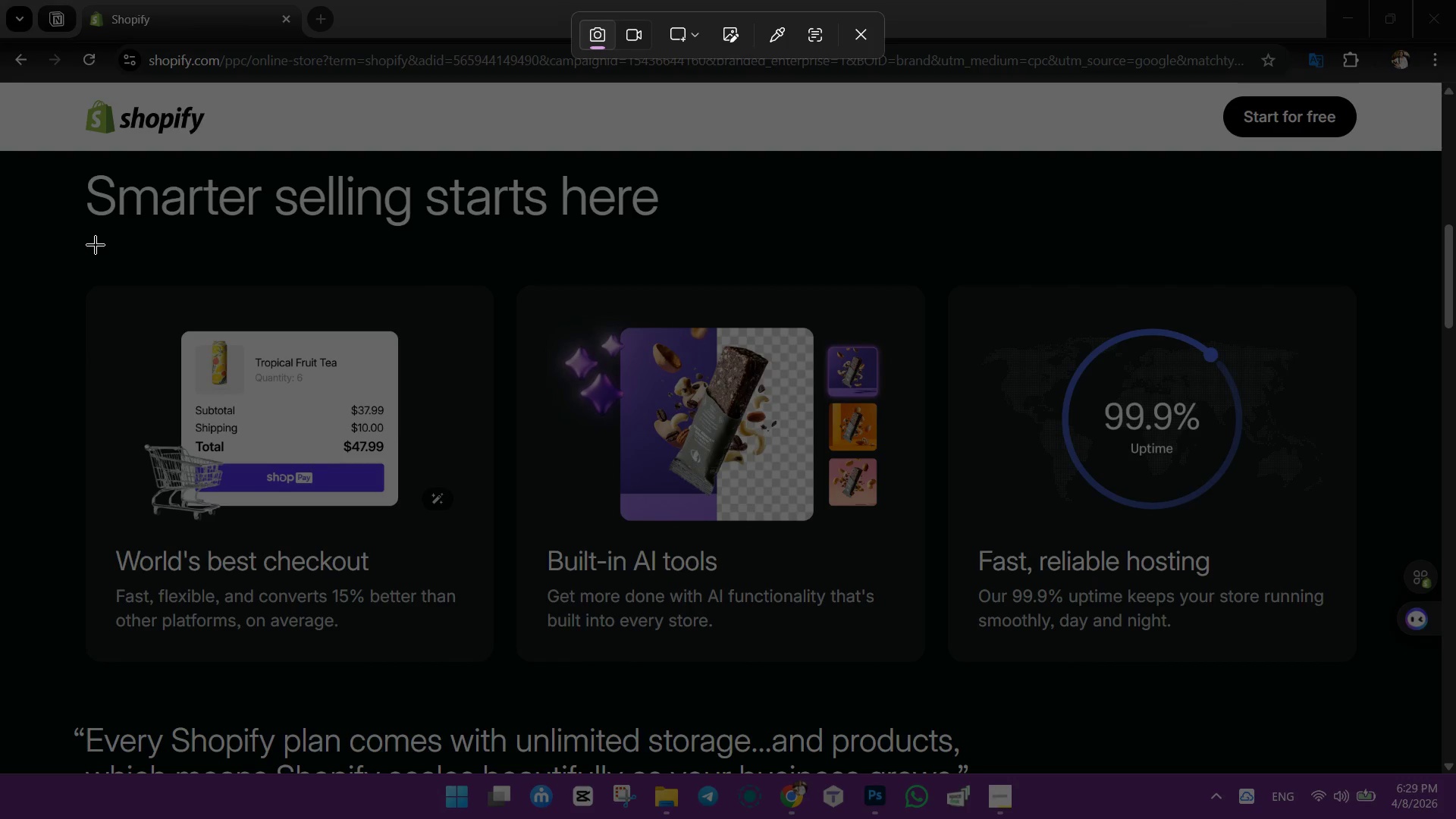 
left_click_drag(start_coordinate=[93, 262], to_coordinate=[504, 683])
 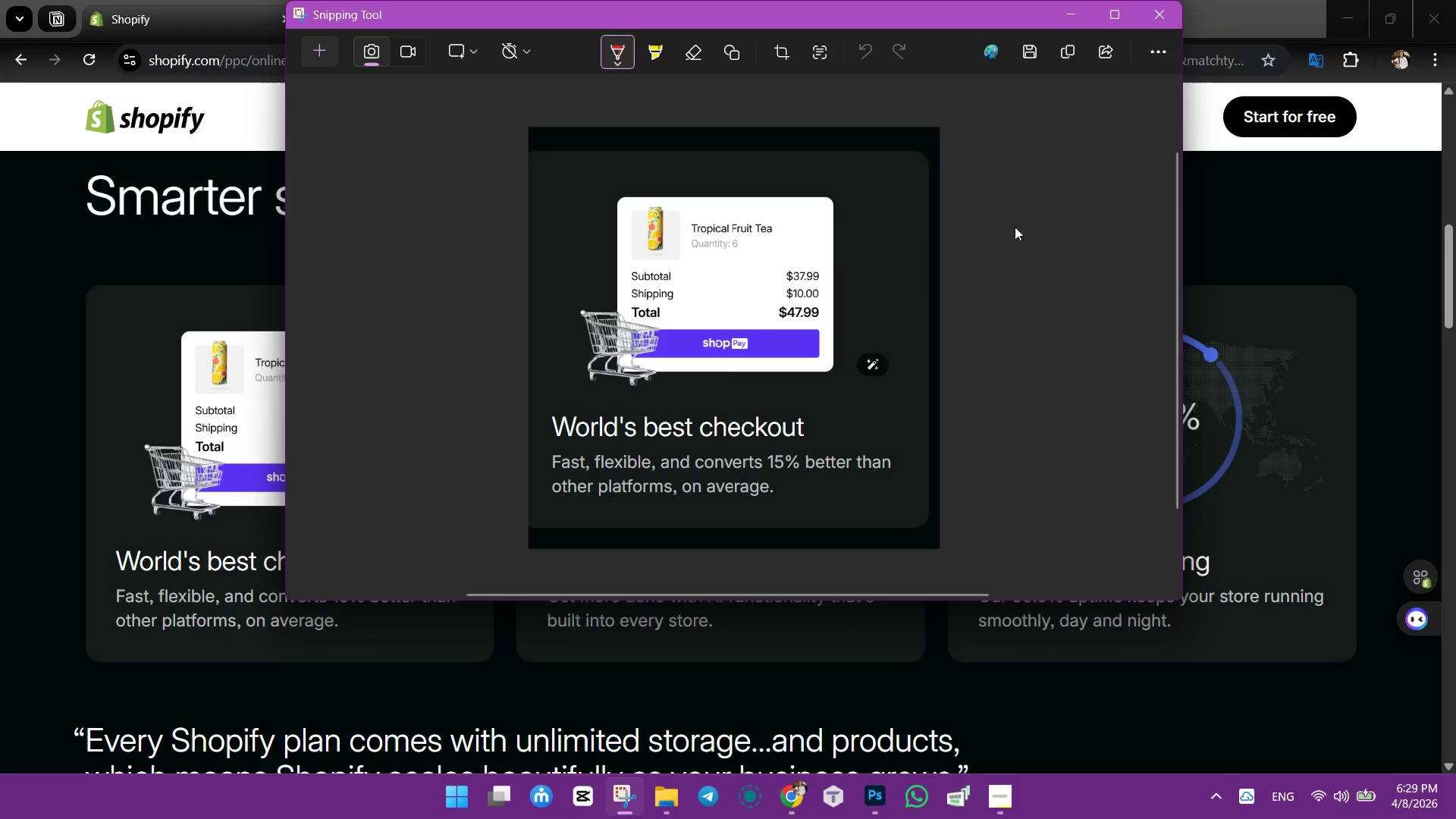 
left_click([1069, 56])
 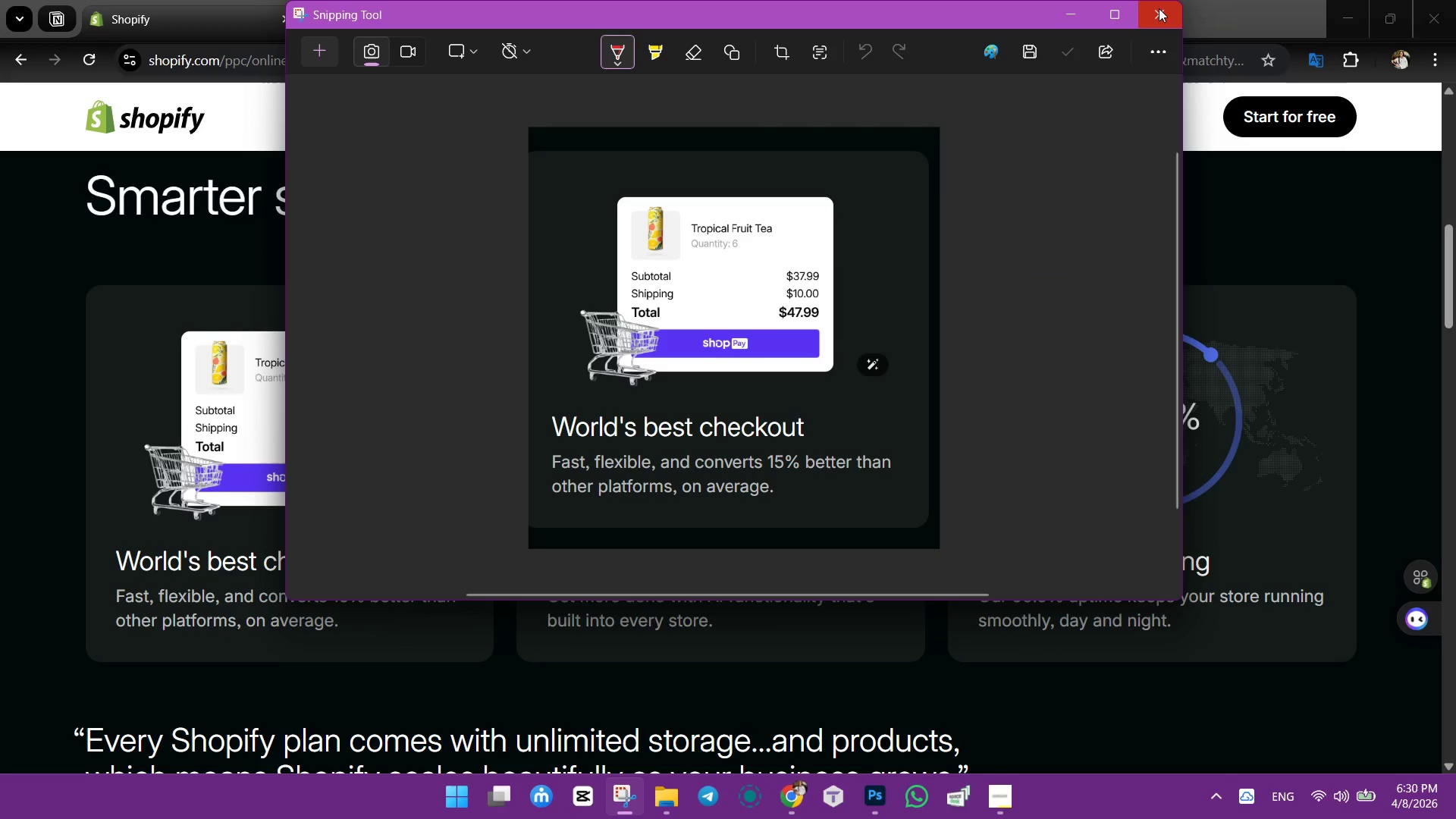 
left_click([1155, 10])
 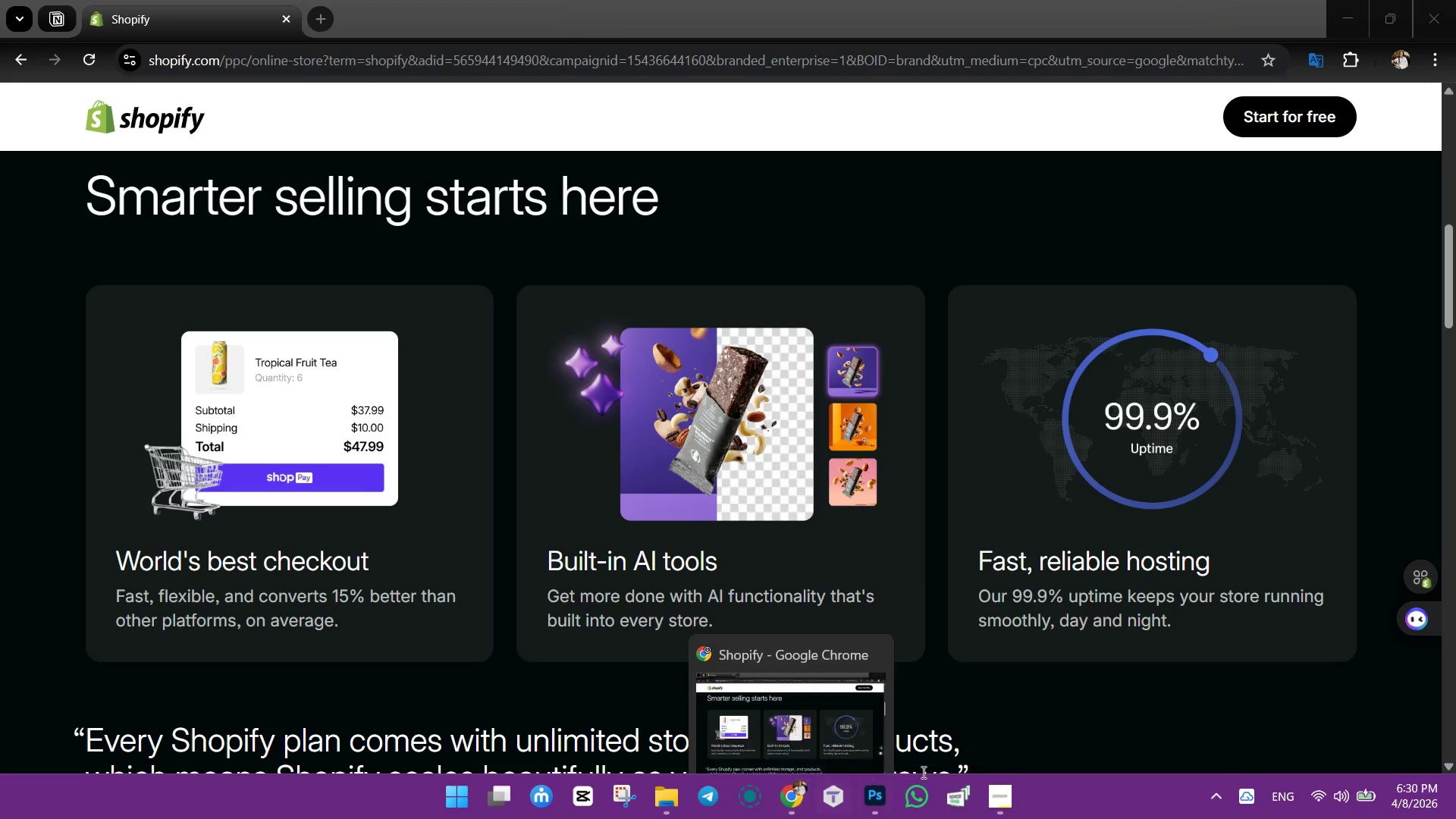 
left_click([870, 806])
 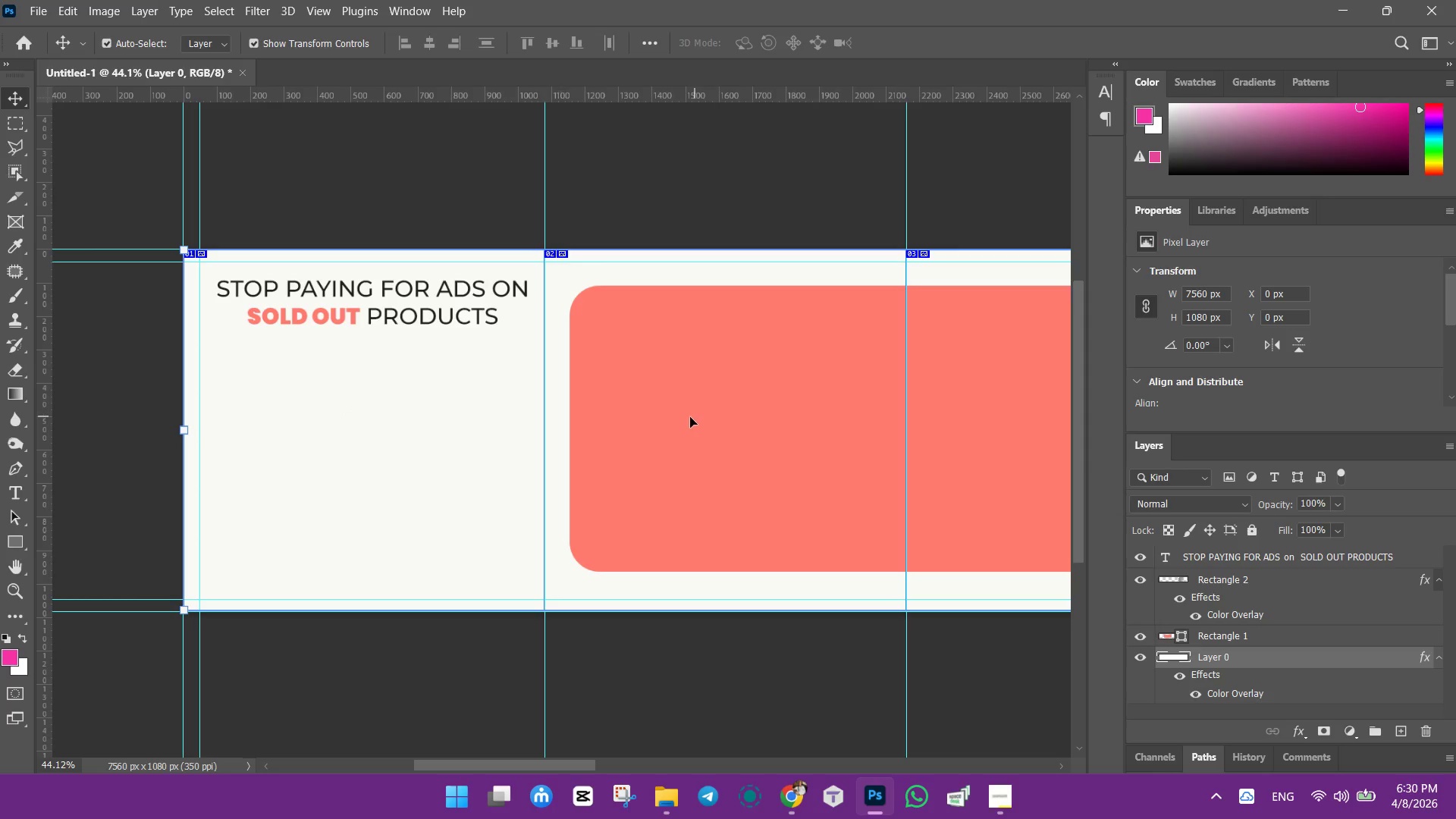 
left_click([660, 448])
 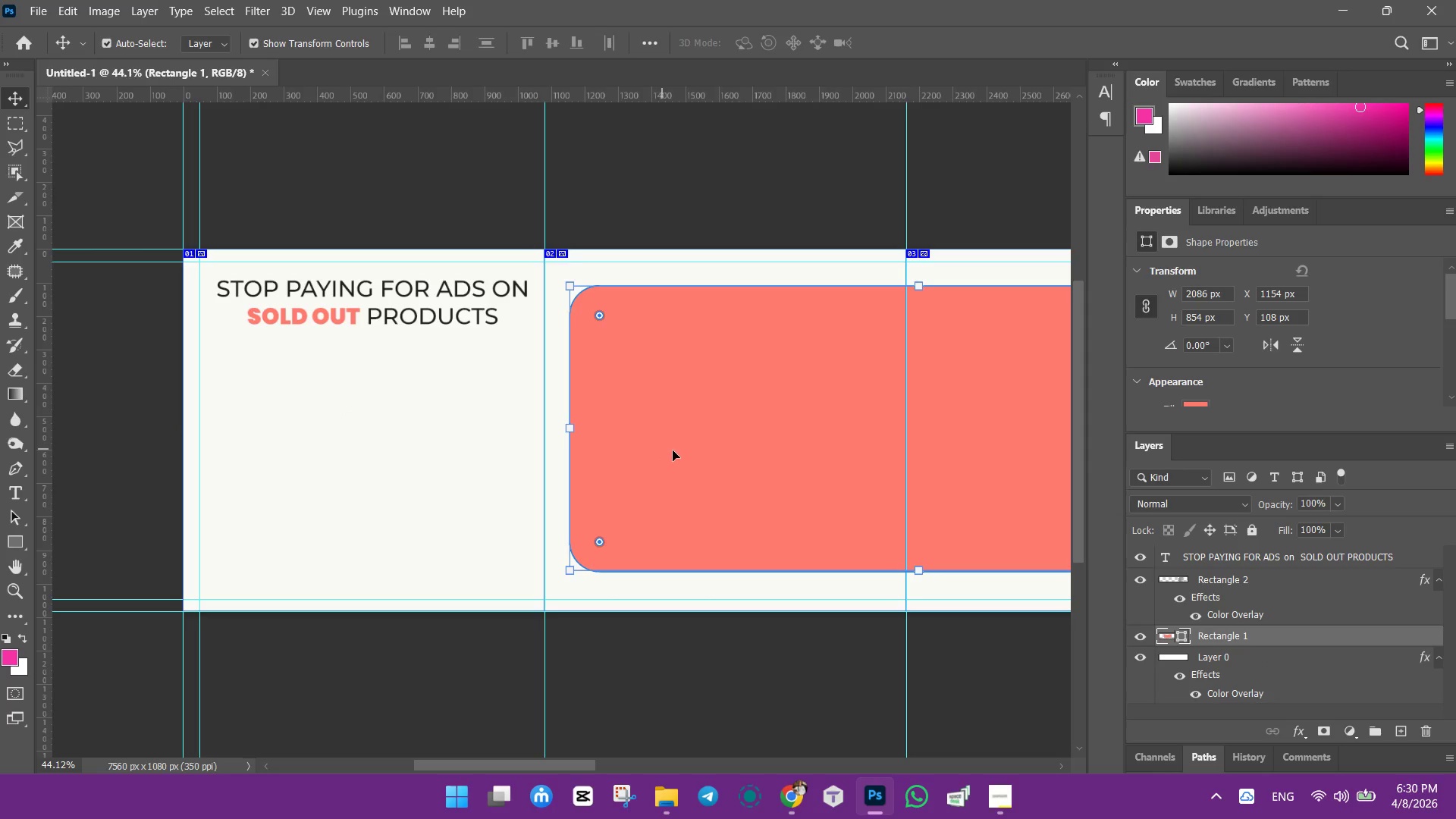 
hold_key(key=AltLeft, duration=1.03)
left_click_drag(start_coordinate=[670, 450], to_coordinate=[376, 470])
 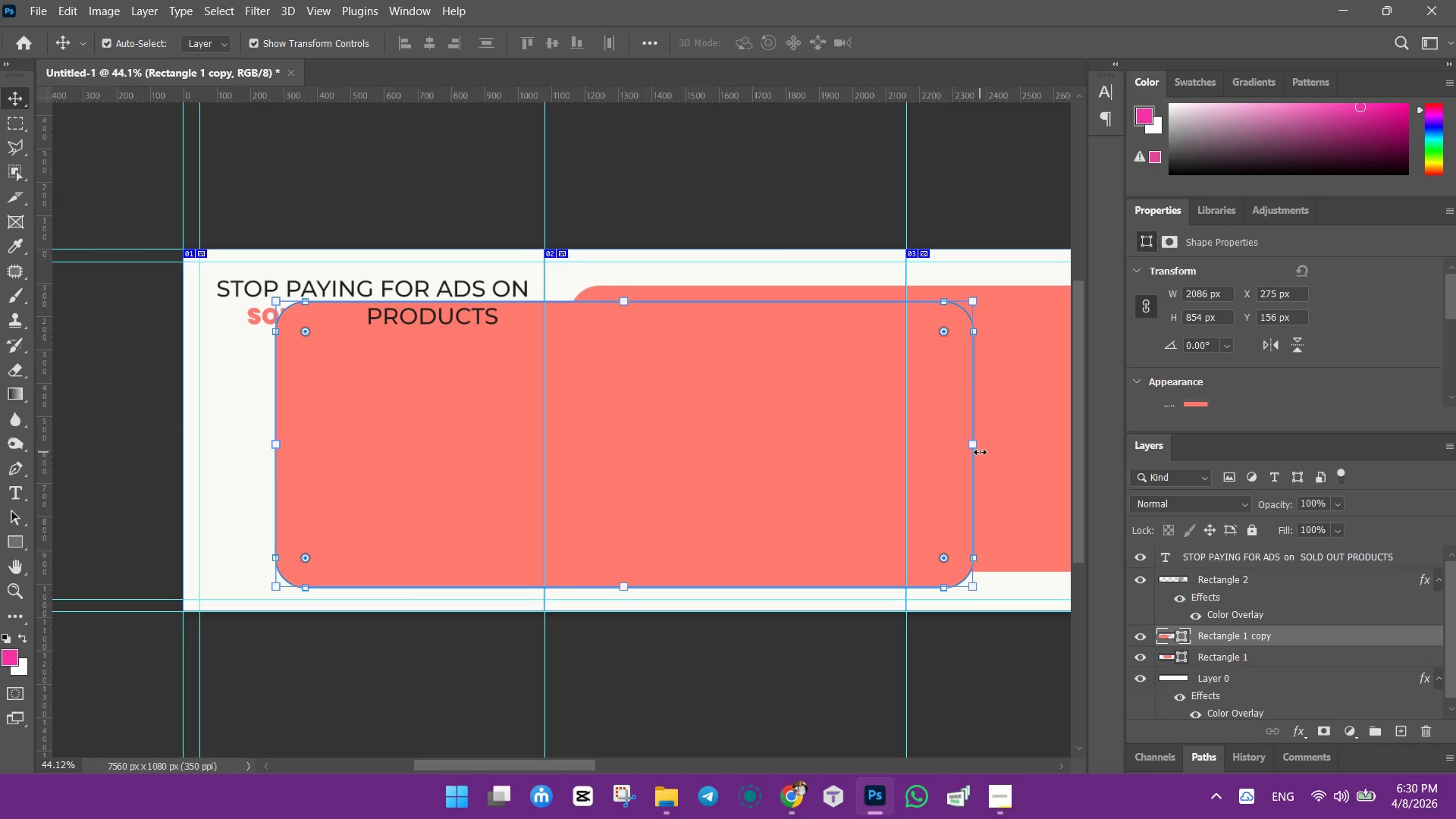 
hold_key(key=ShiftLeft, duration=1.53)
left_click_drag(start_coordinate=[977, 451], to_coordinate=[518, 450])
 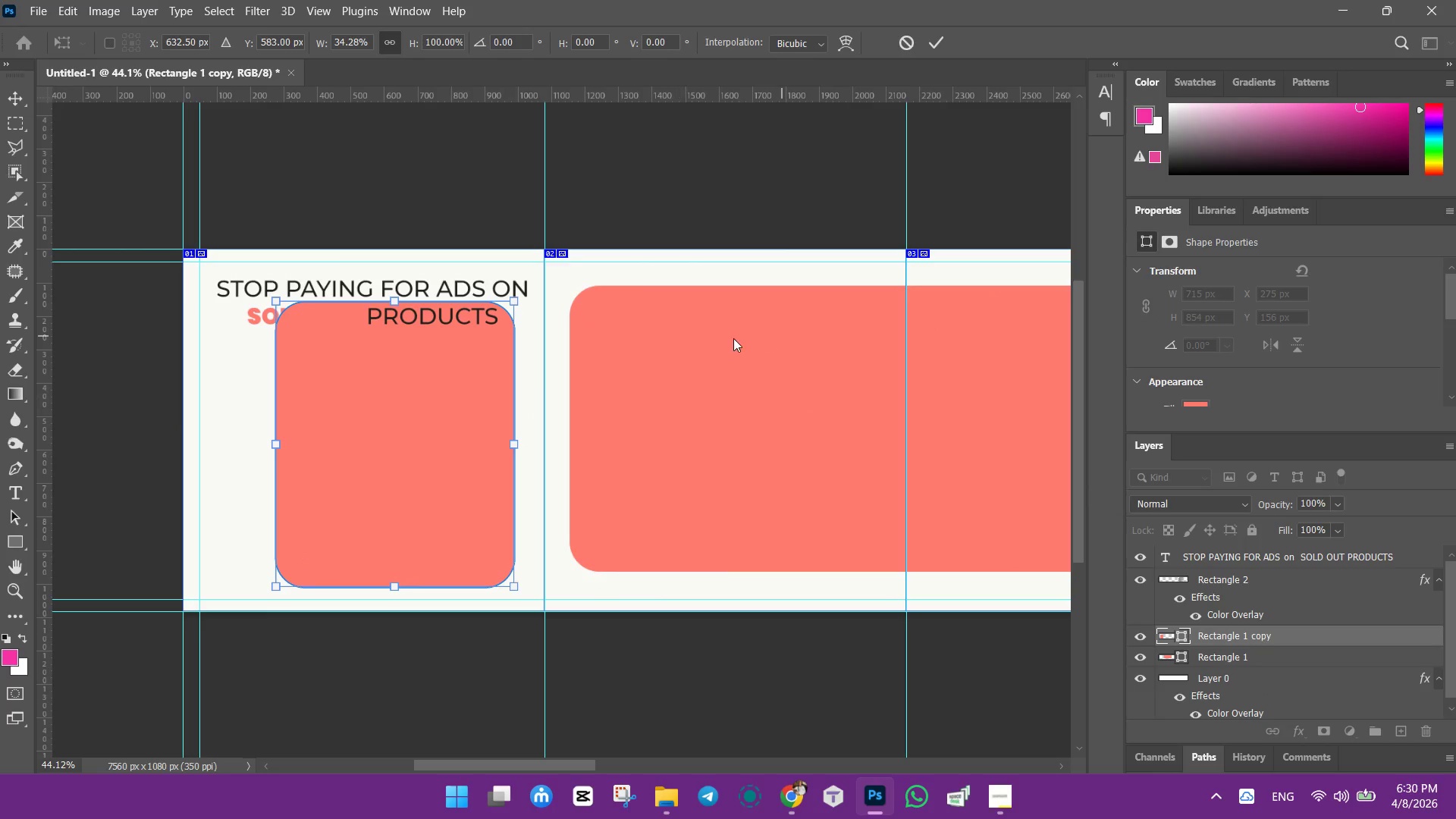 
hold_key(key=ShiftLeft, duration=1.51)
 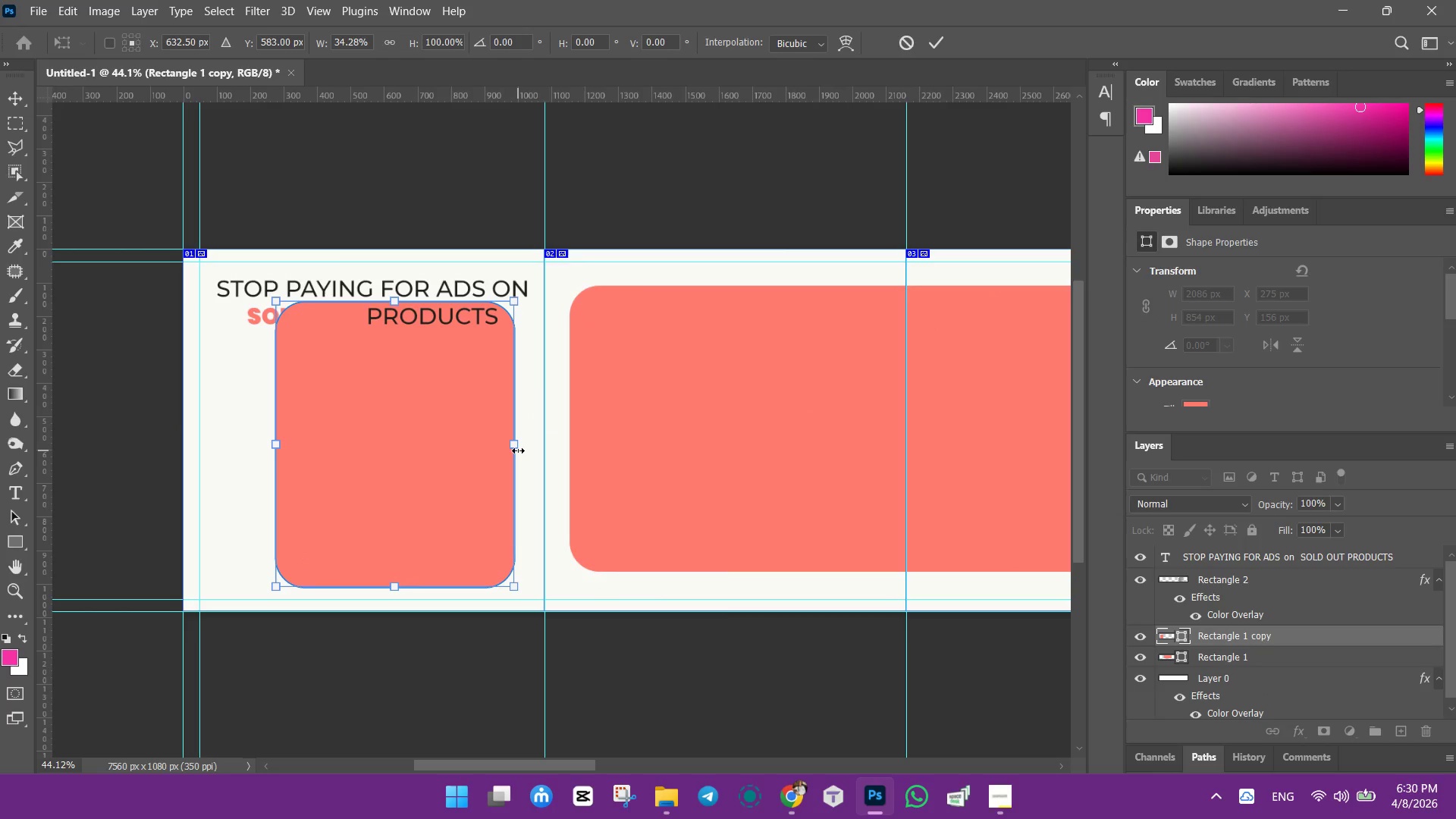 
hold_key(key=ShiftLeft, duration=0.58)
 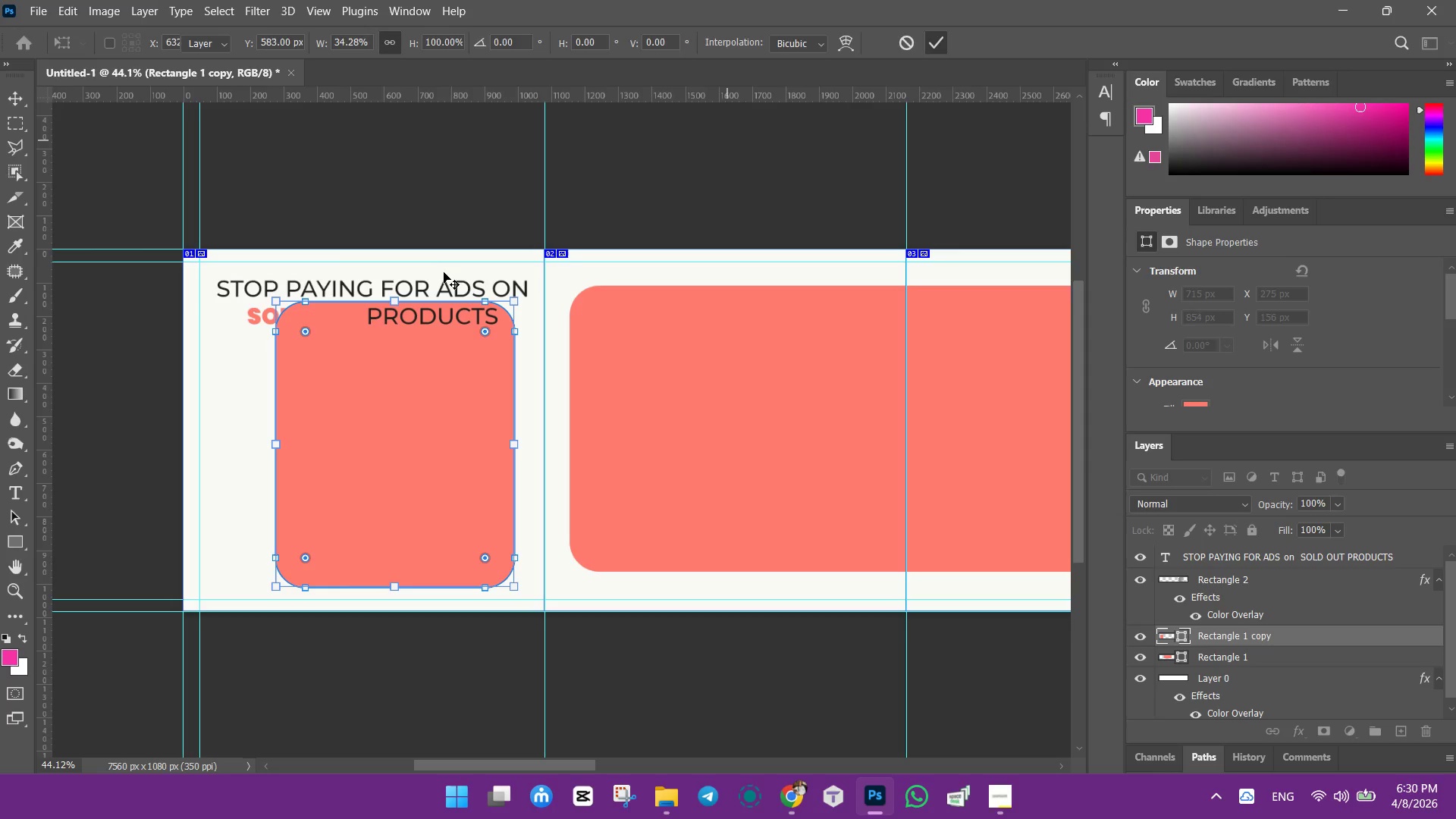 
left_click_drag(start_coordinate=[435, 414], to_coordinate=[405, 424])
 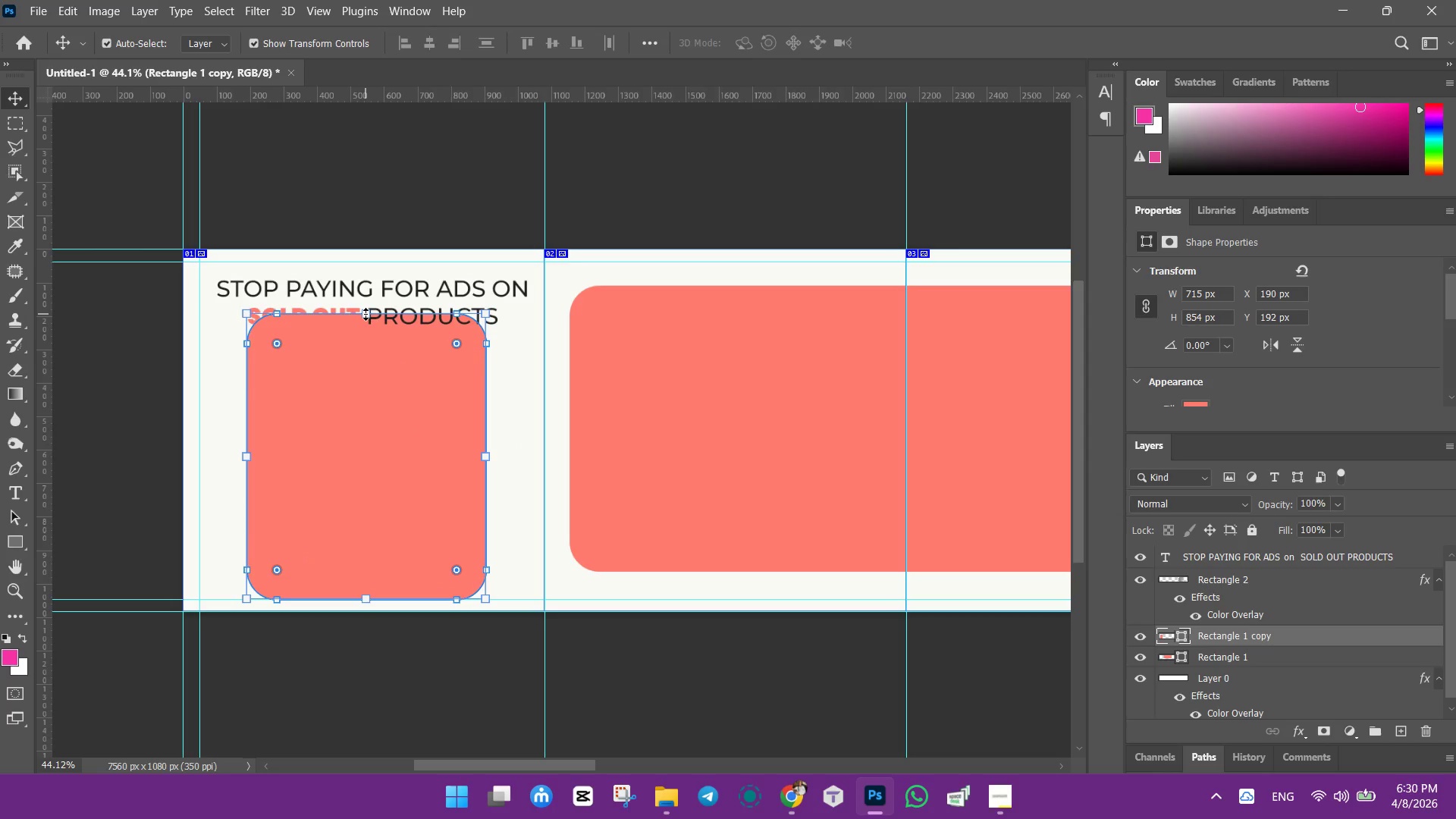 
hold_key(key=CapsLock, duration=1.5)
 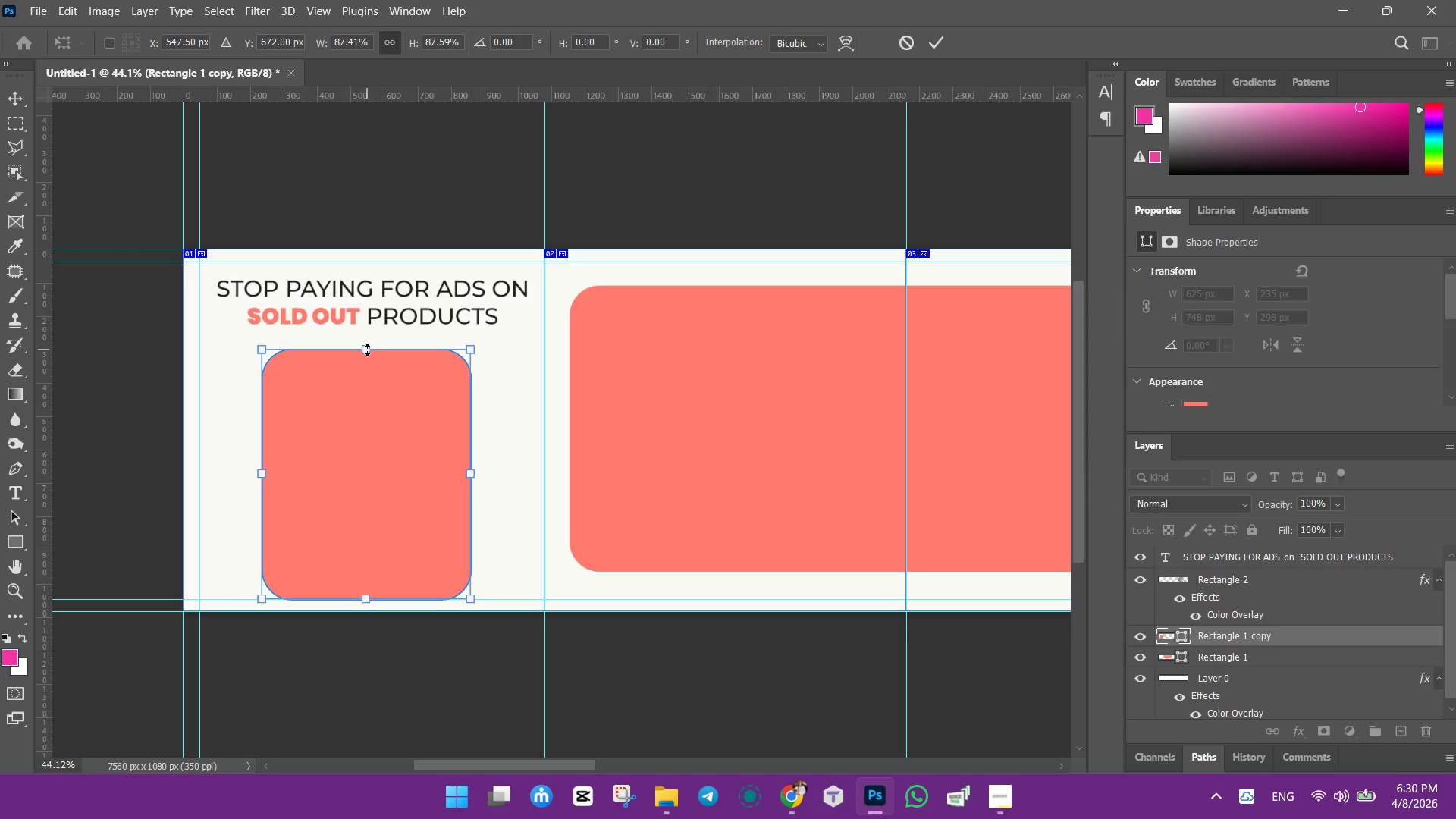 
left_click_drag(start_coordinate=[366, 314], to_coordinate=[367, 350])
 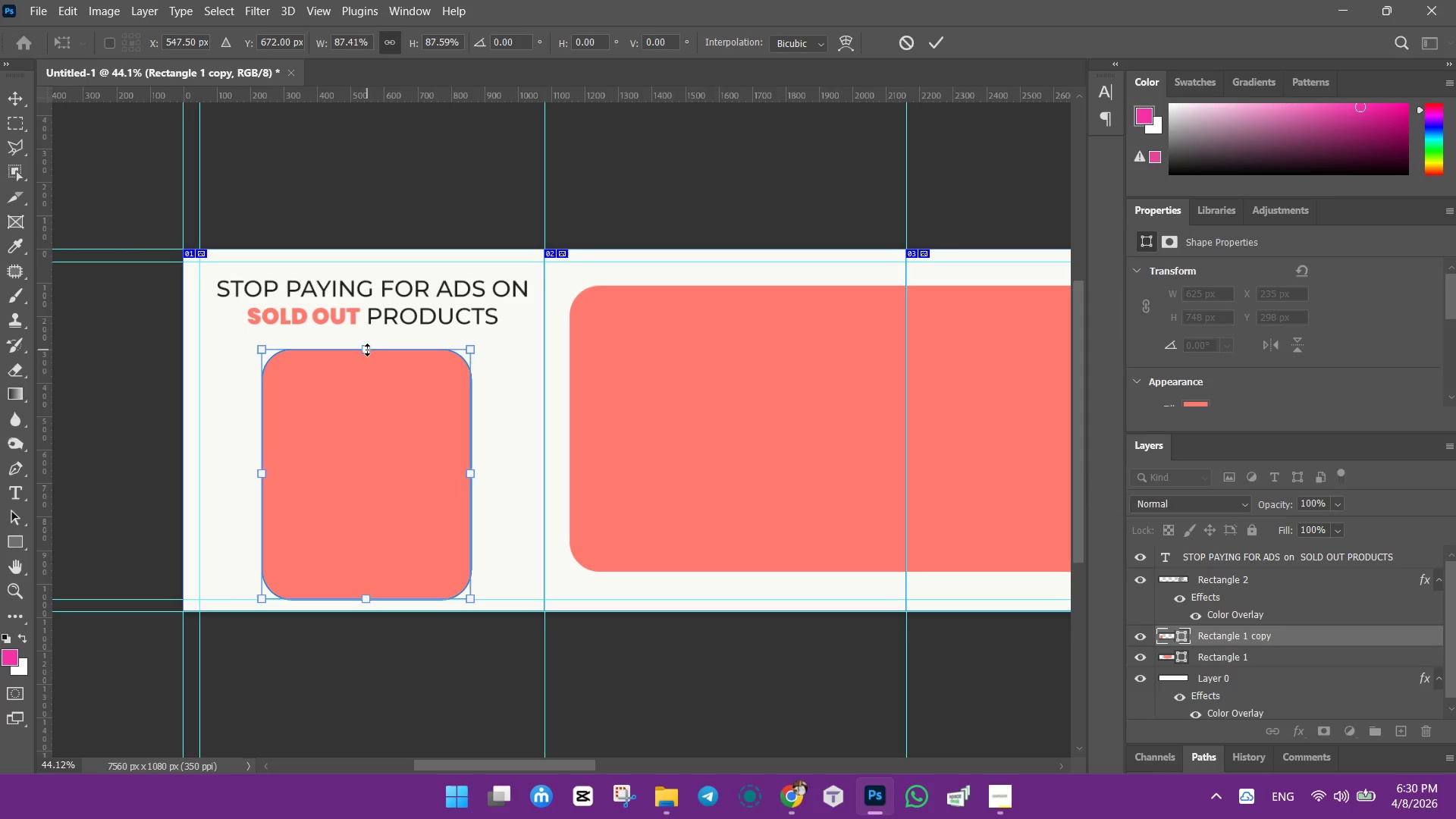 
left_click([367, 350])
 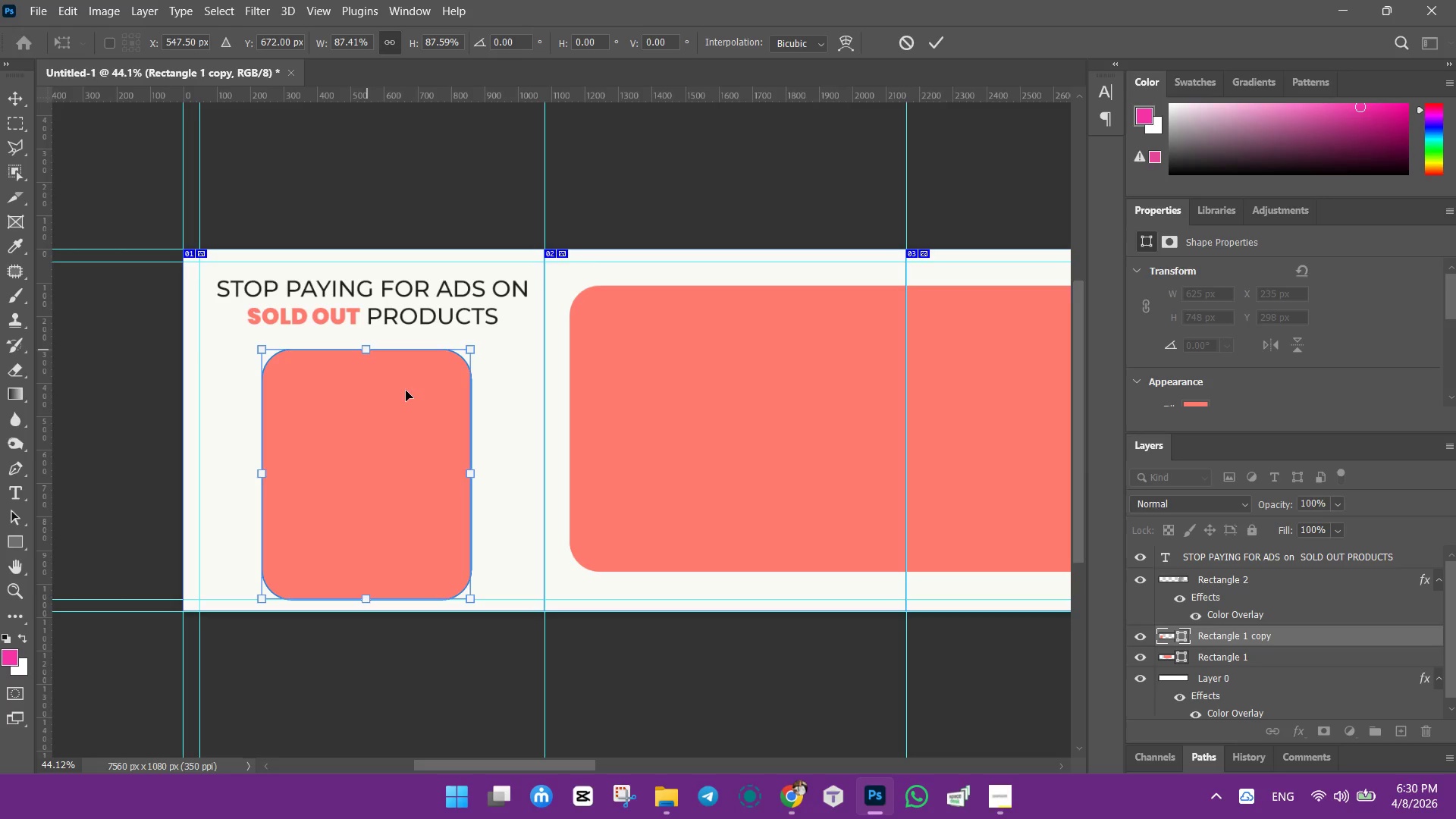 
left_click_drag(start_coordinate=[370, 425], to_coordinate=[312, 416])
 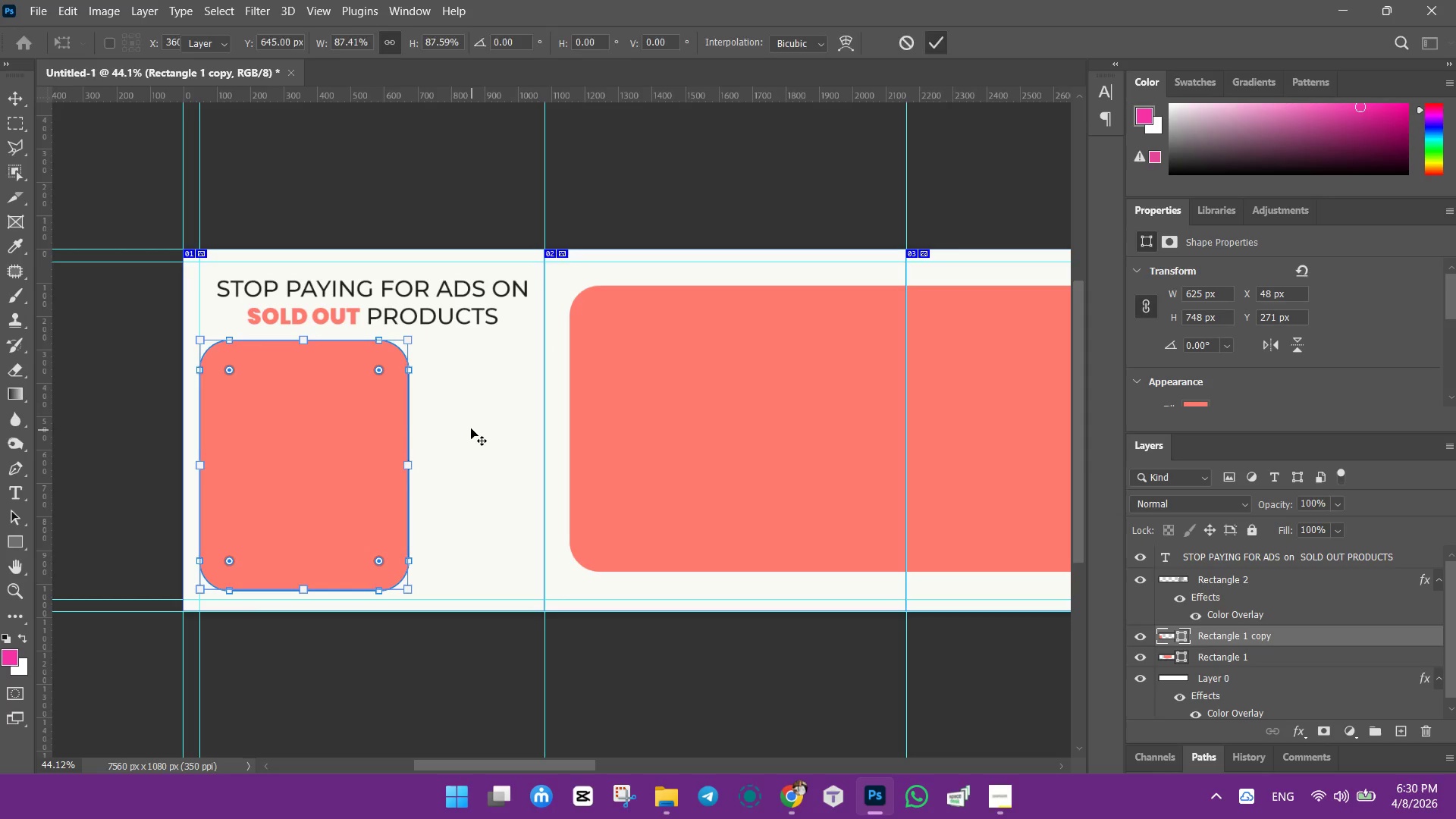 
left_click([473, 429])
 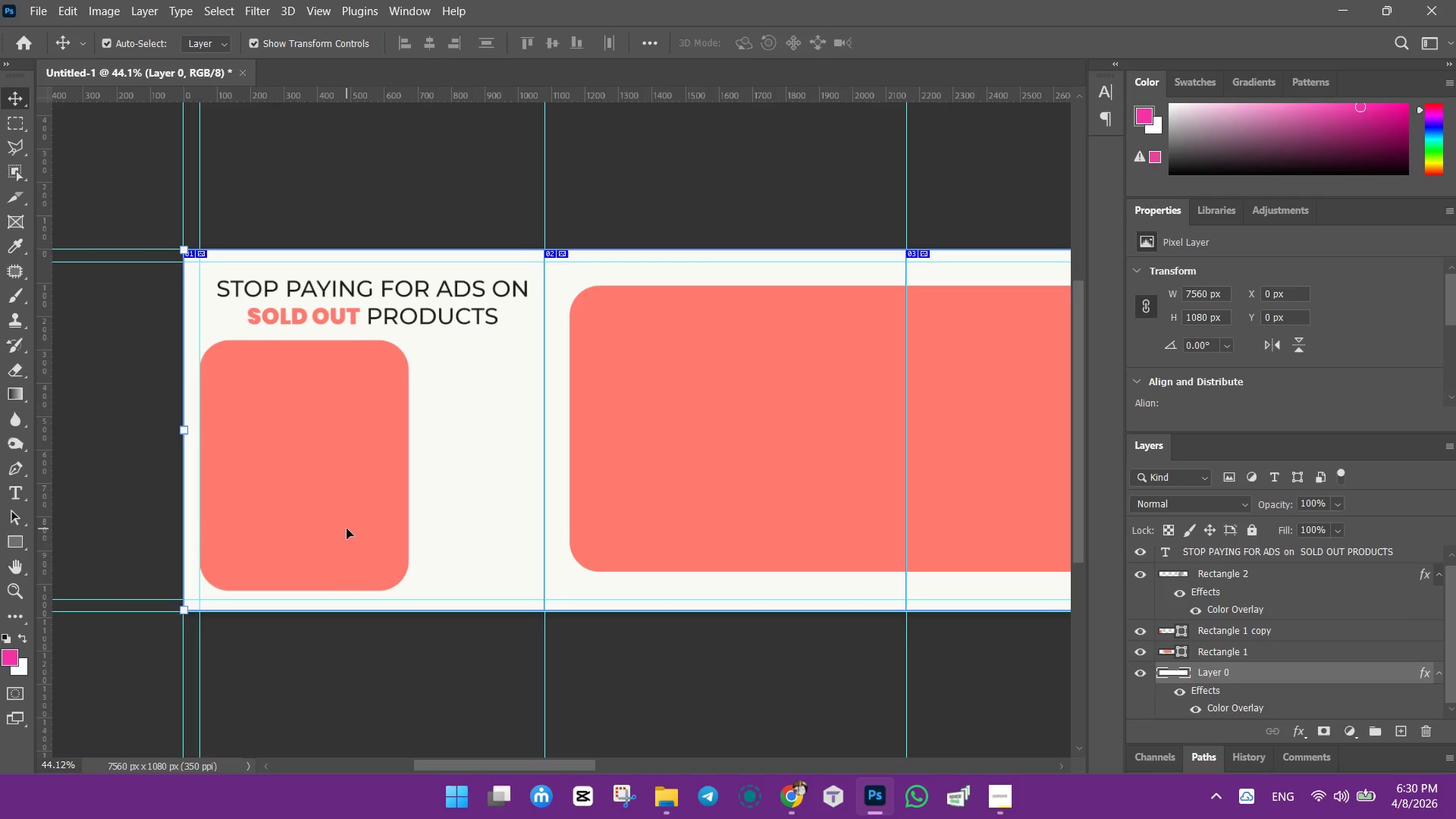 
key(Control+V)
 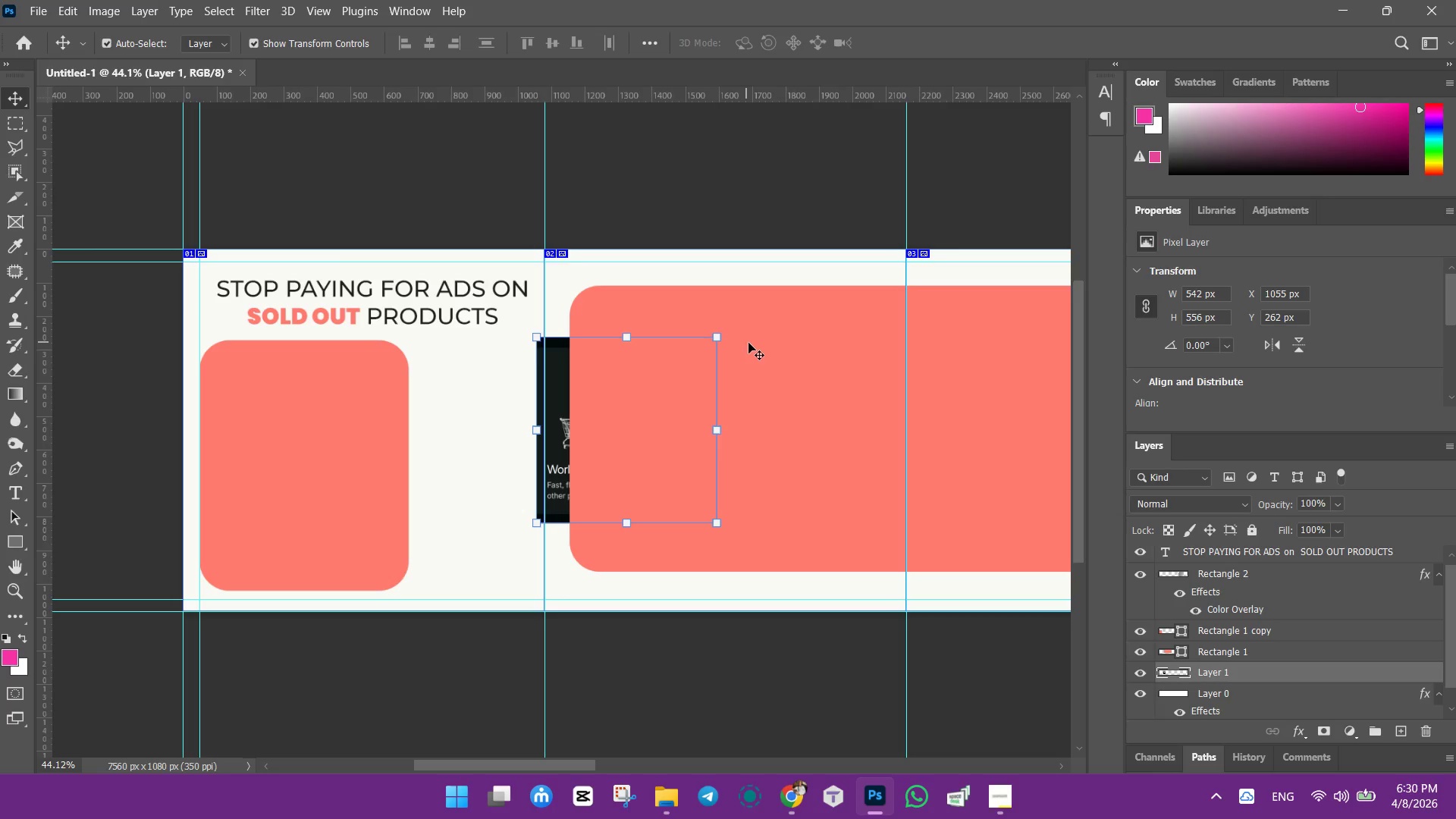 
left_click_drag(start_coordinate=[564, 372], to_coordinate=[306, 398])
 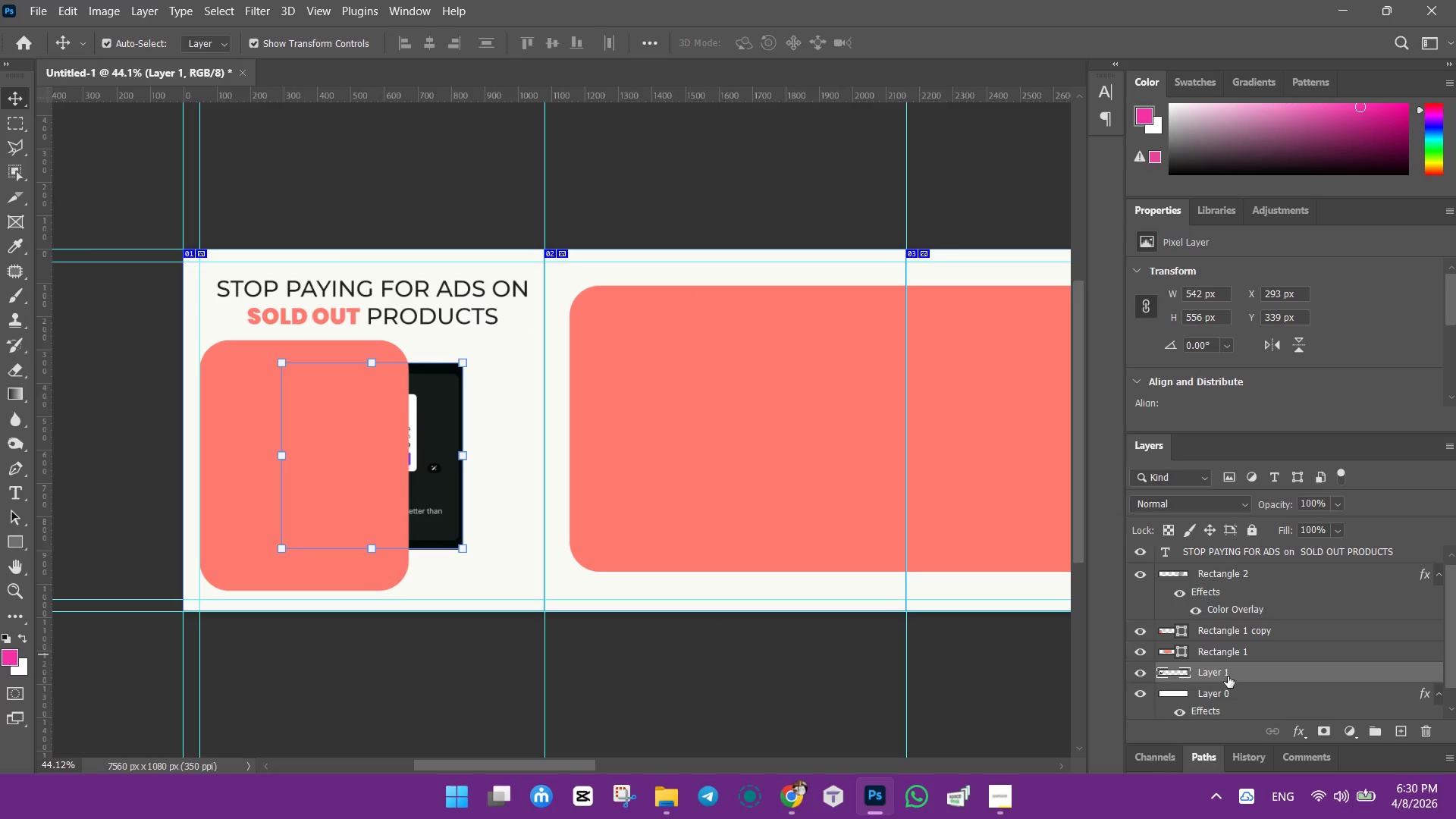 
left_click_drag(start_coordinate=[1228, 675], to_coordinate=[1224, 623])
 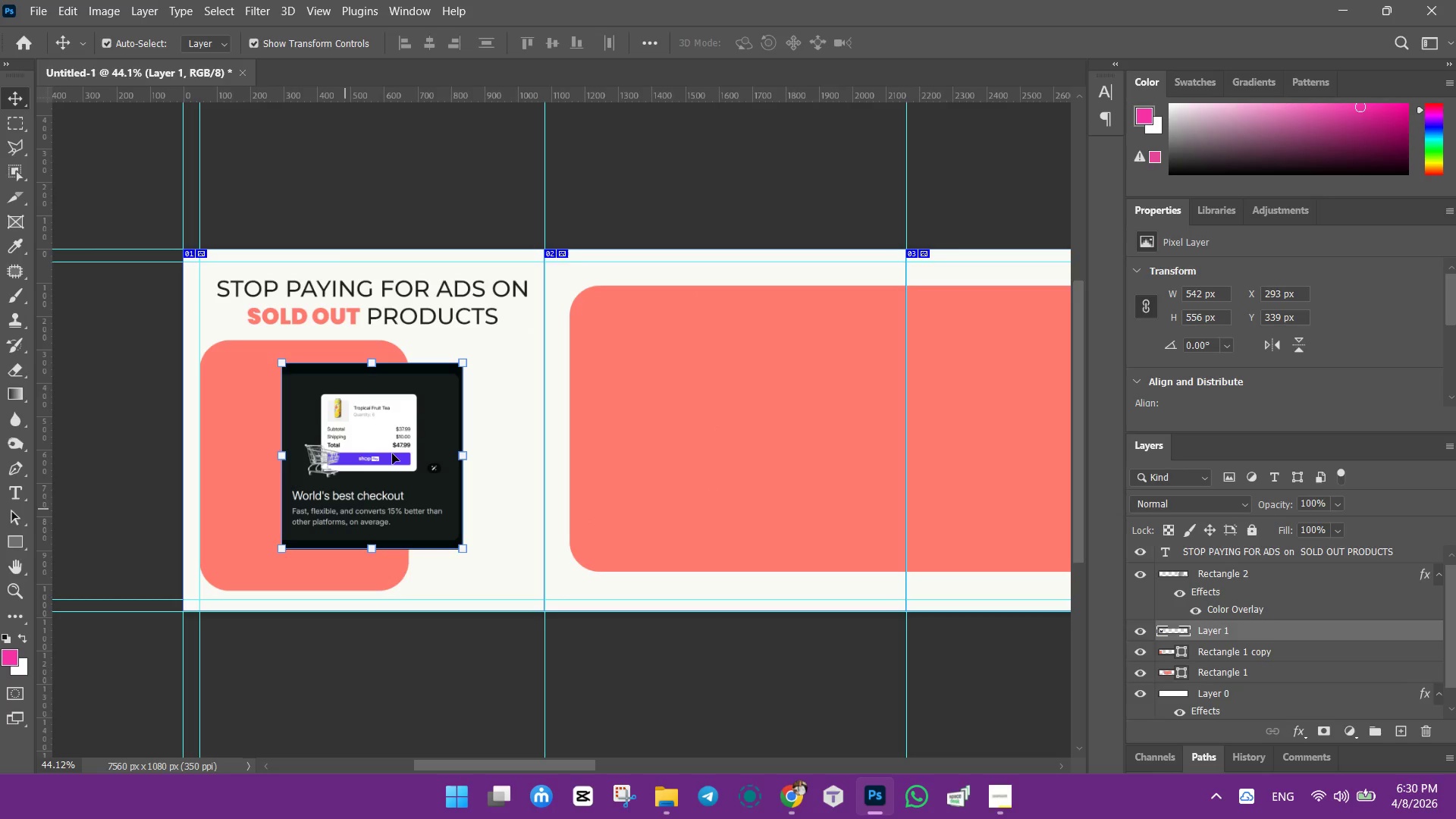 
left_click_drag(start_coordinate=[395, 446], to_coordinate=[332, 443])
 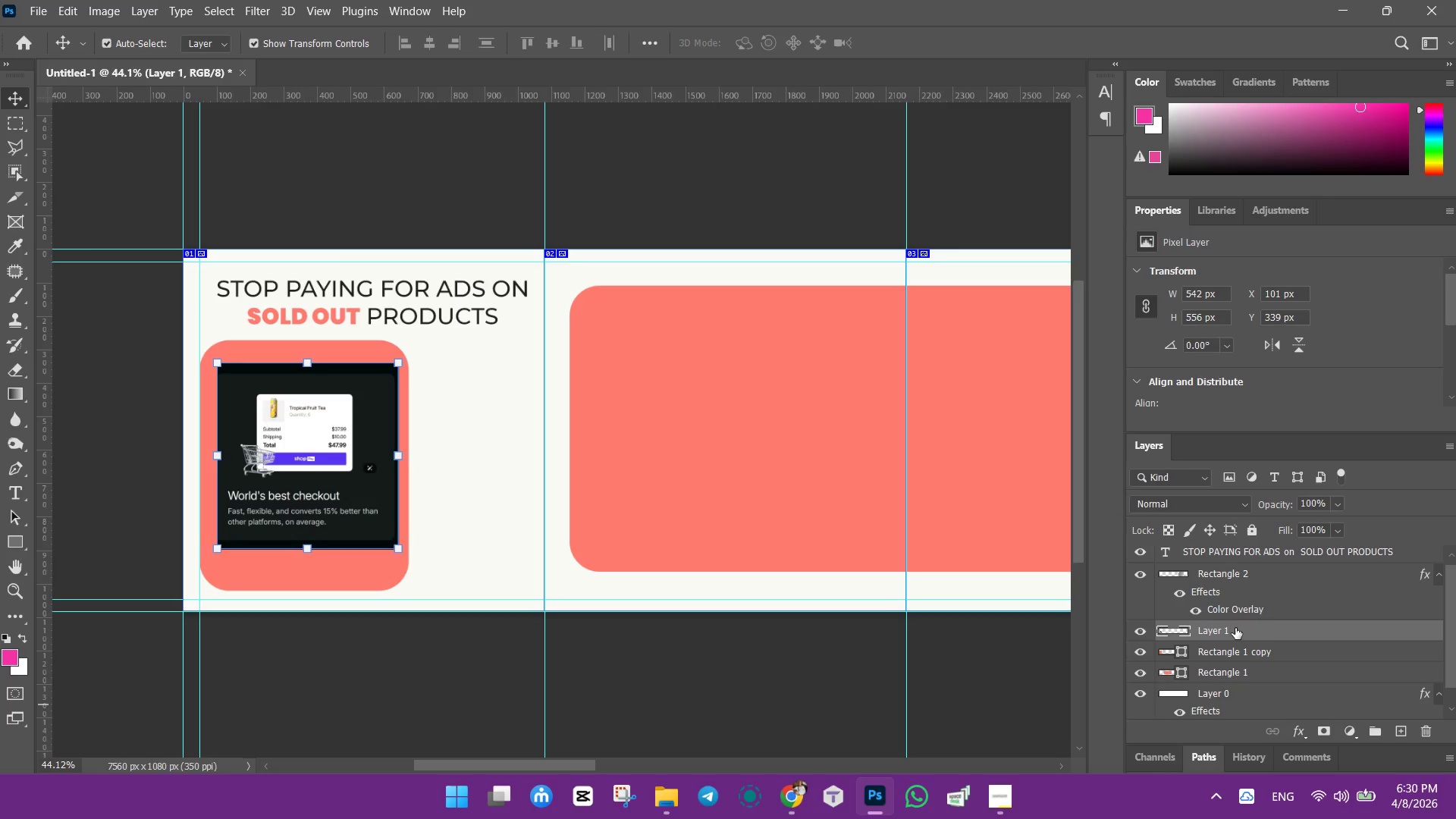 
hold_key(key=AltLeft, duration=1.51)
left_click([1226, 639])
 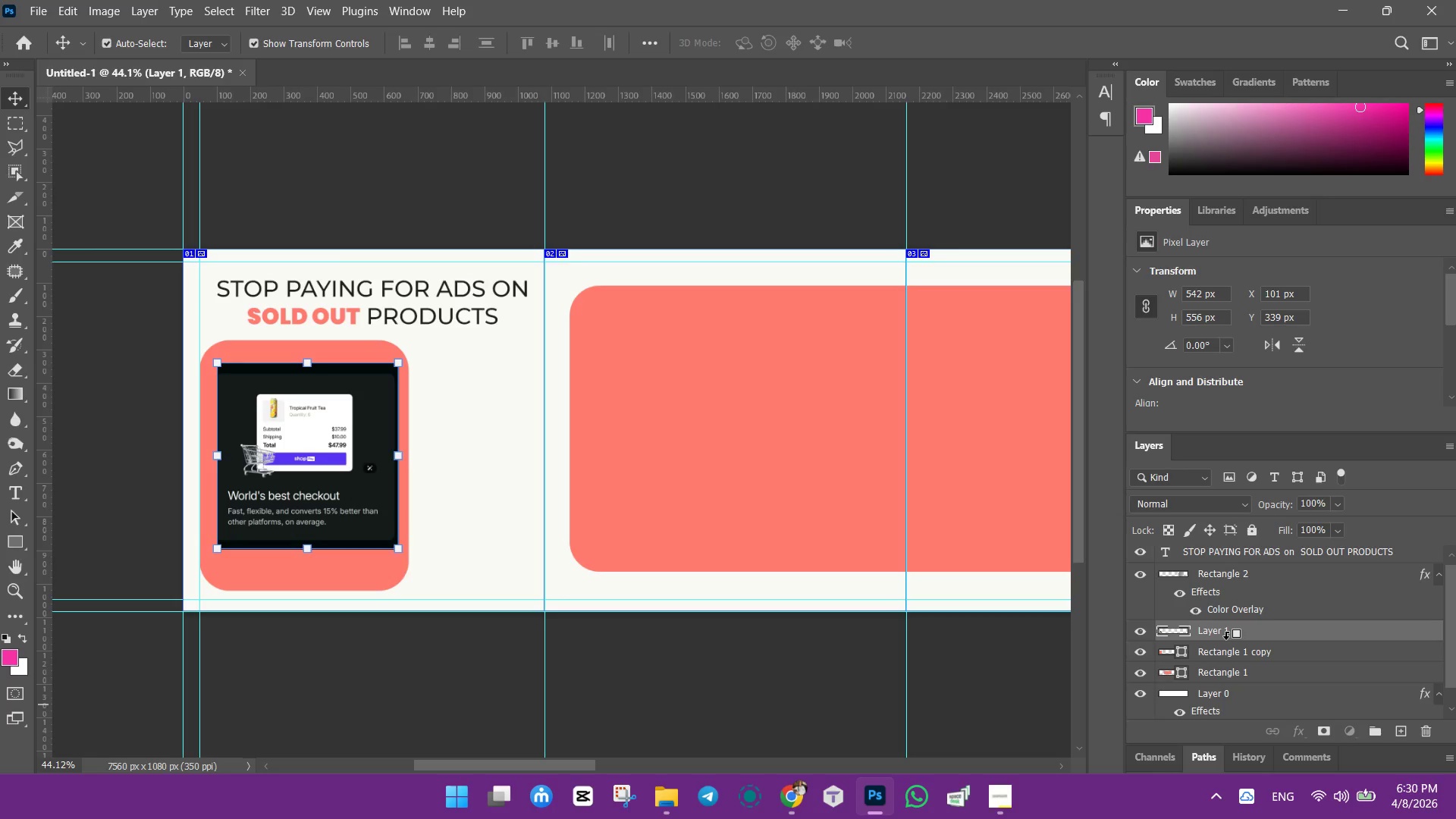 
hold_key(key=AltLeft, duration=1.24)
 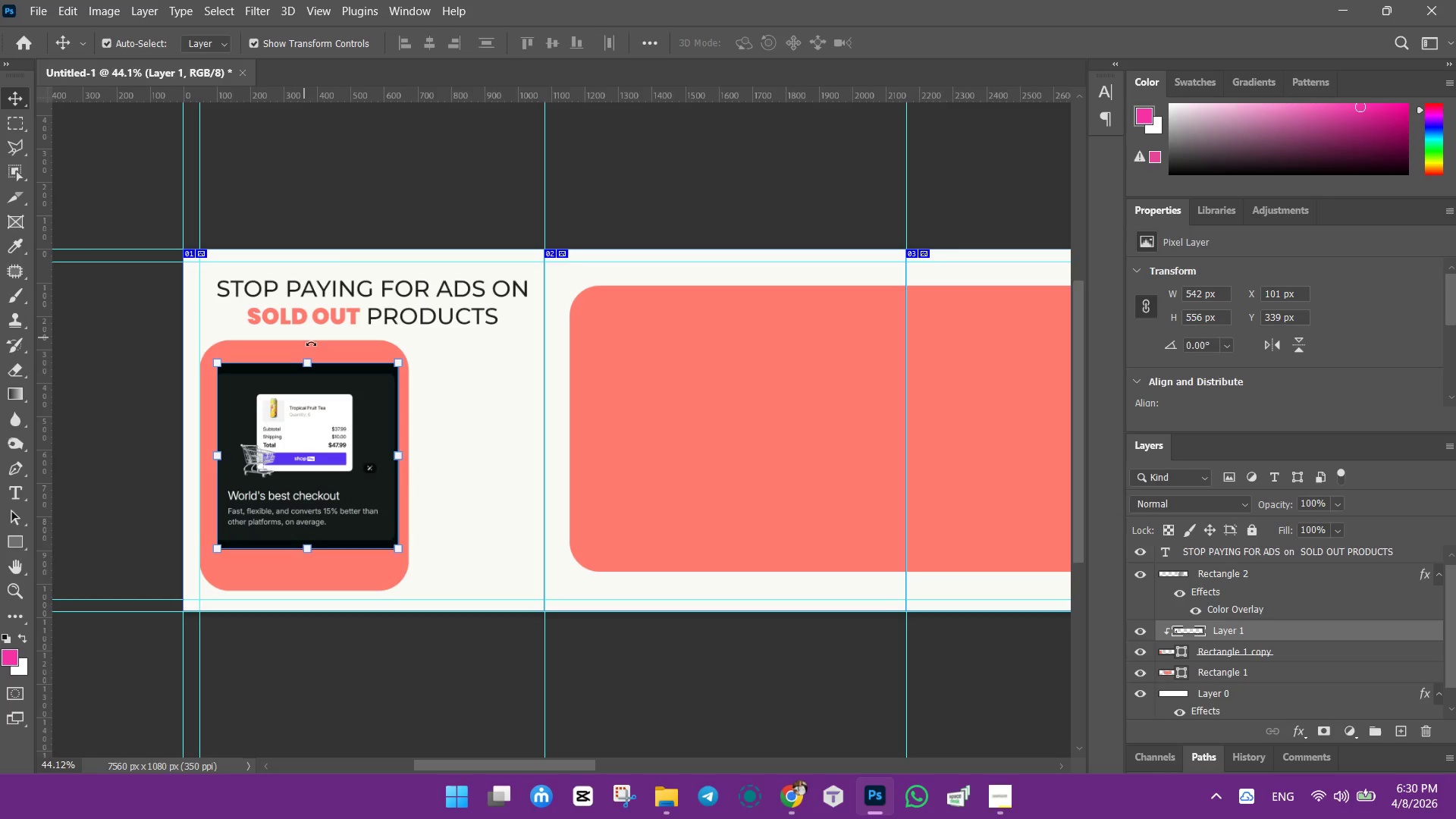 
left_click_drag(start_coordinate=[309, 363], to_coordinate=[311, 336])
 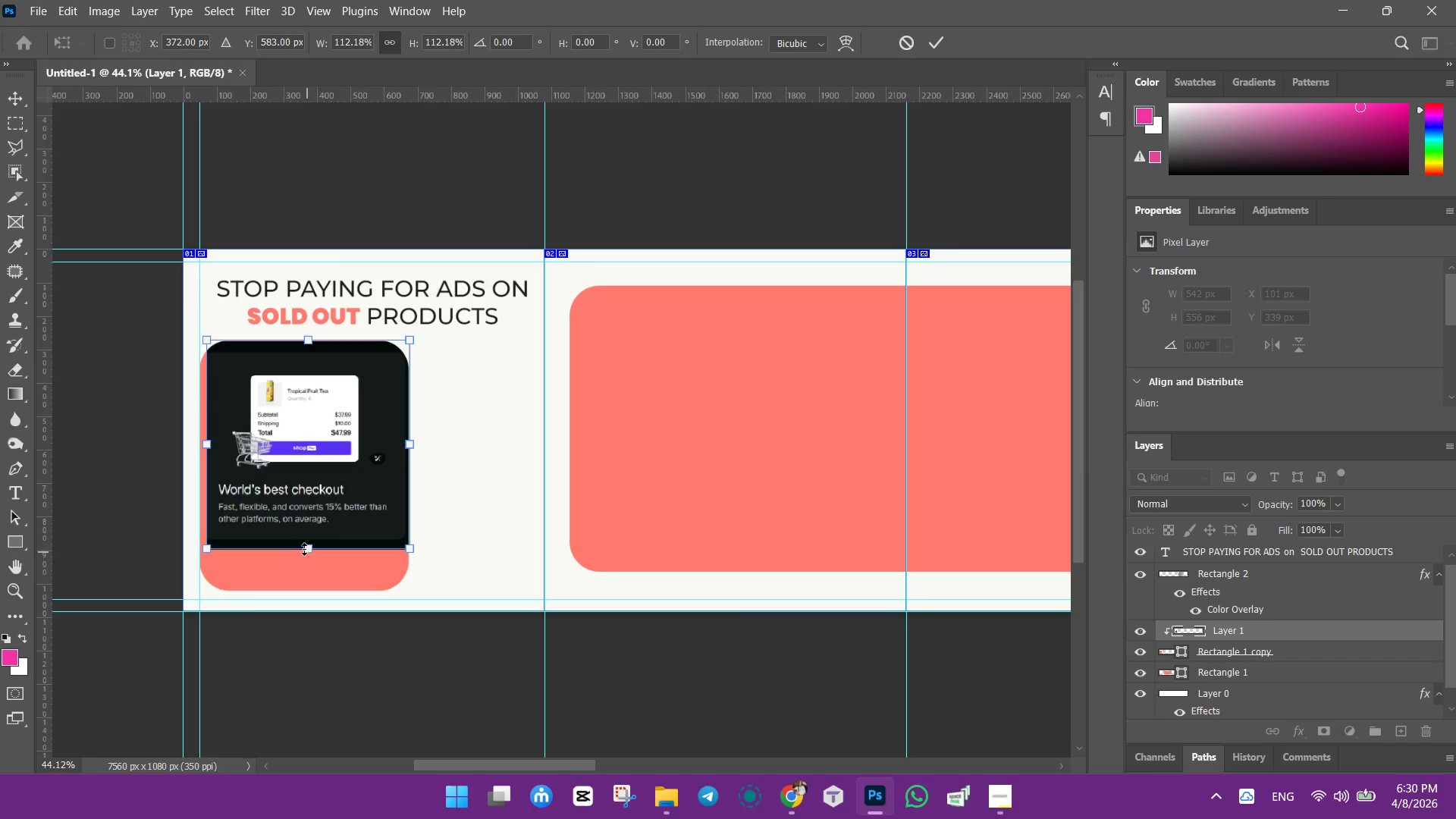 
left_click_drag(start_coordinate=[303, 548], to_coordinate=[310, 595])
 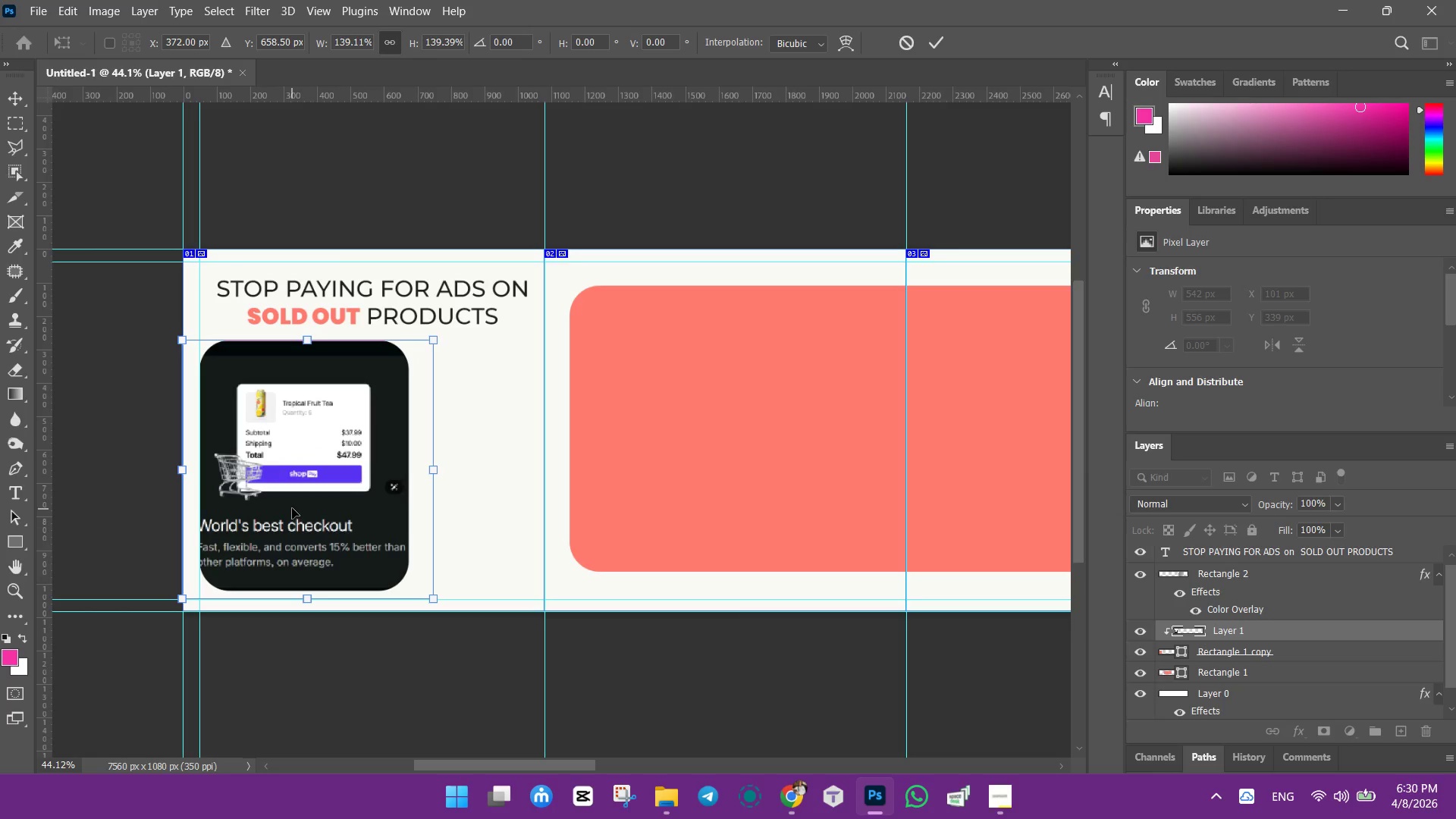 
left_click_drag(start_coordinate=[292, 508], to_coordinate=[299, 507])
 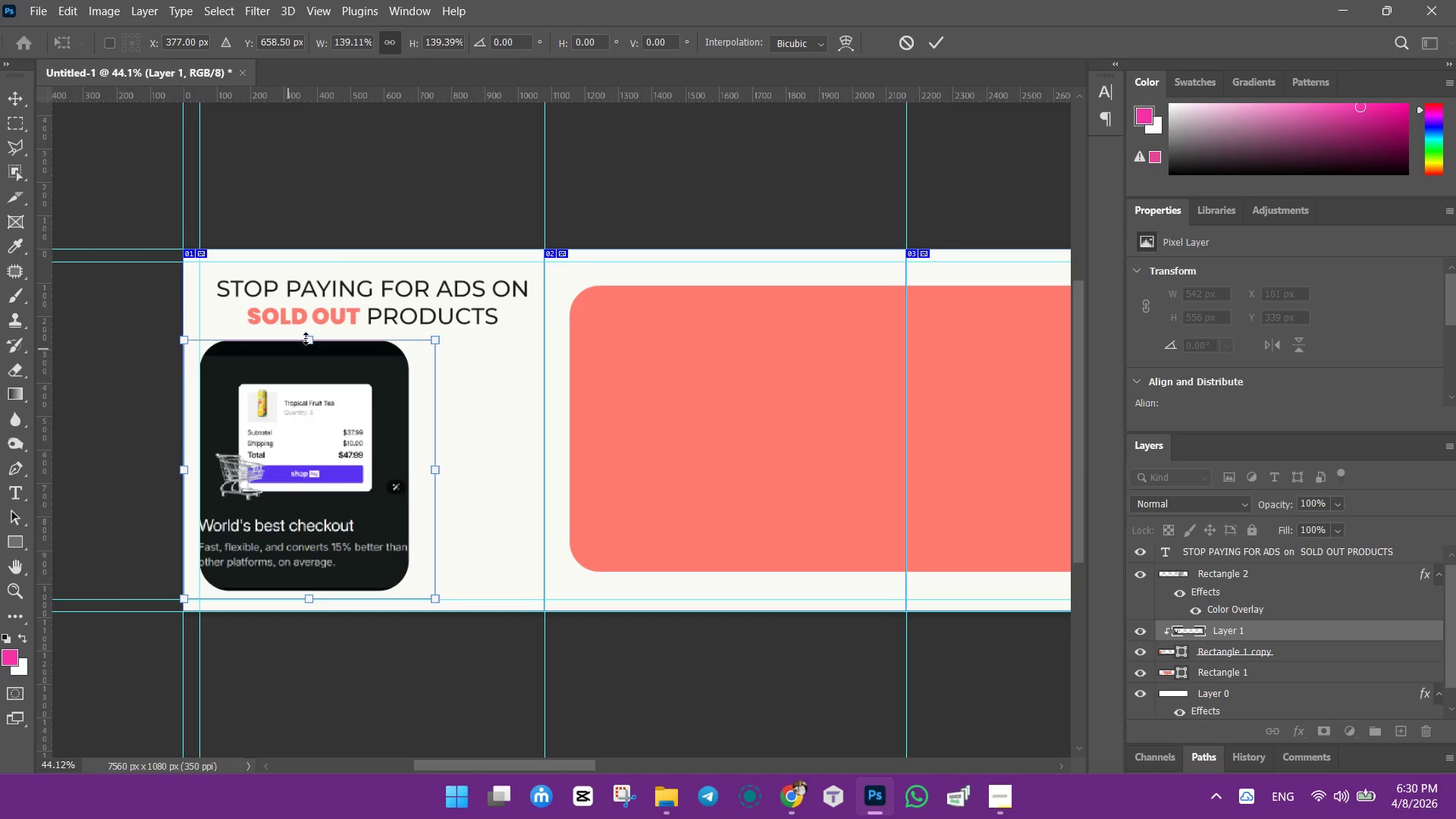 
left_click_drag(start_coordinate=[308, 337], to_coordinate=[308, 332])
 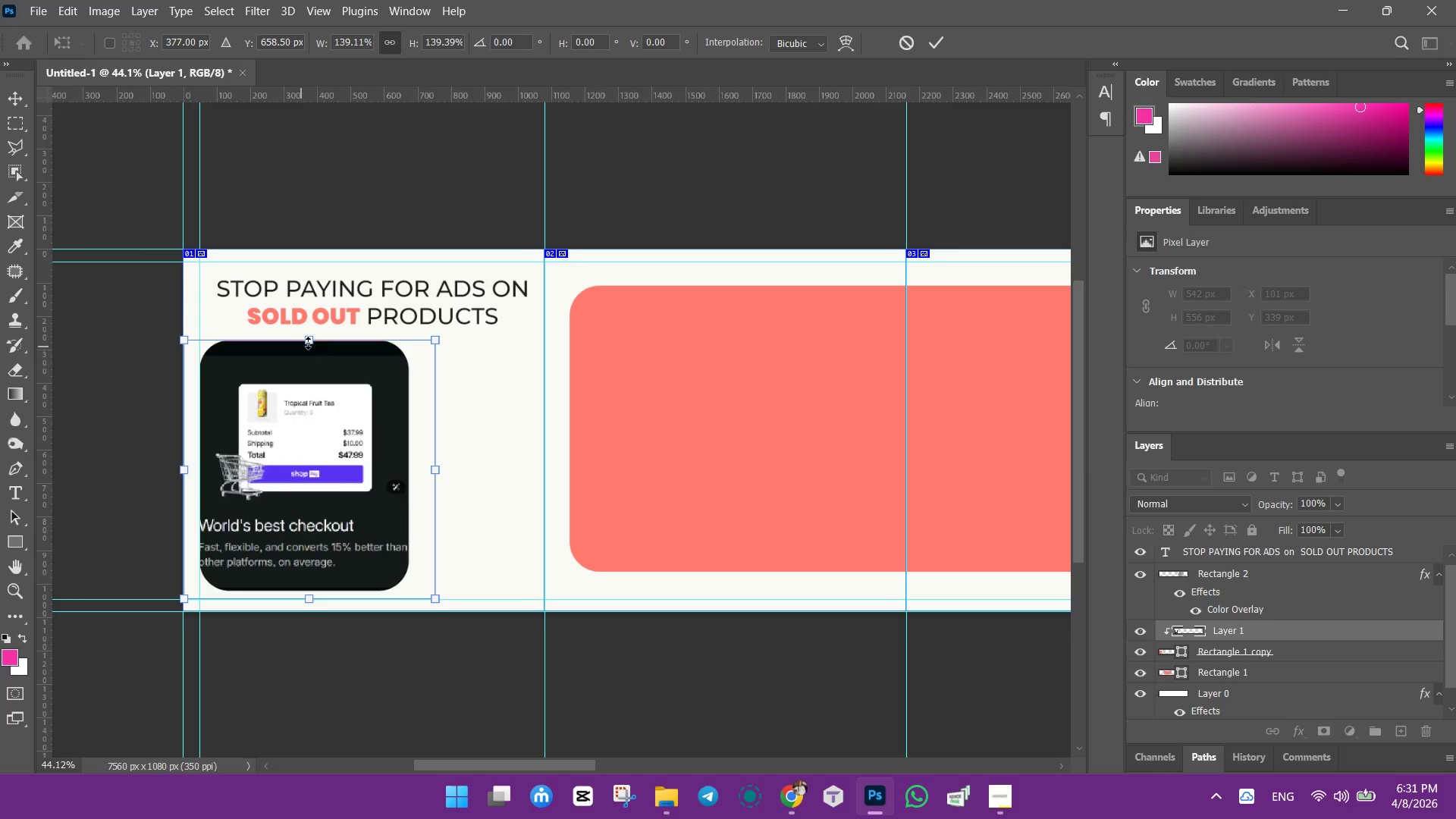 
left_click_drag(start_coordinate=[308, 342], to_coordinate=[308, 331])
 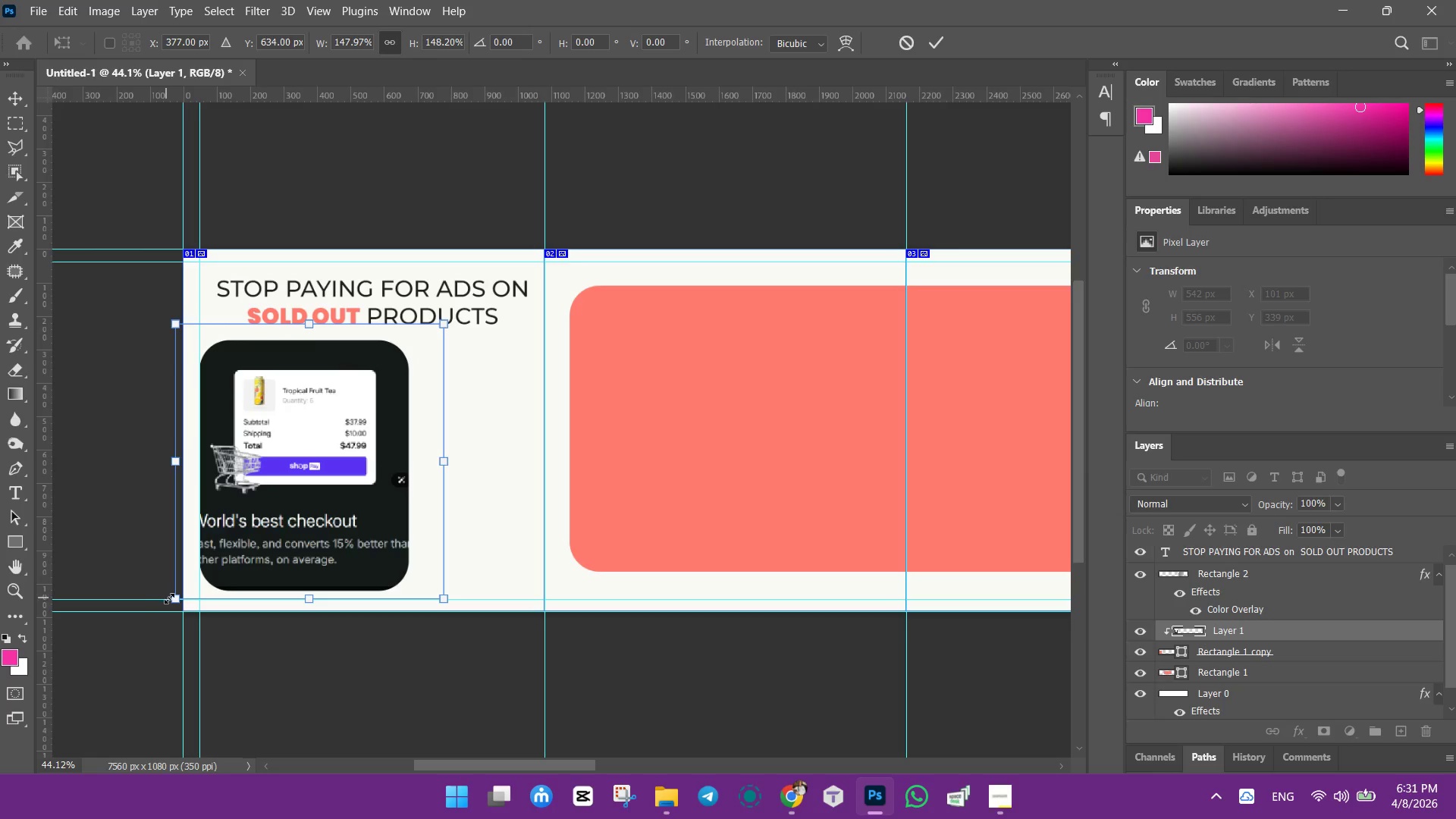 
left_click_drag(start_coordinate=[174, 598], to_coordinate=[202, 590])
 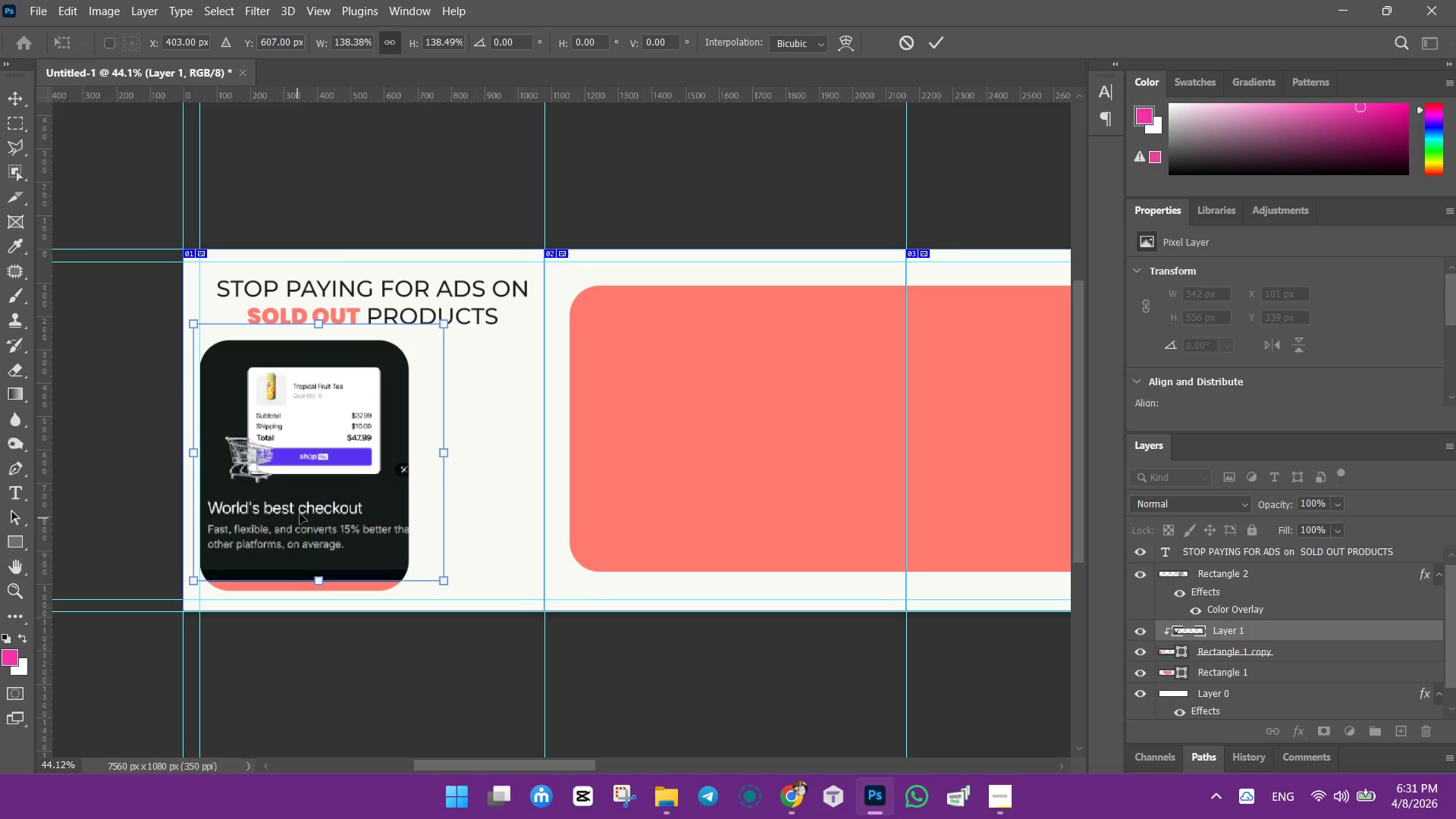 
left_click_drag(start_coordinate=[300, 513], to_coordinate=[300, 527])
 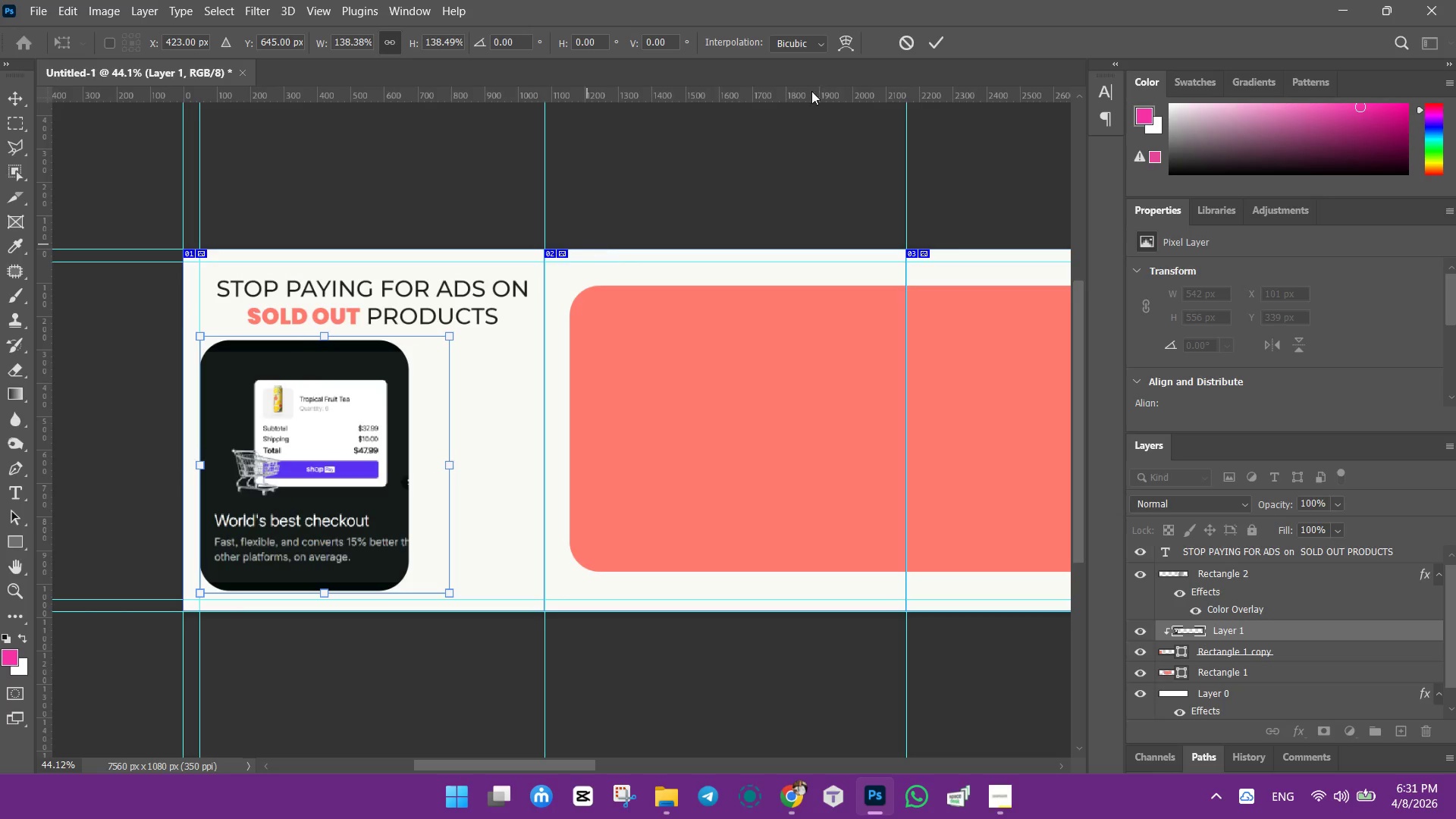 
left_click([946, 38])
 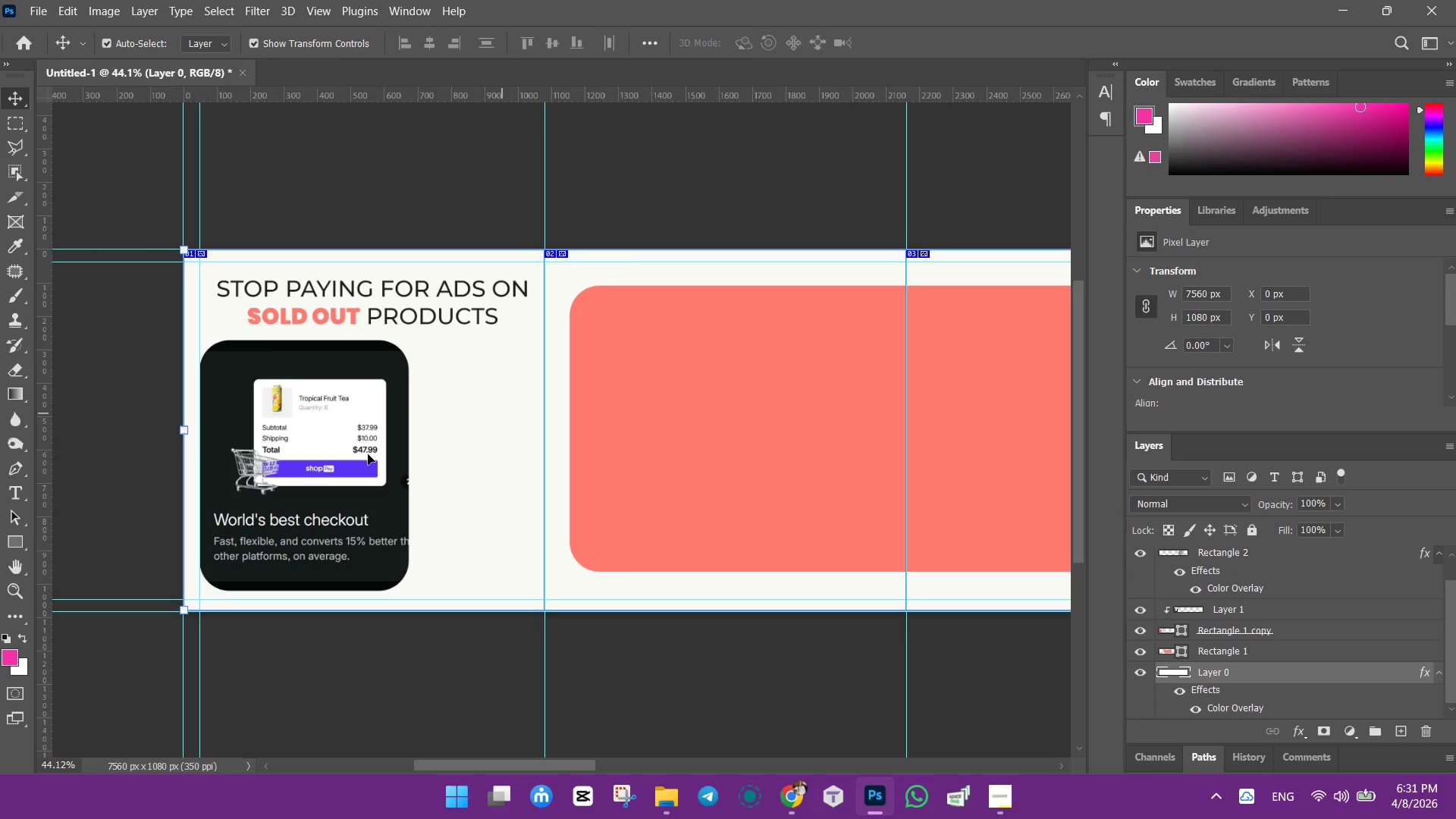 
left_click_drag(start_coordinate=[368, 454], to_coordinate=[361, 463])
 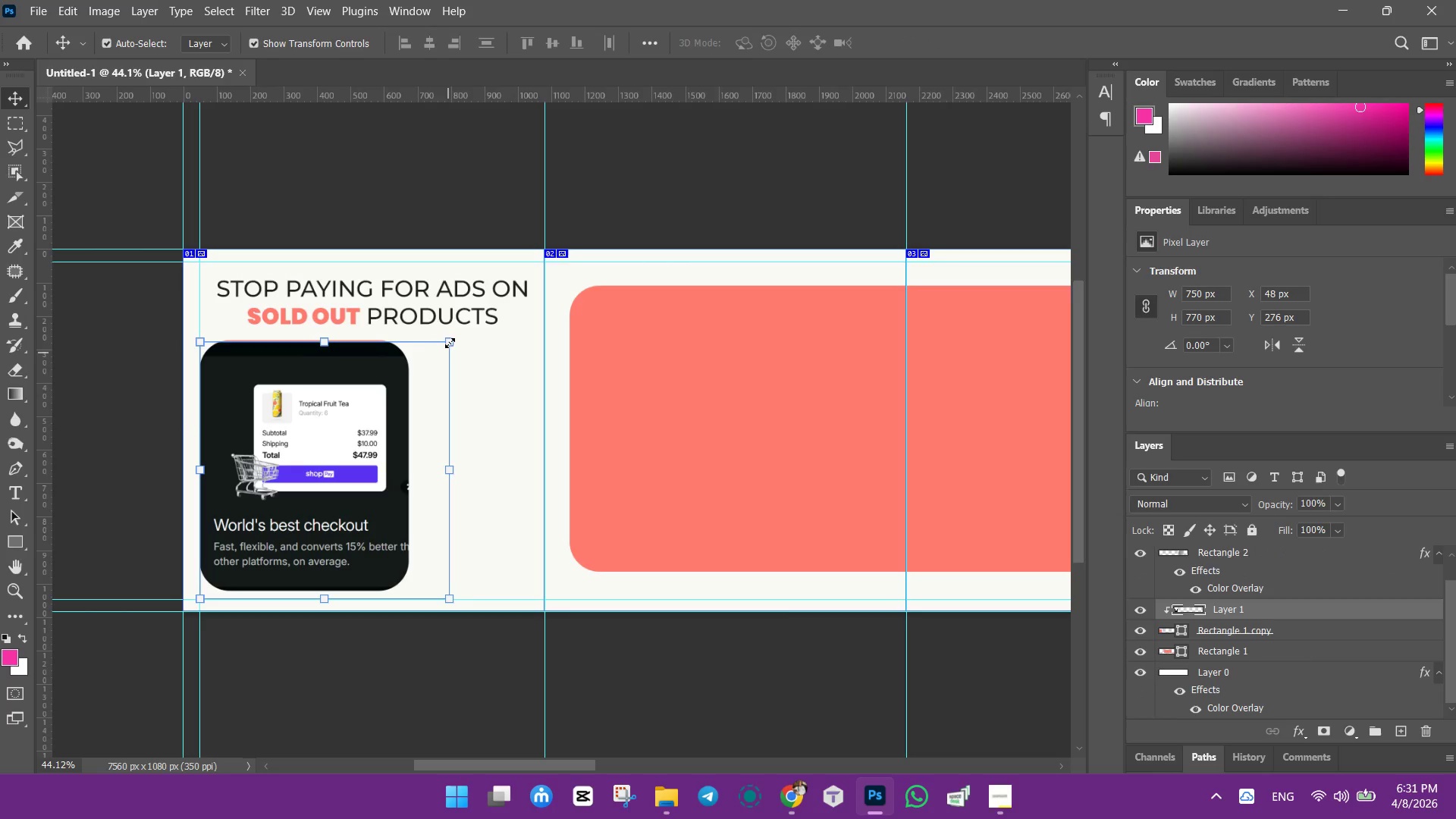 
left_click_drag(start_coordinate=[450, 337], to_coordinate=[432, 345])
 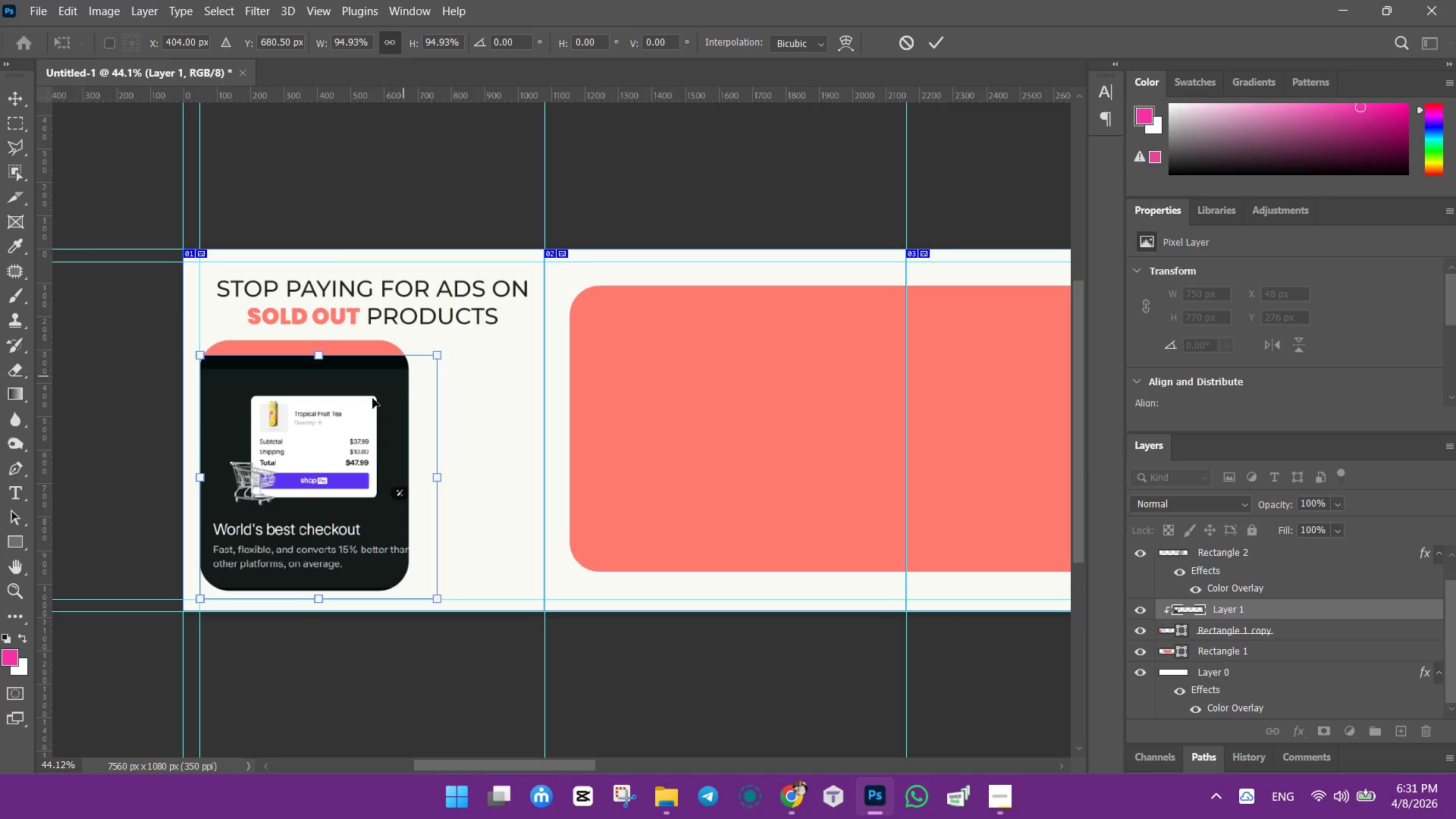 
left_click_drag(start_coordinate=[357, 439], to_coordinate=[353, 440])
 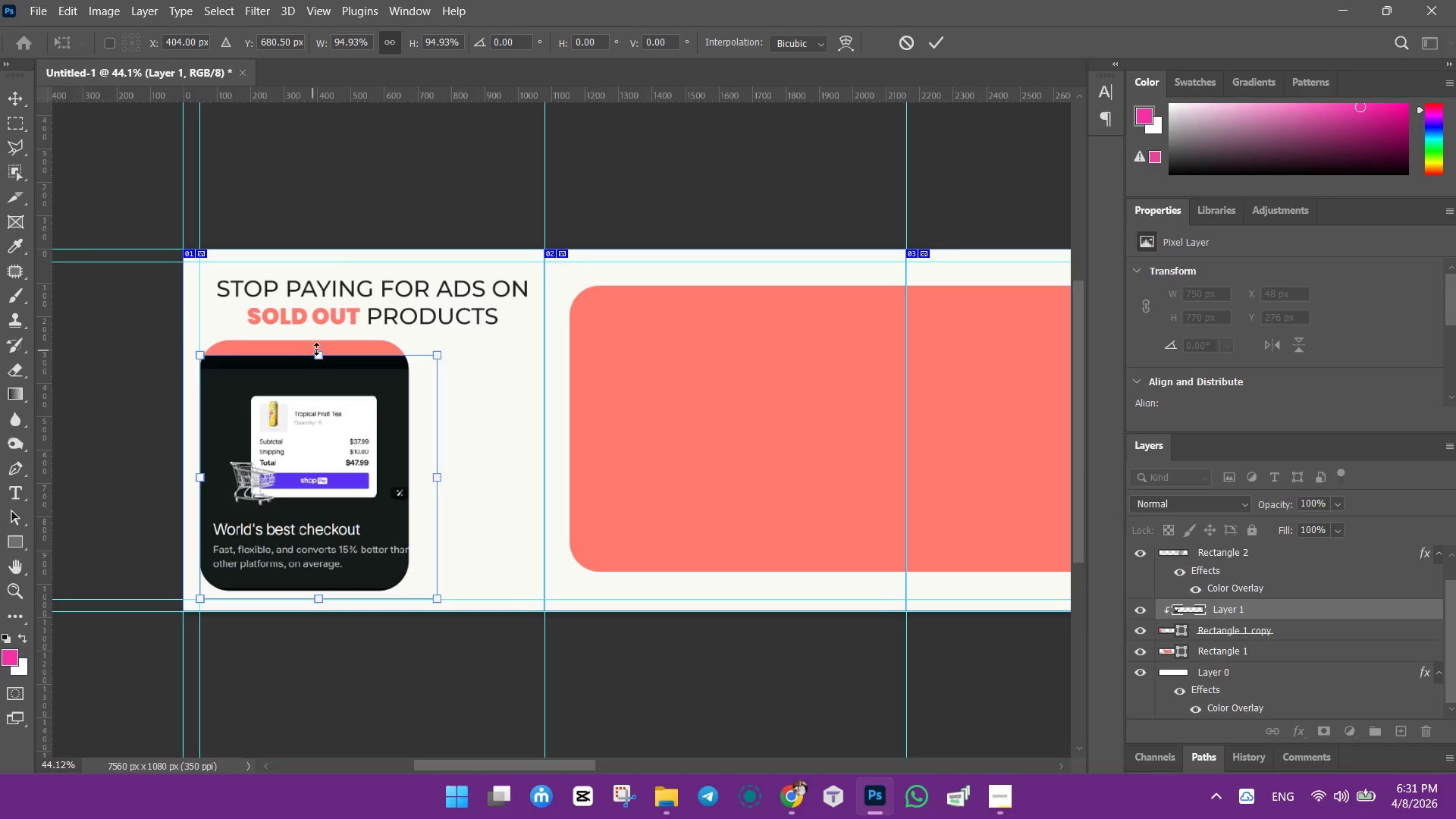 
left_click_drag(start_coordinate=[315, 349], to_coordinate=[314, 359])
 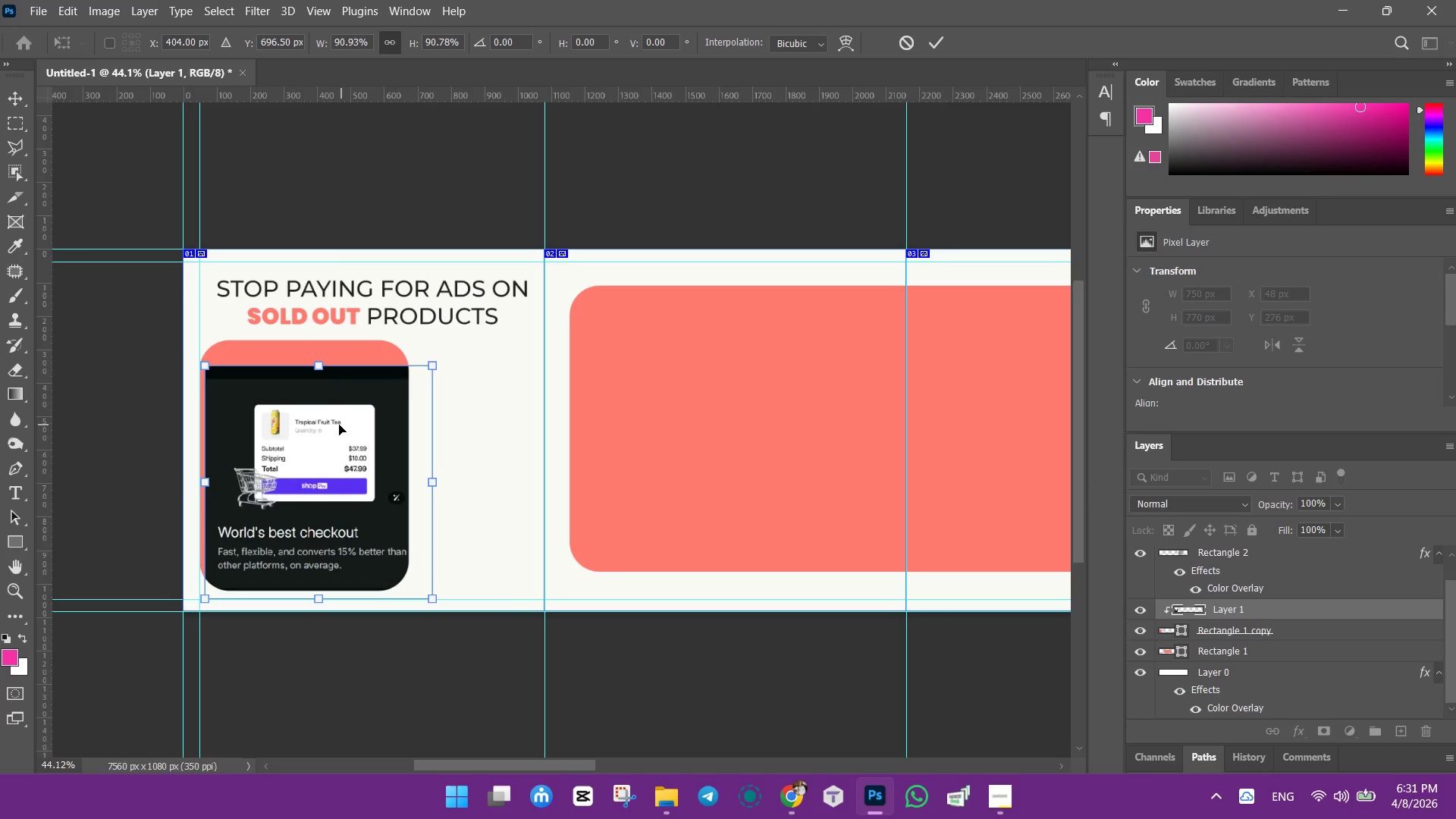 
left_click_drag(start_coordinate=[341, 425], to_coordinate=[334, 425])
 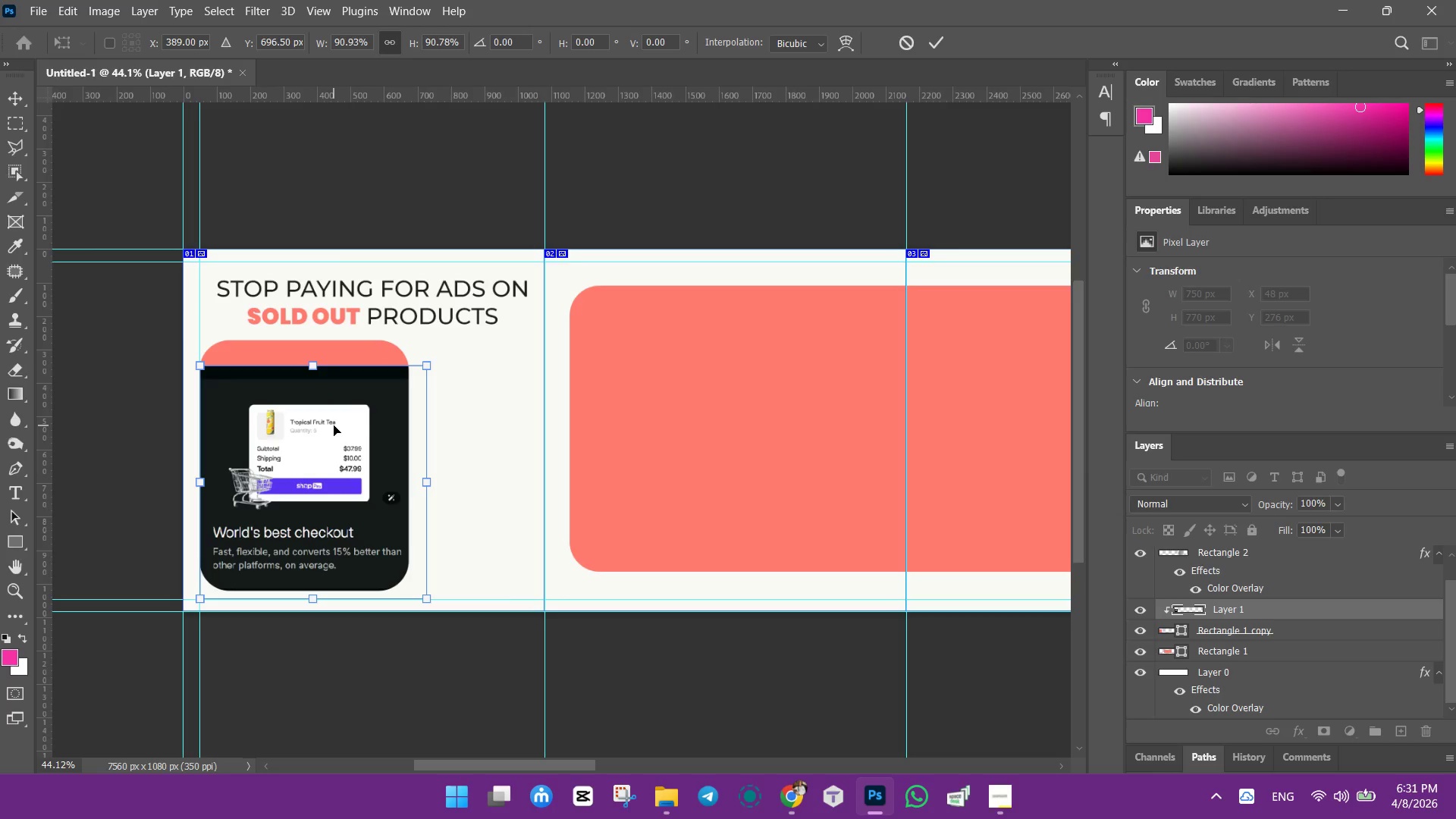 
key(ArrowLeft)
 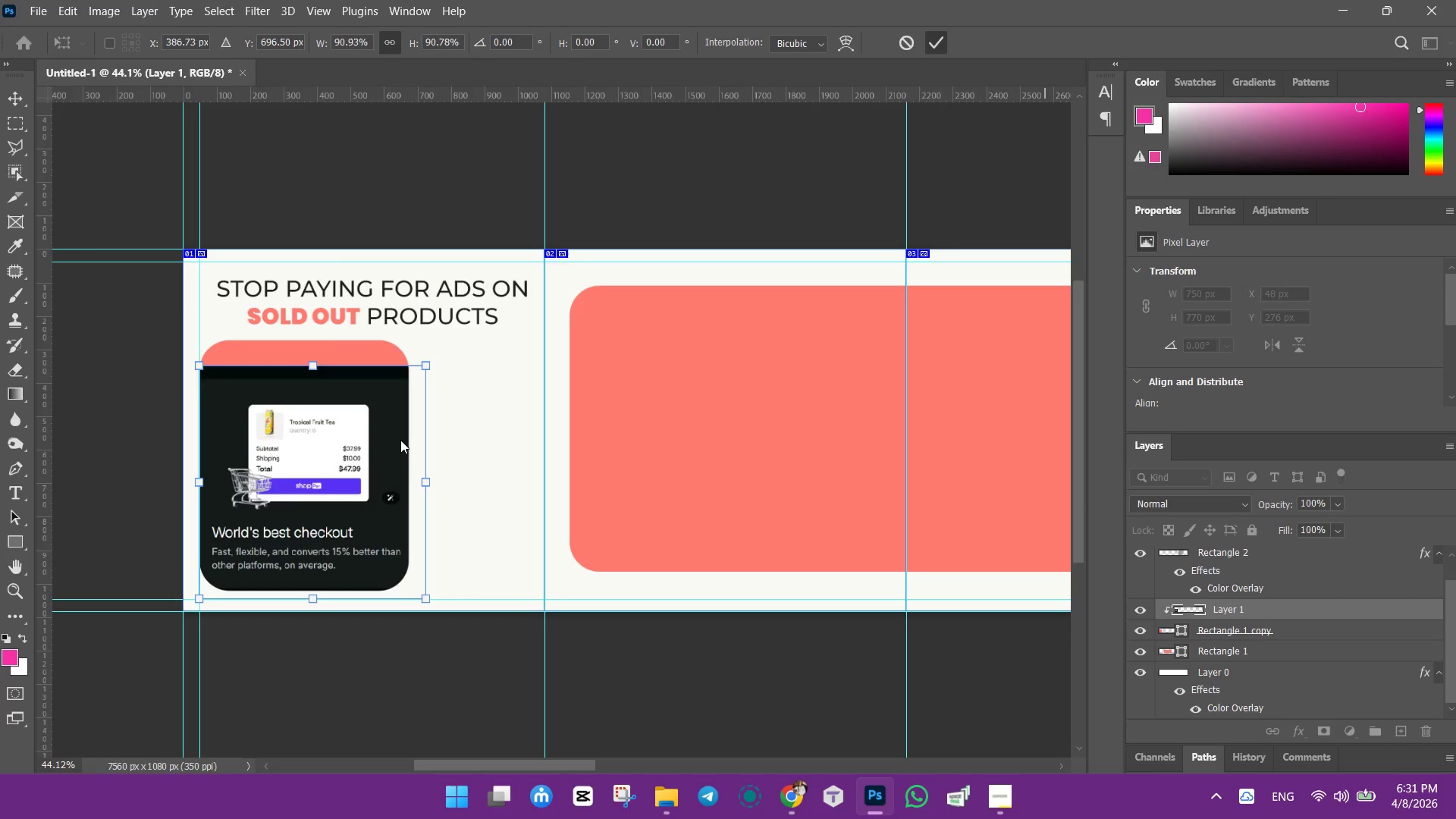 
left_click([479, 422])
 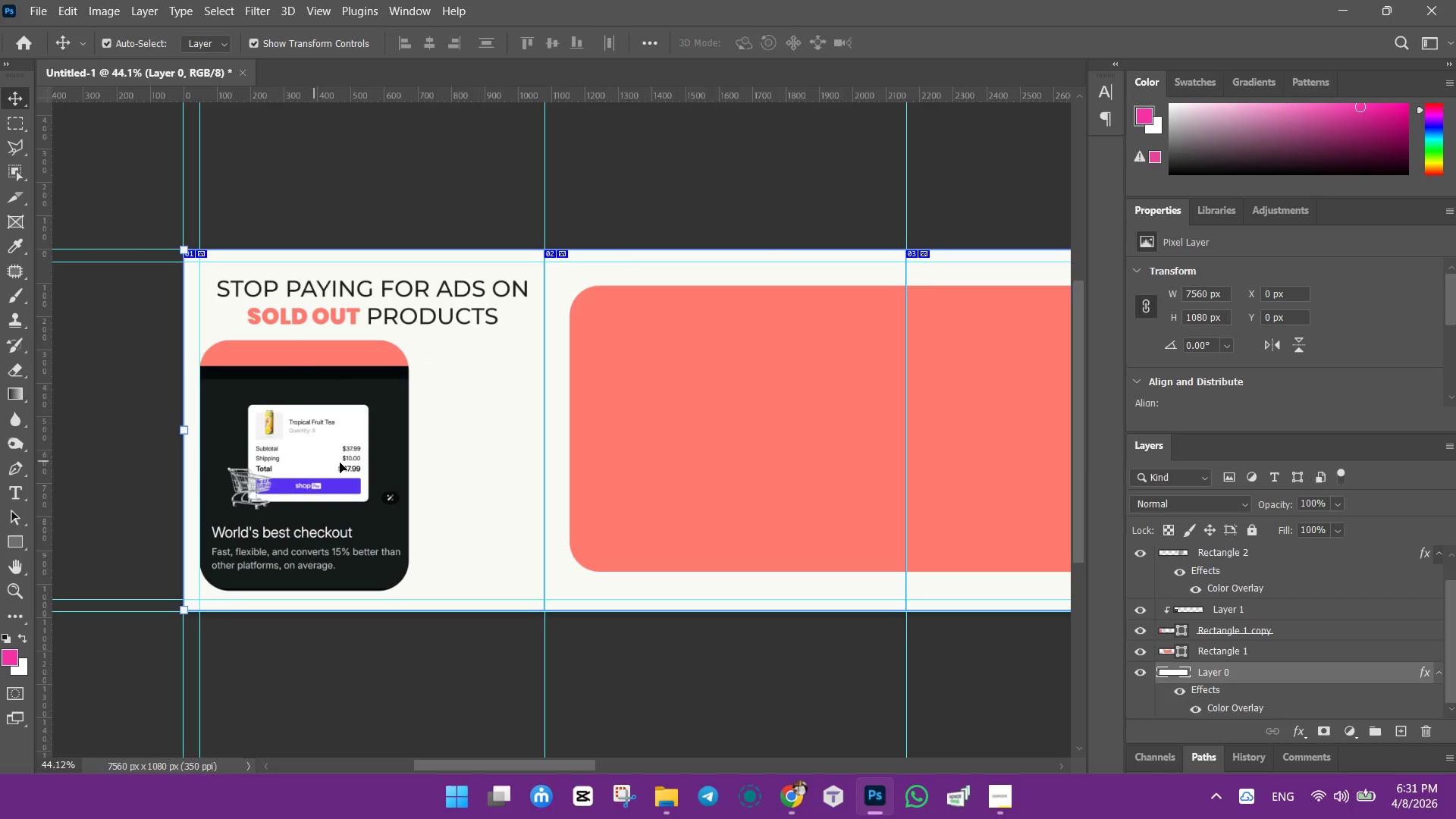 
hold_key(key=AltLeft, duration=1.51)
scroll: coordinate [338, 463], scroll_direction: up, amount: 9.0
 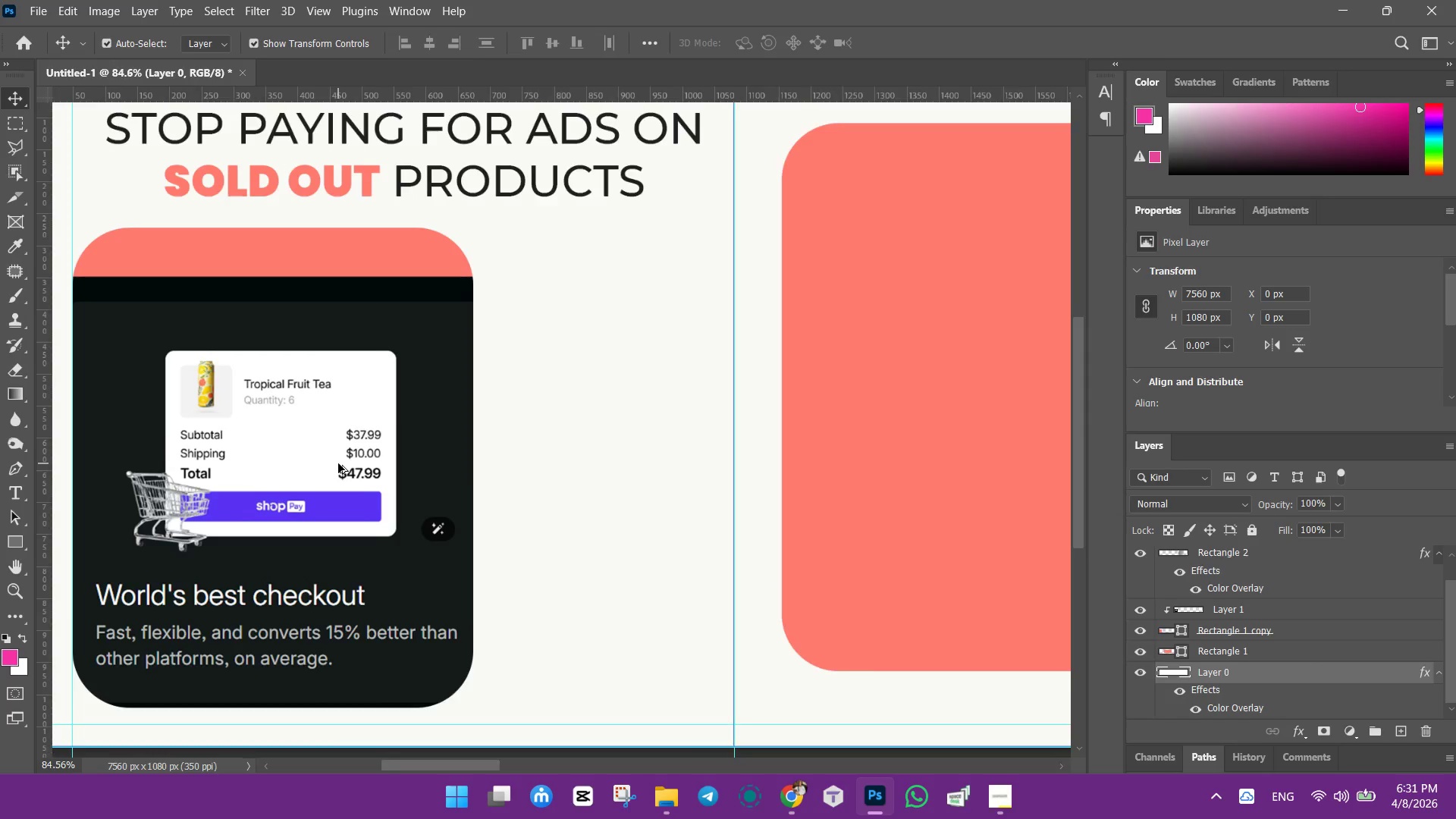 
hold_key(key=AltLeft, duration=0.56)
 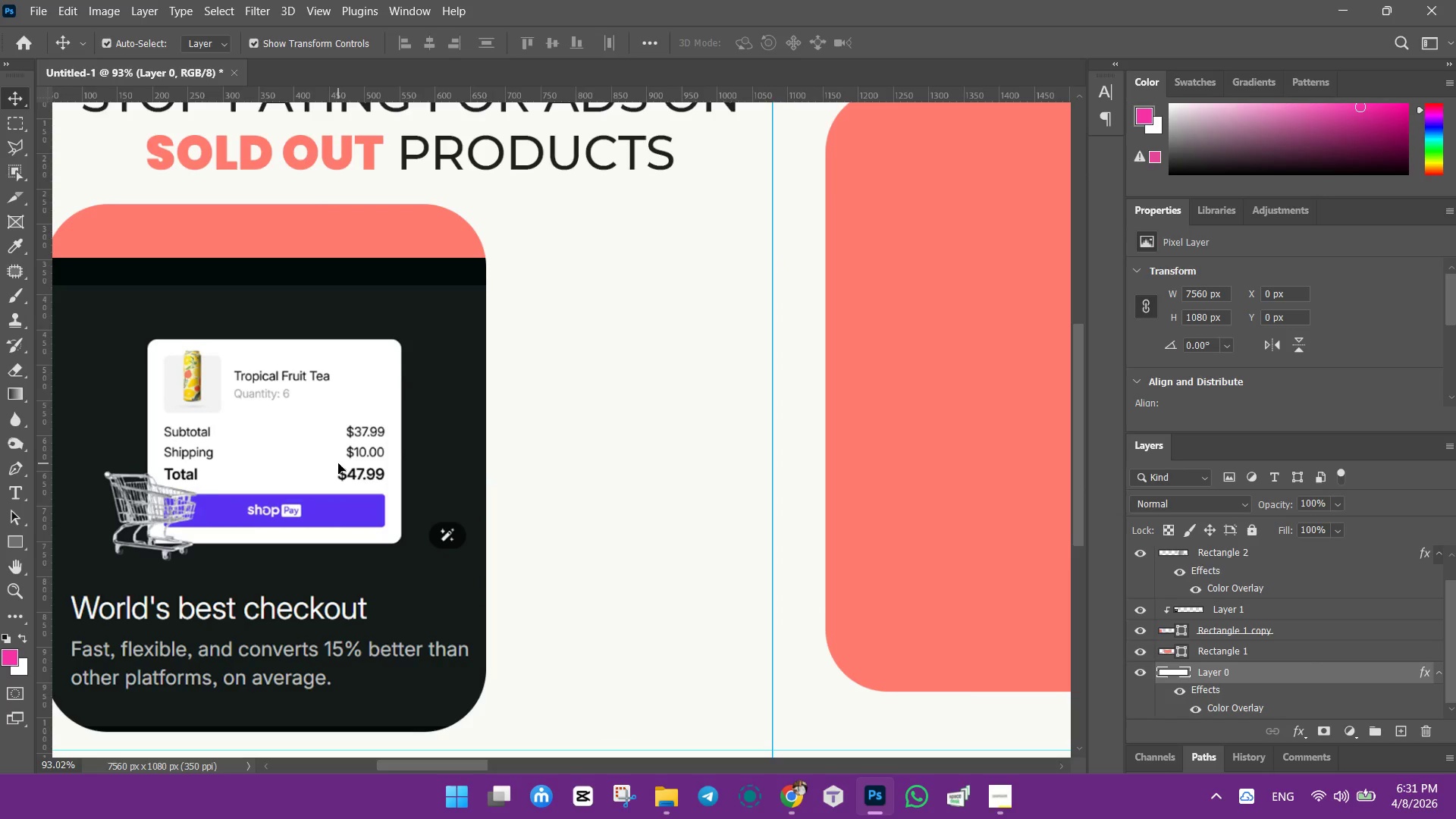 
hold_key(key=AltLeft, duration=0.77)
scroll: coordinate [338, 463], scroll_direction: down, amount: 6.0
 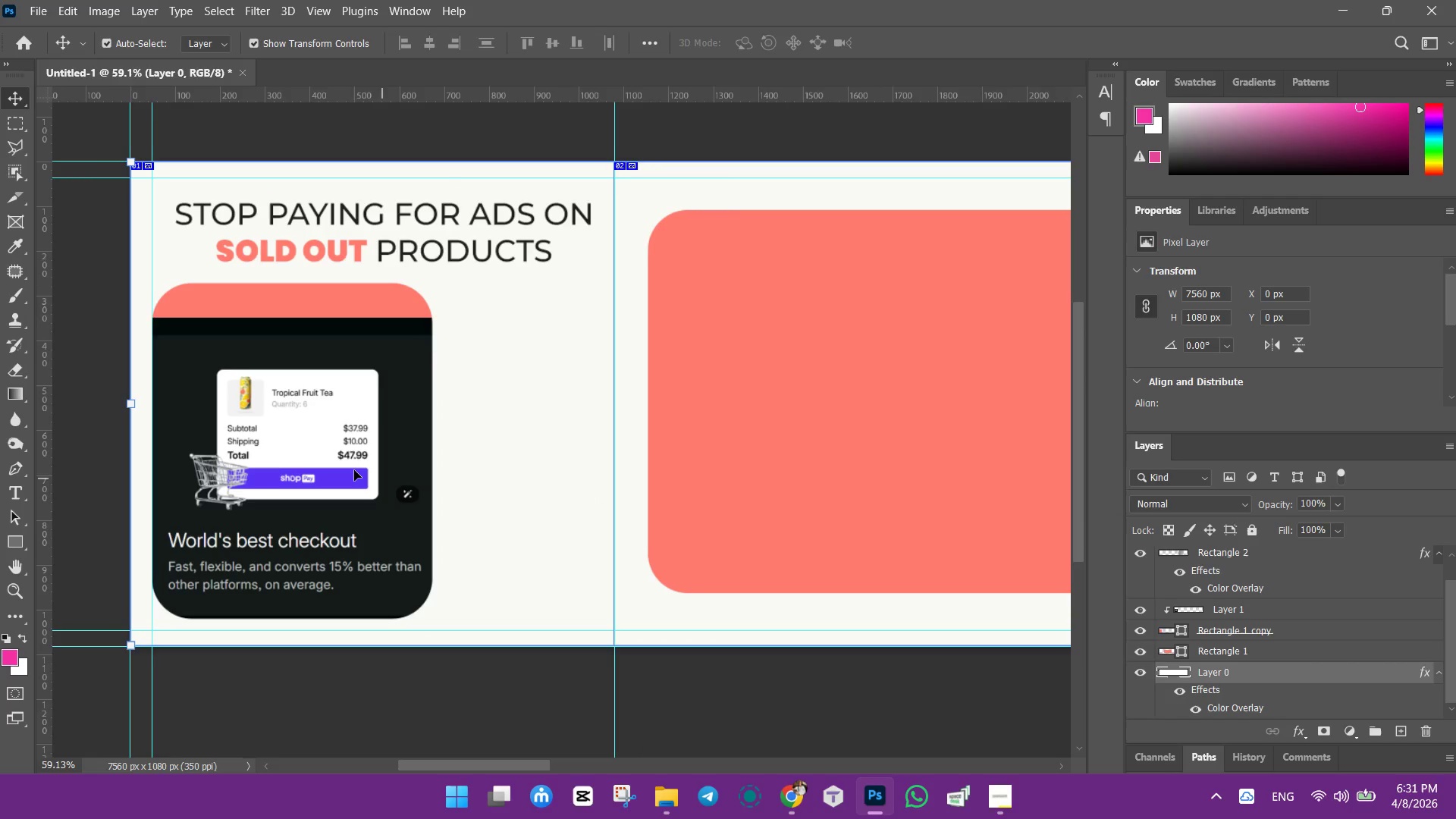 
scroll: coordinate [354, 470], scroll_direction: up, amount: 1.0
 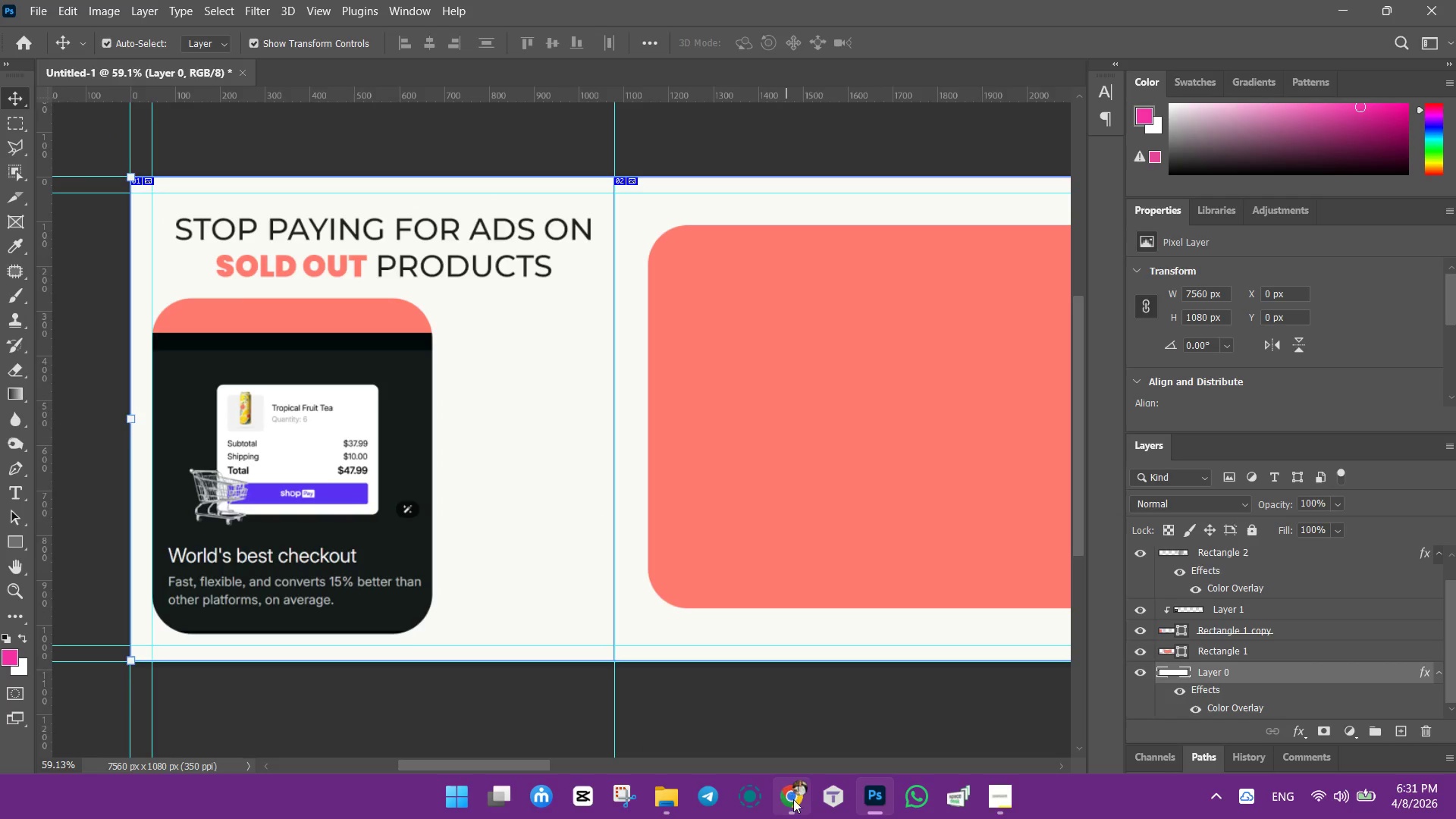 
left_click([794, 799])
 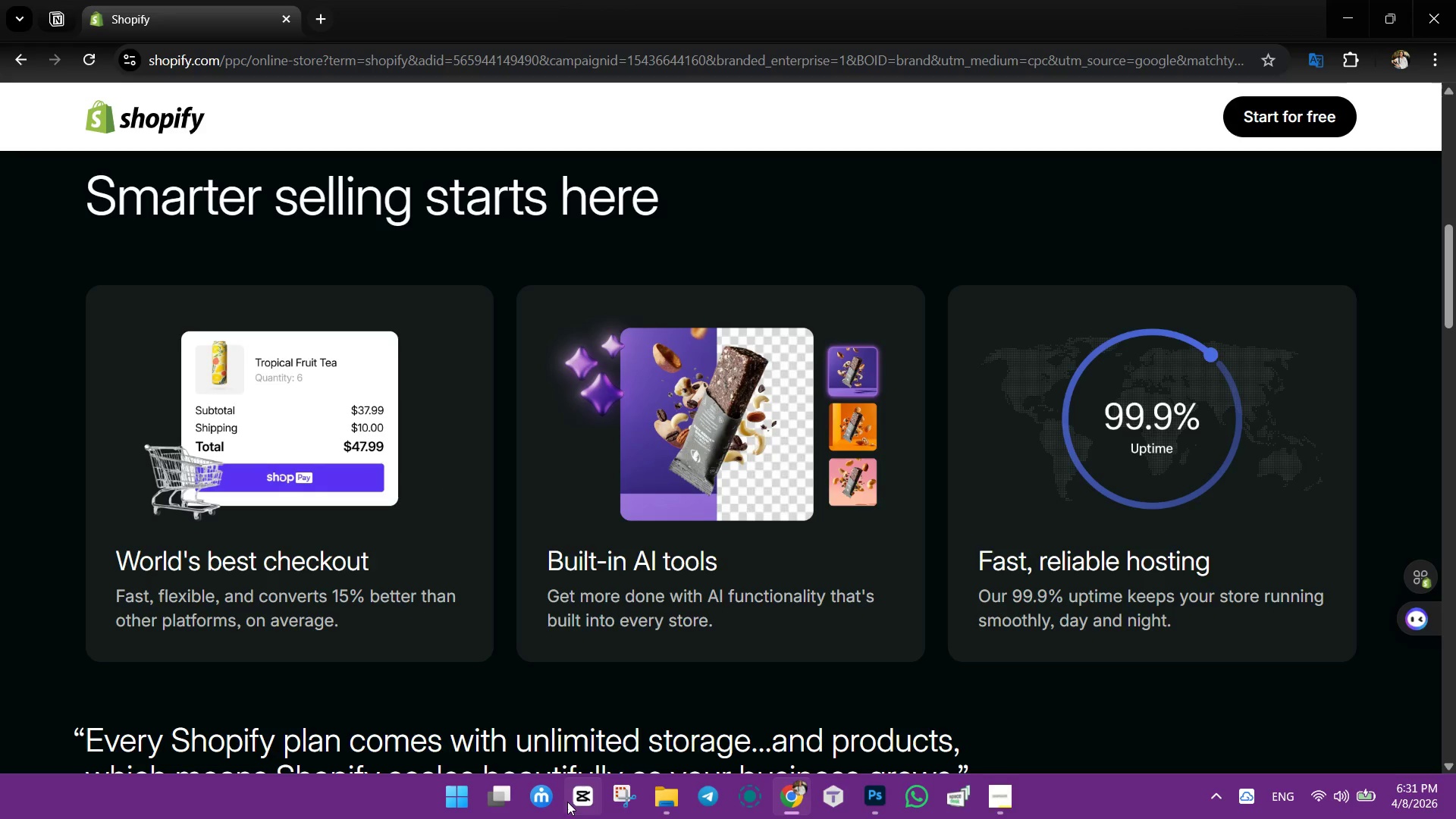 
left_click([620, 799])
 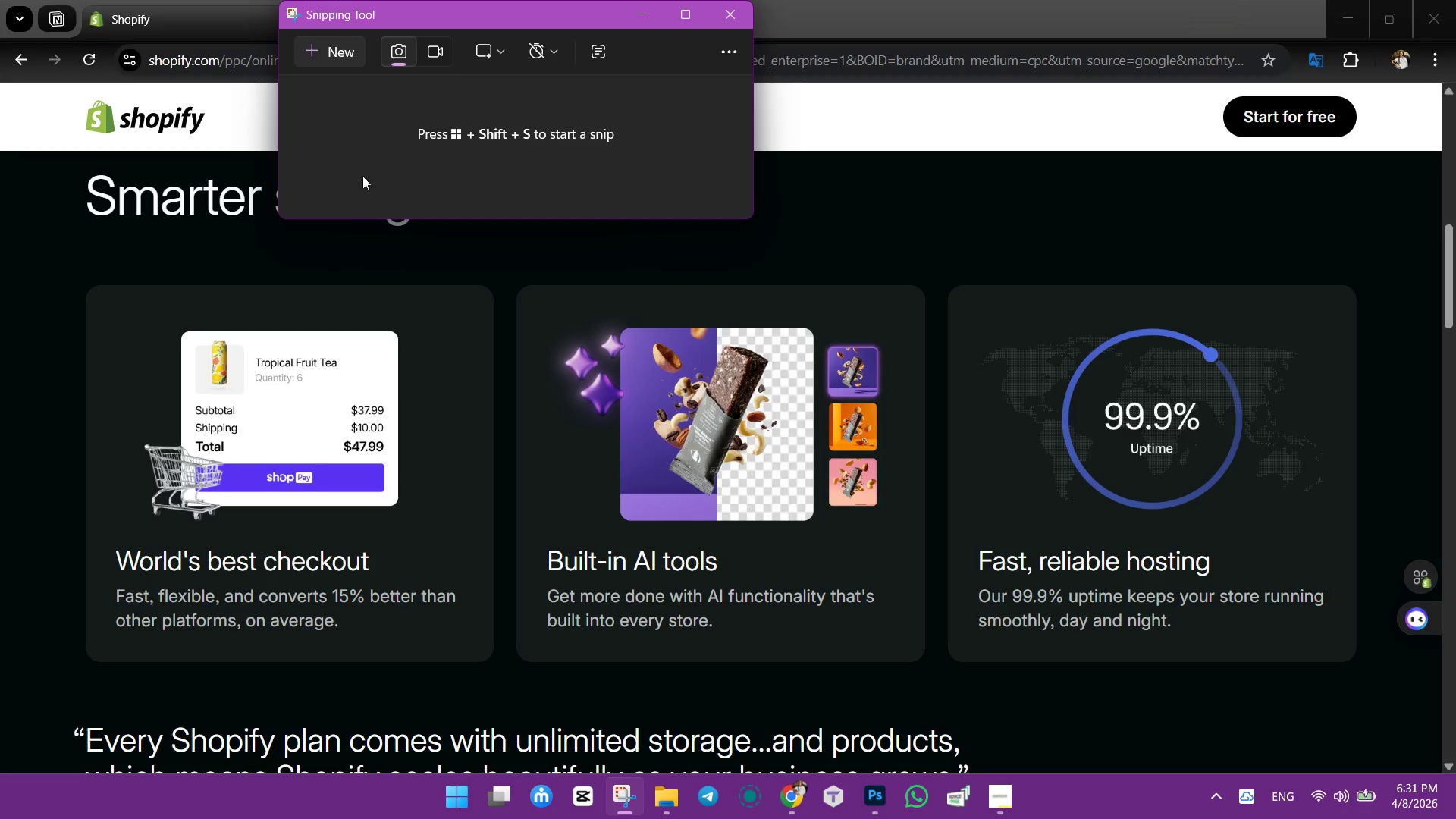 
left_click([340, 52])
 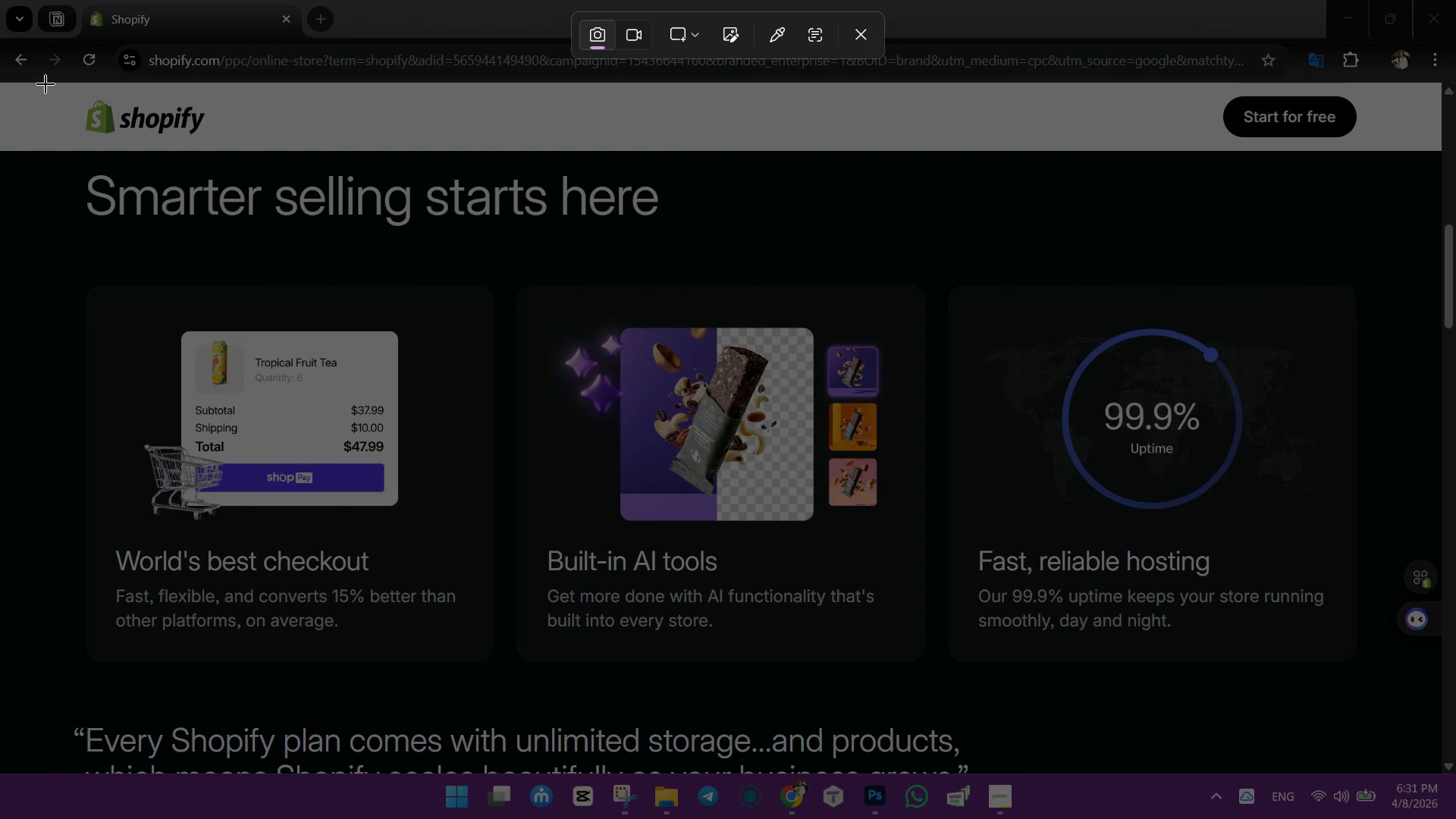 
left_click_drag(start_coordinate=[44, 82], to_coordinate=[1398, 150])
 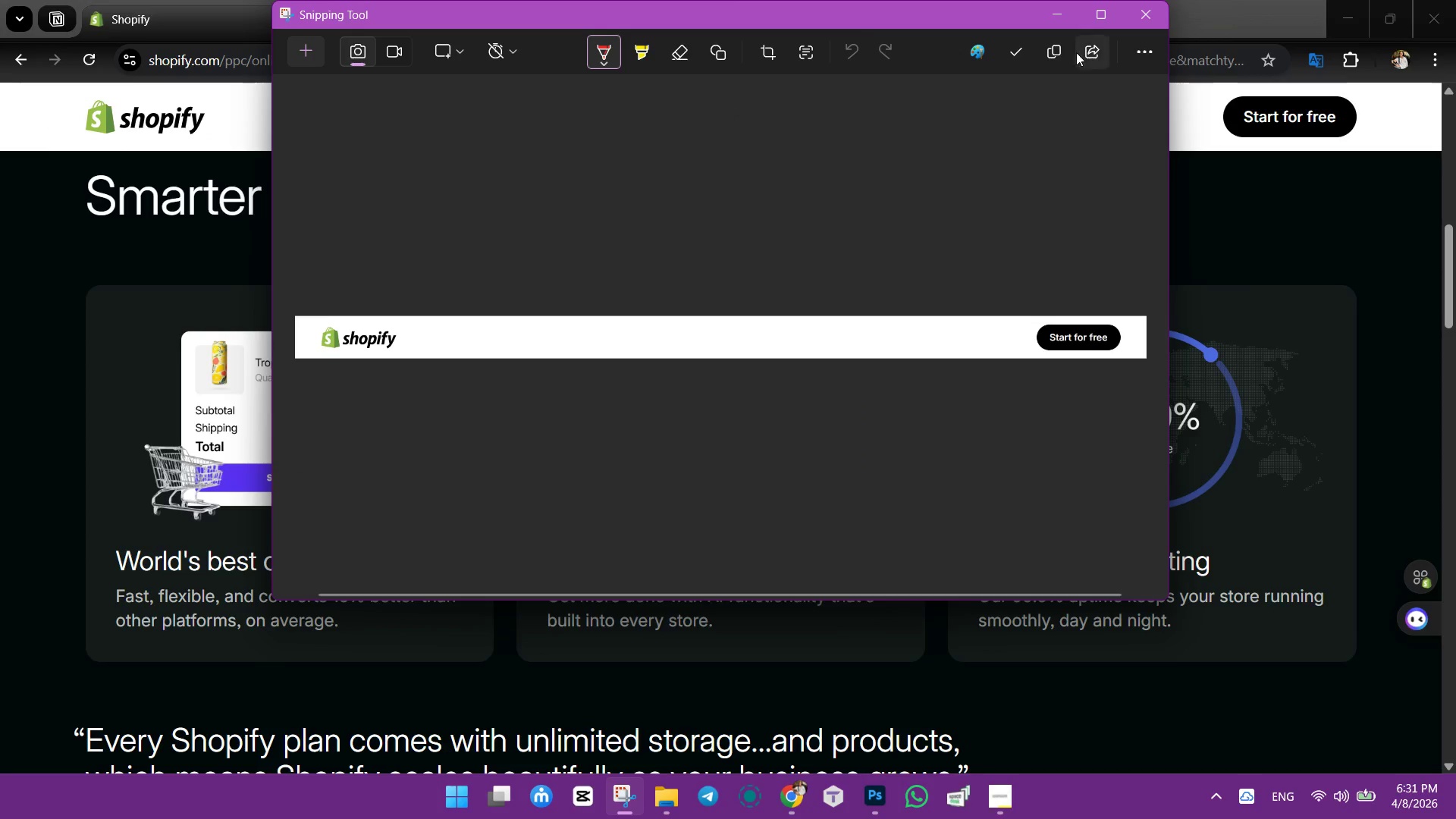 
left_click([1053, 44])
 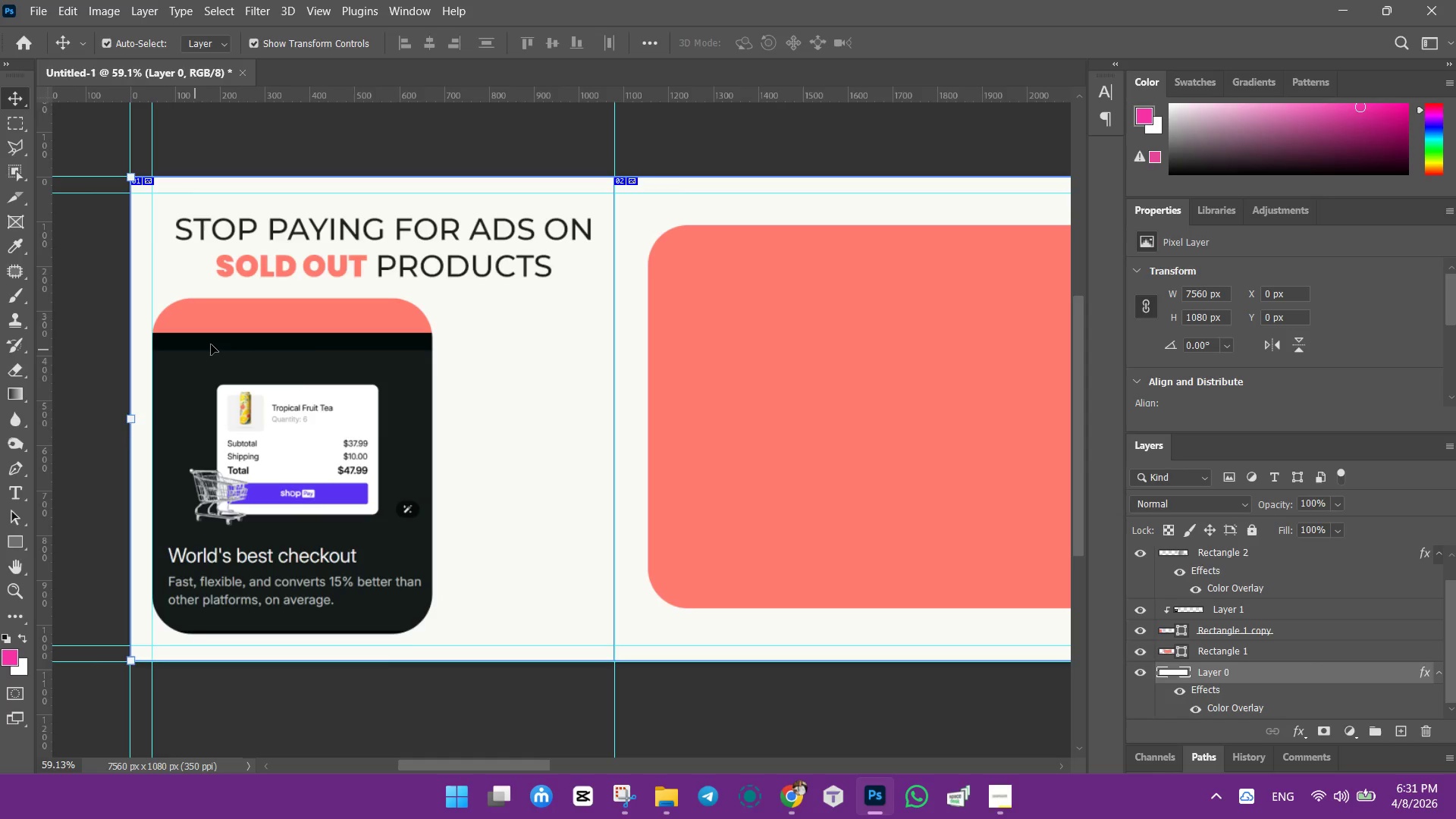 
left_click([306, 328])
 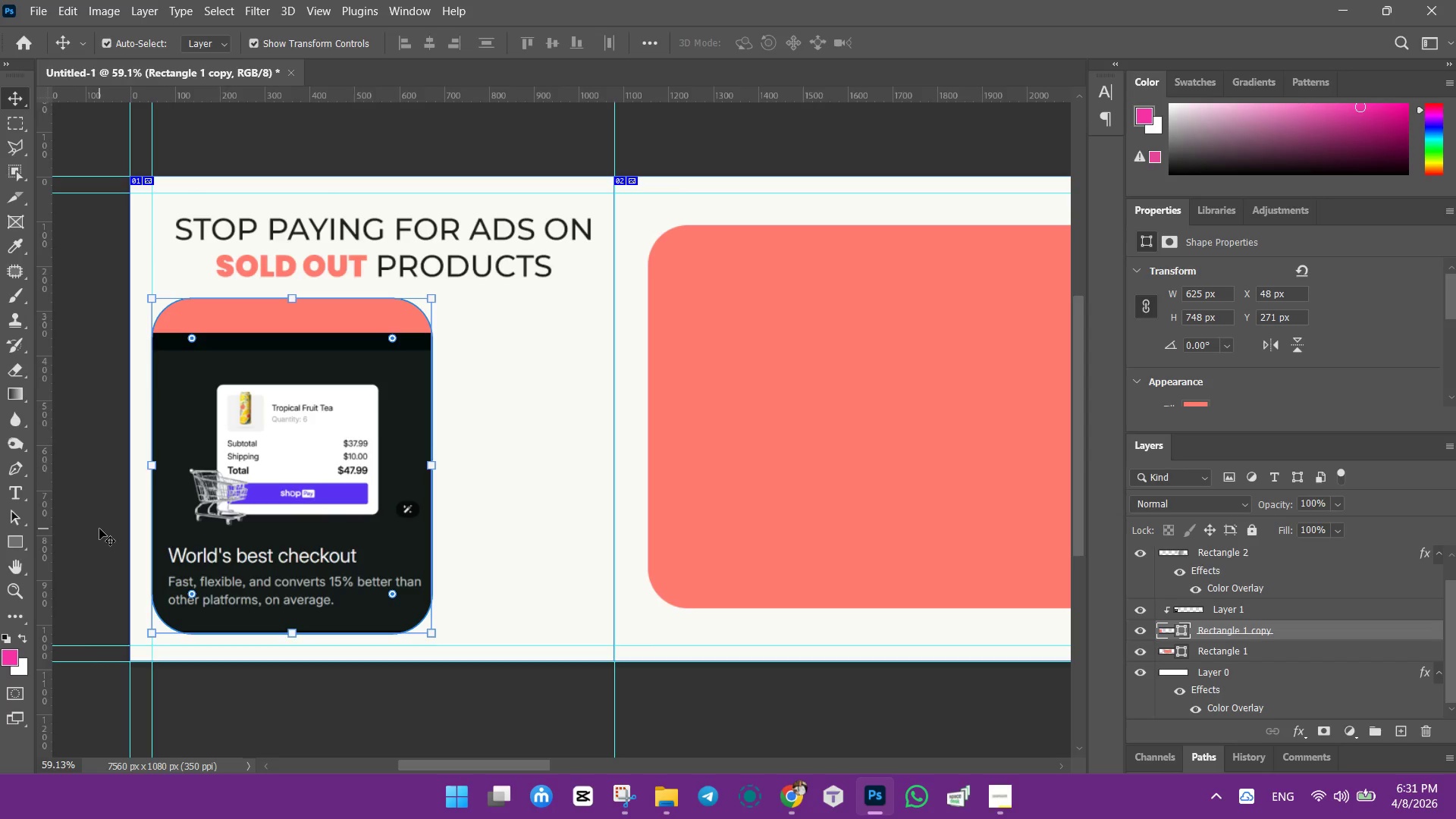 
hold_key(key=ControlLeft, duration=0.38)
 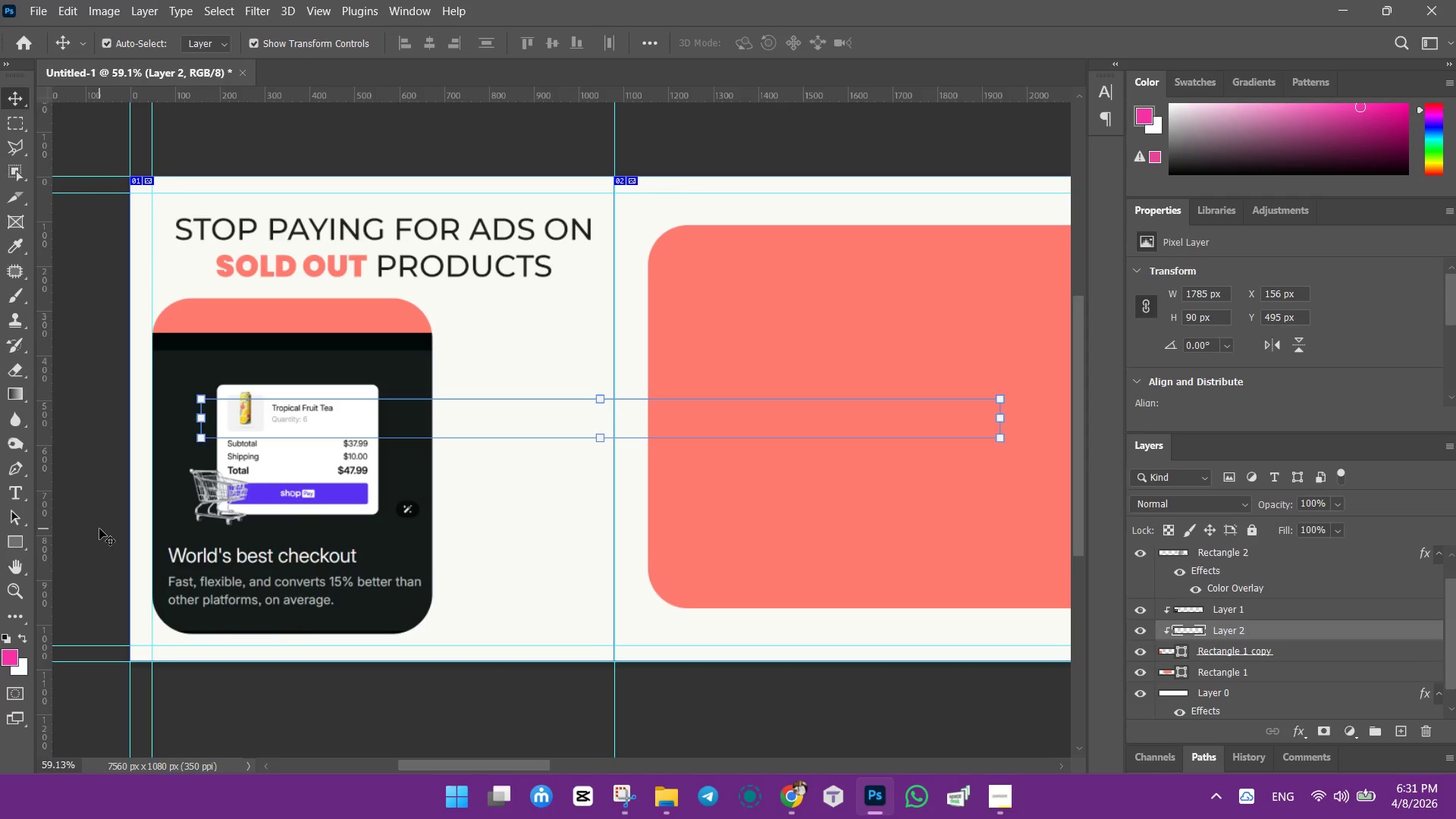 
wait(5.22)
 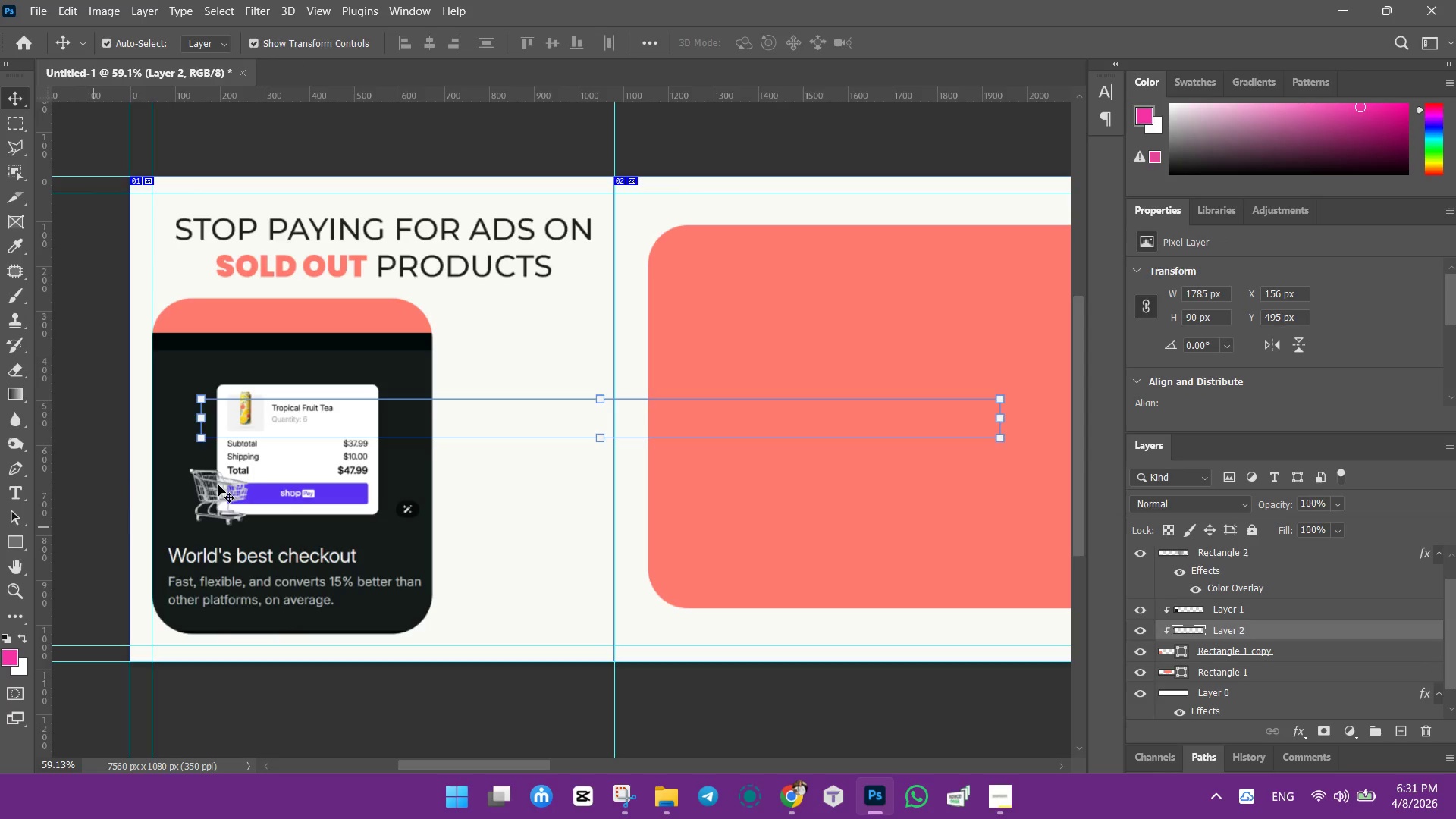 
left_click_drag(start_coordinate=[394, 414], to_coordinate=[364, 365])
 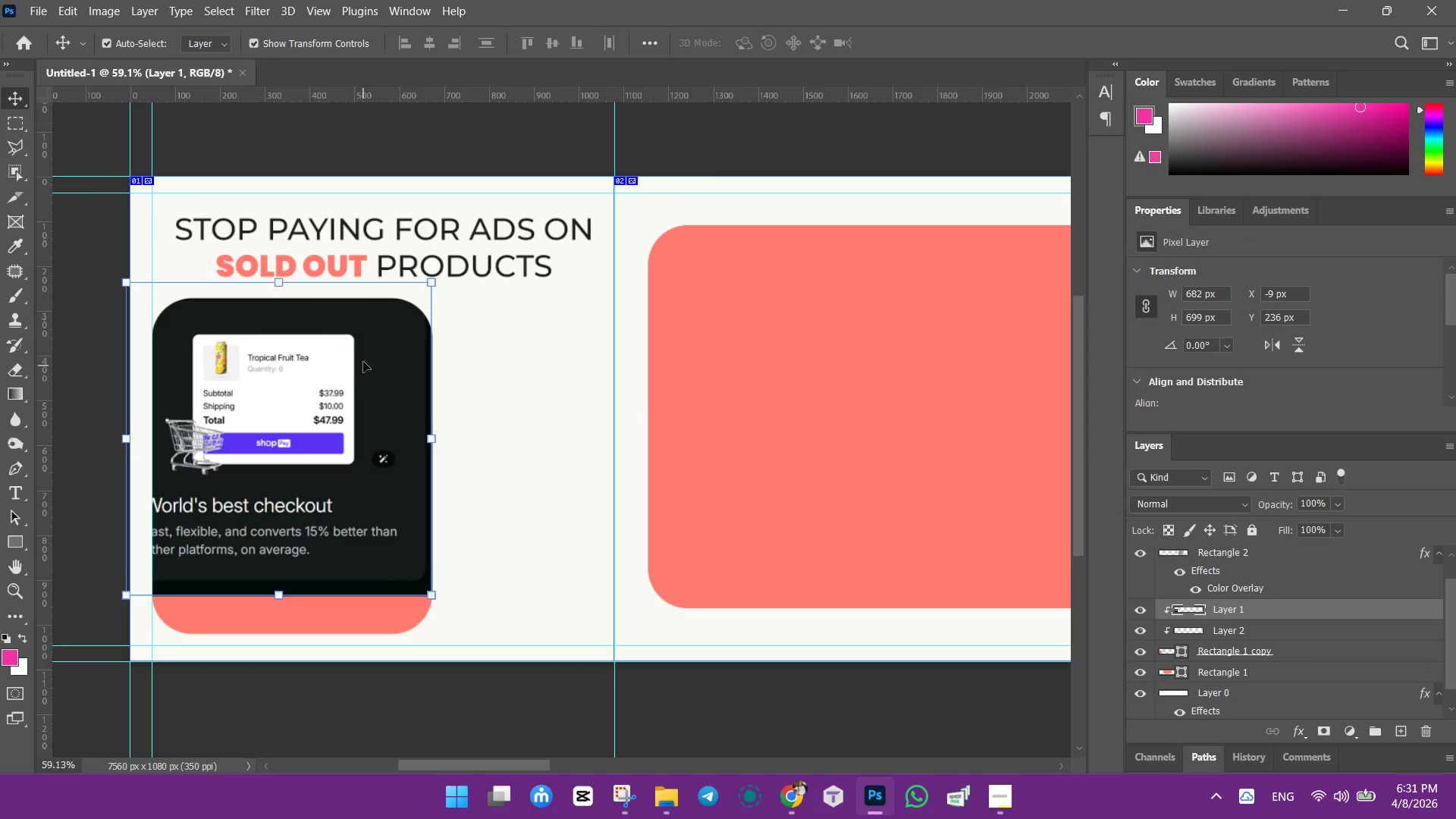 
left_click_drag(start_coordinate=[362, 362], to_coordinate=[361, 488])
 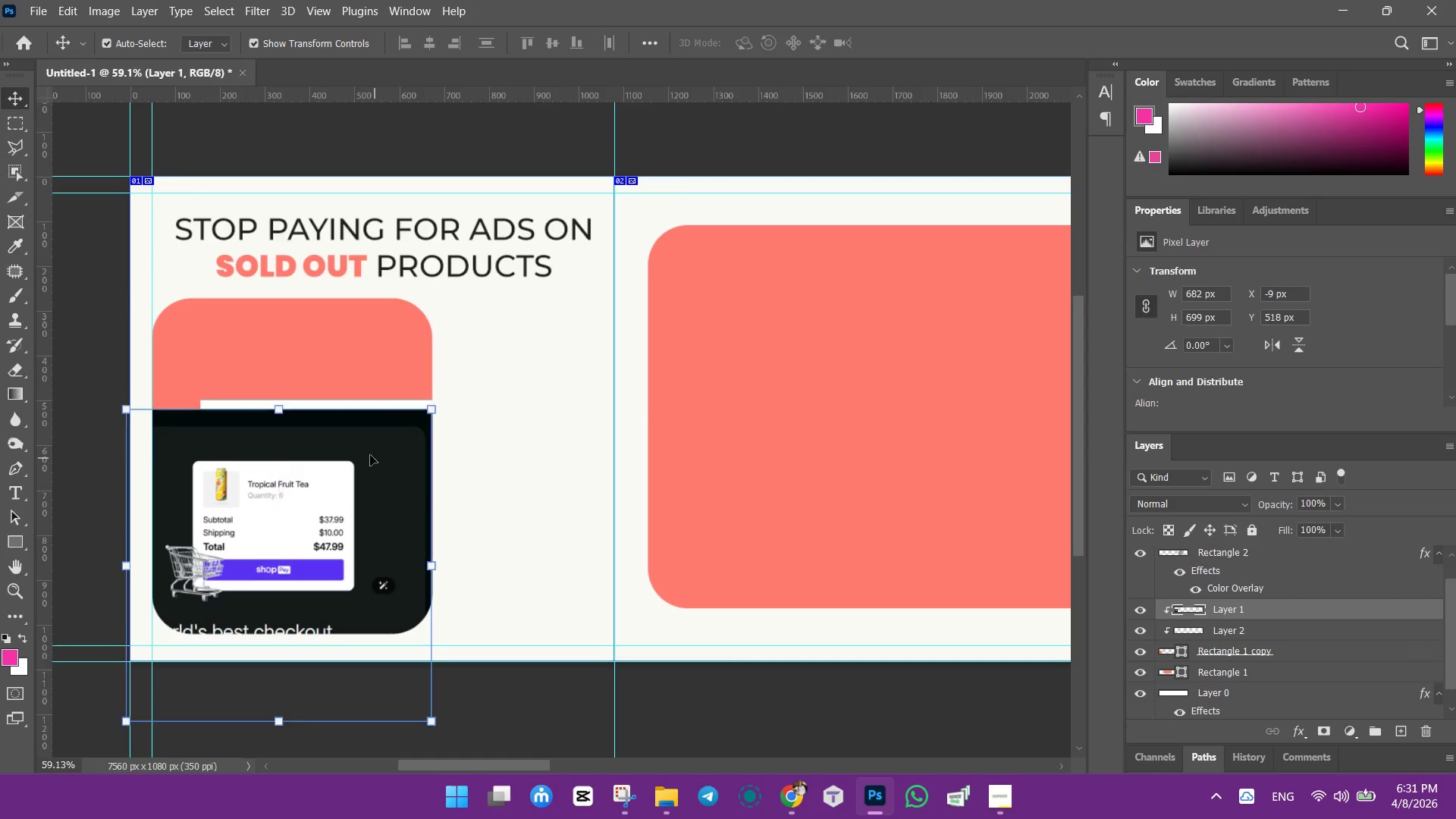 
left_click_drag(start_coordinate=[370, 455], to_coordinate=[372, 503])
 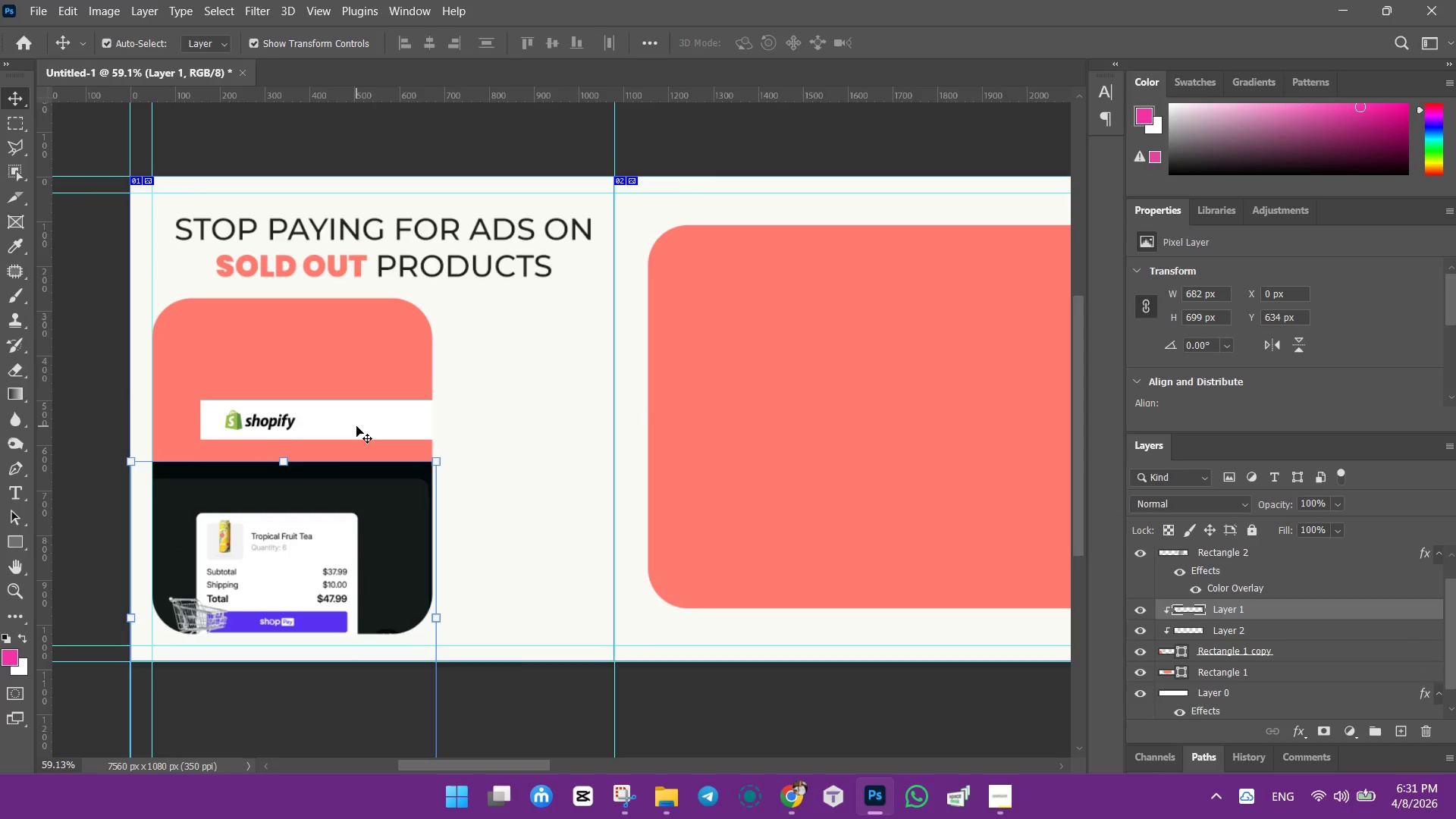 
left_click_drag(start_coordinate=[356, 426], to_coordinate=[290, 330])
 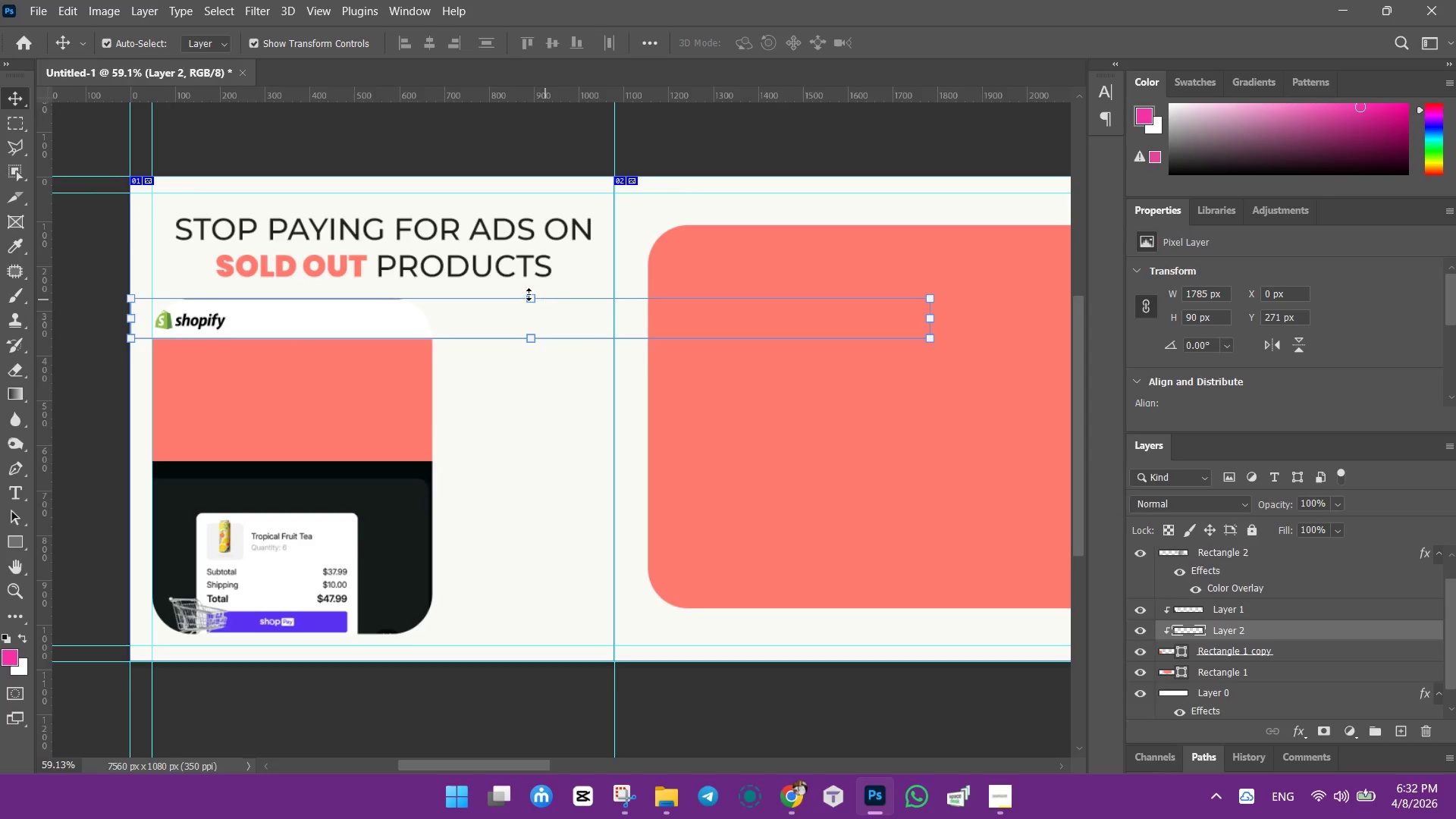 
left_click_drag(start_coordinate=[528, 294], to_coordinate=[530, 325])
 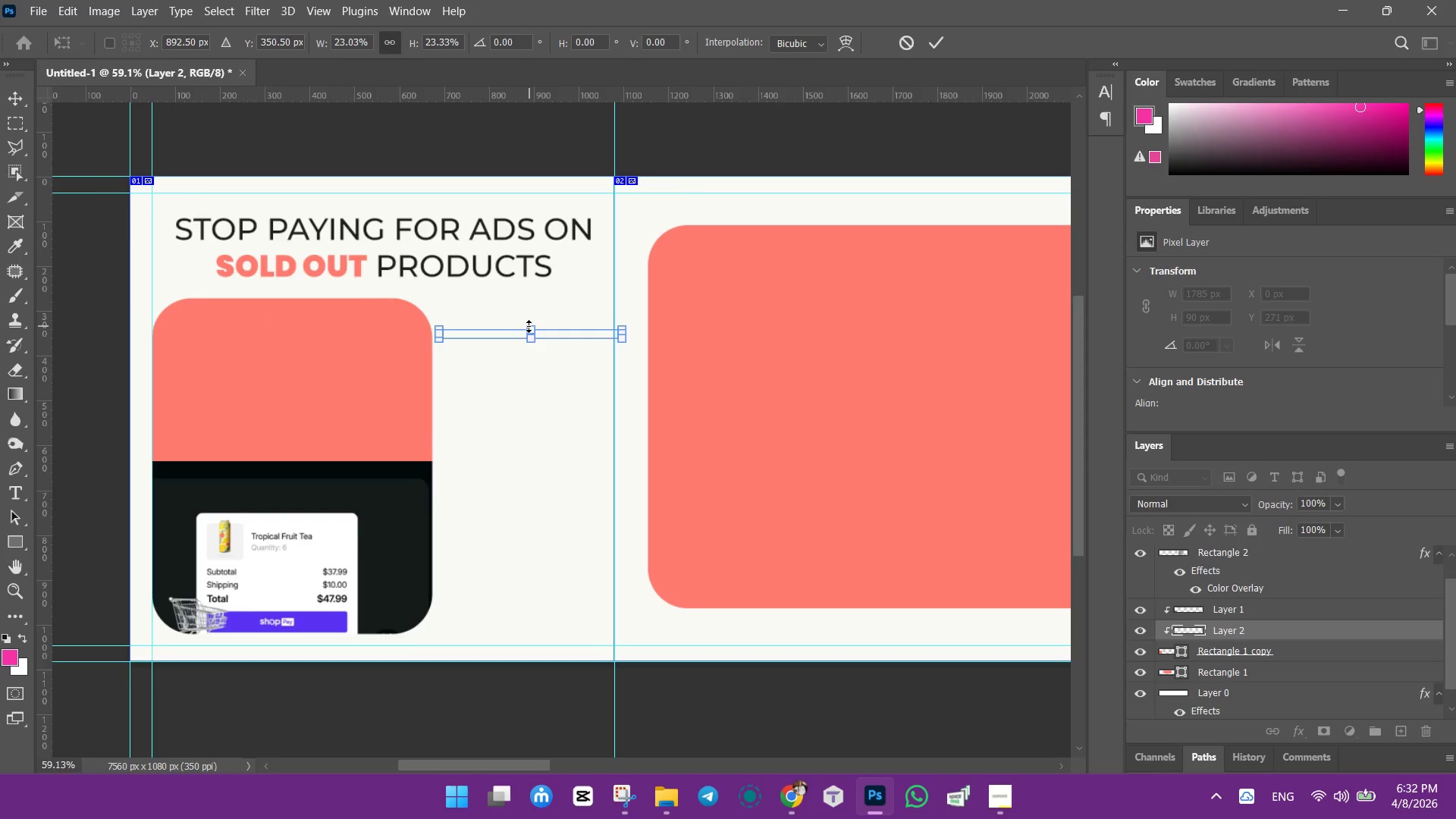 
left_click_drag(start_coordinate=[529, 326], to_coordinate=[527, 304])
 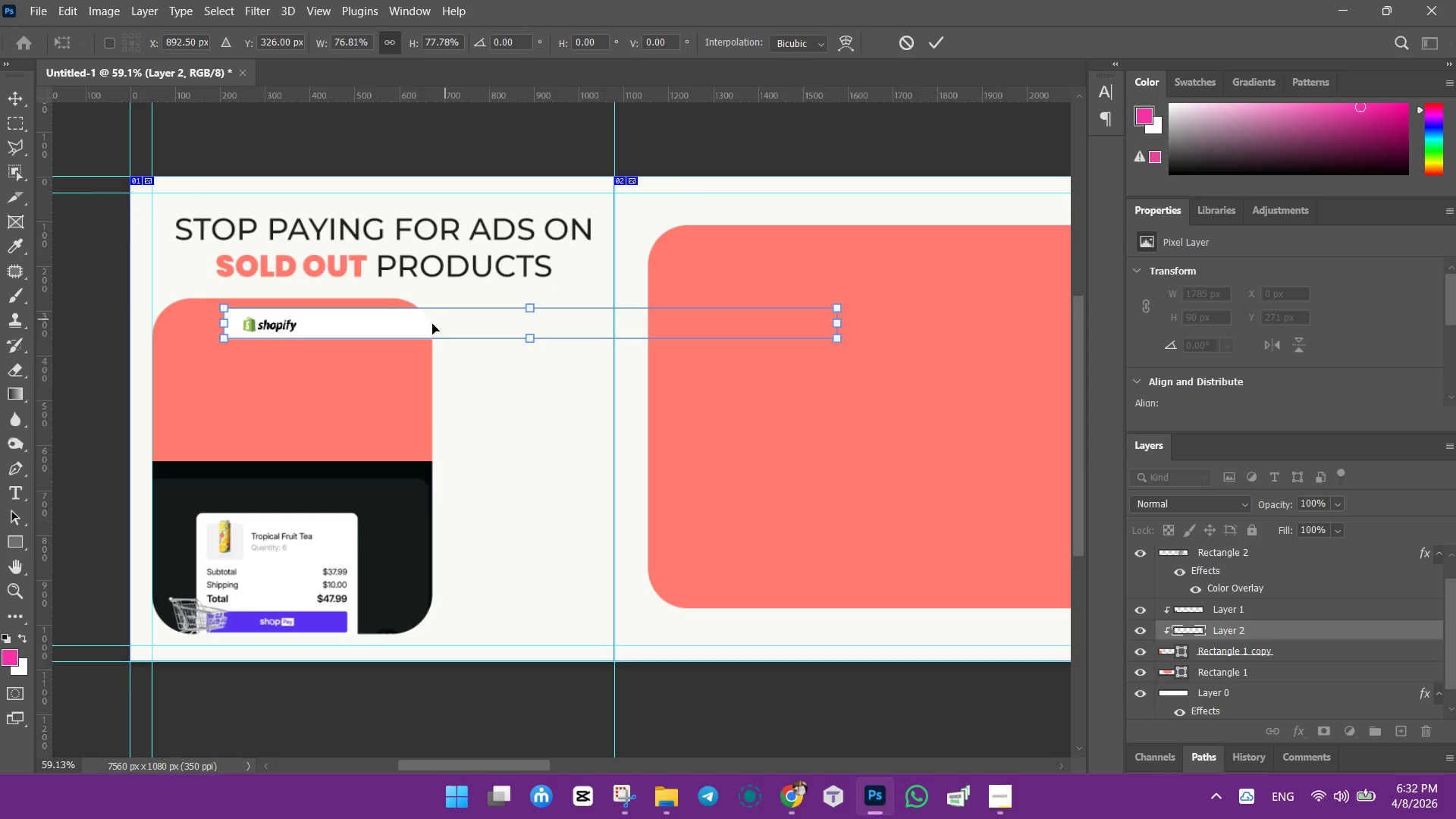 
left_click_drag(start_coordinate=[430, 325], to_coordinate=[359, 316])
 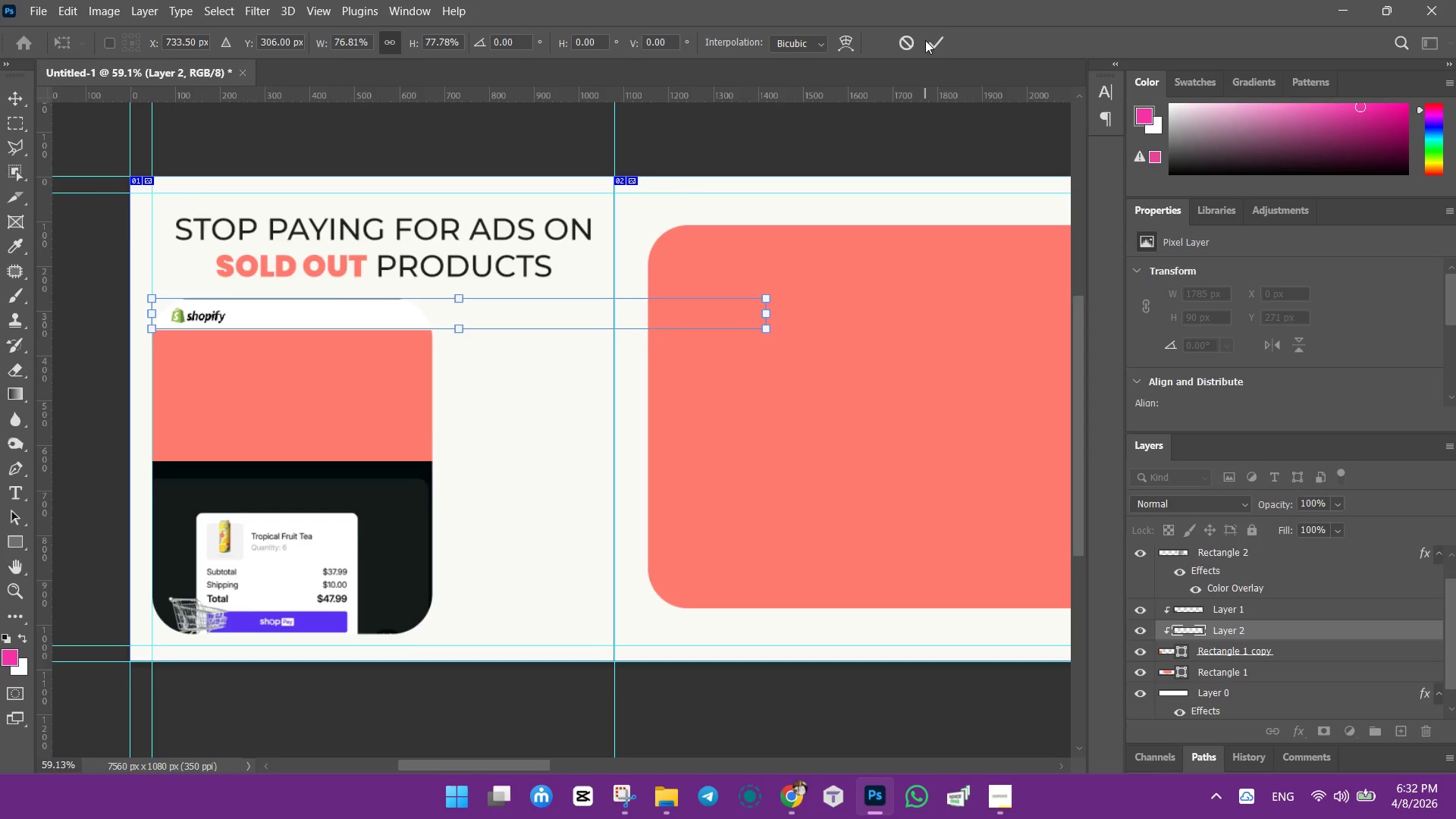 
left_click([934, 37])
 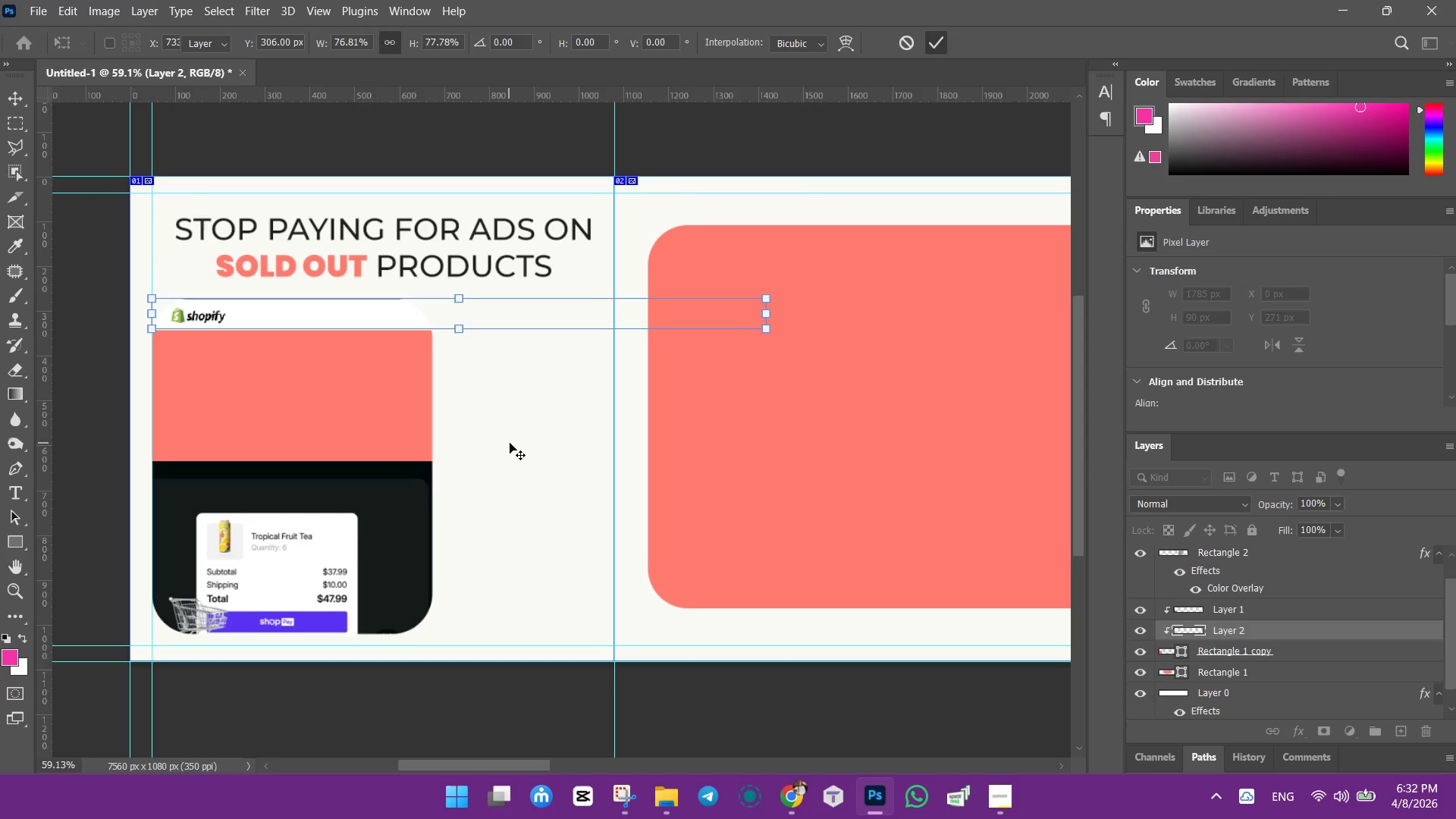 
left_click([510, 443])
 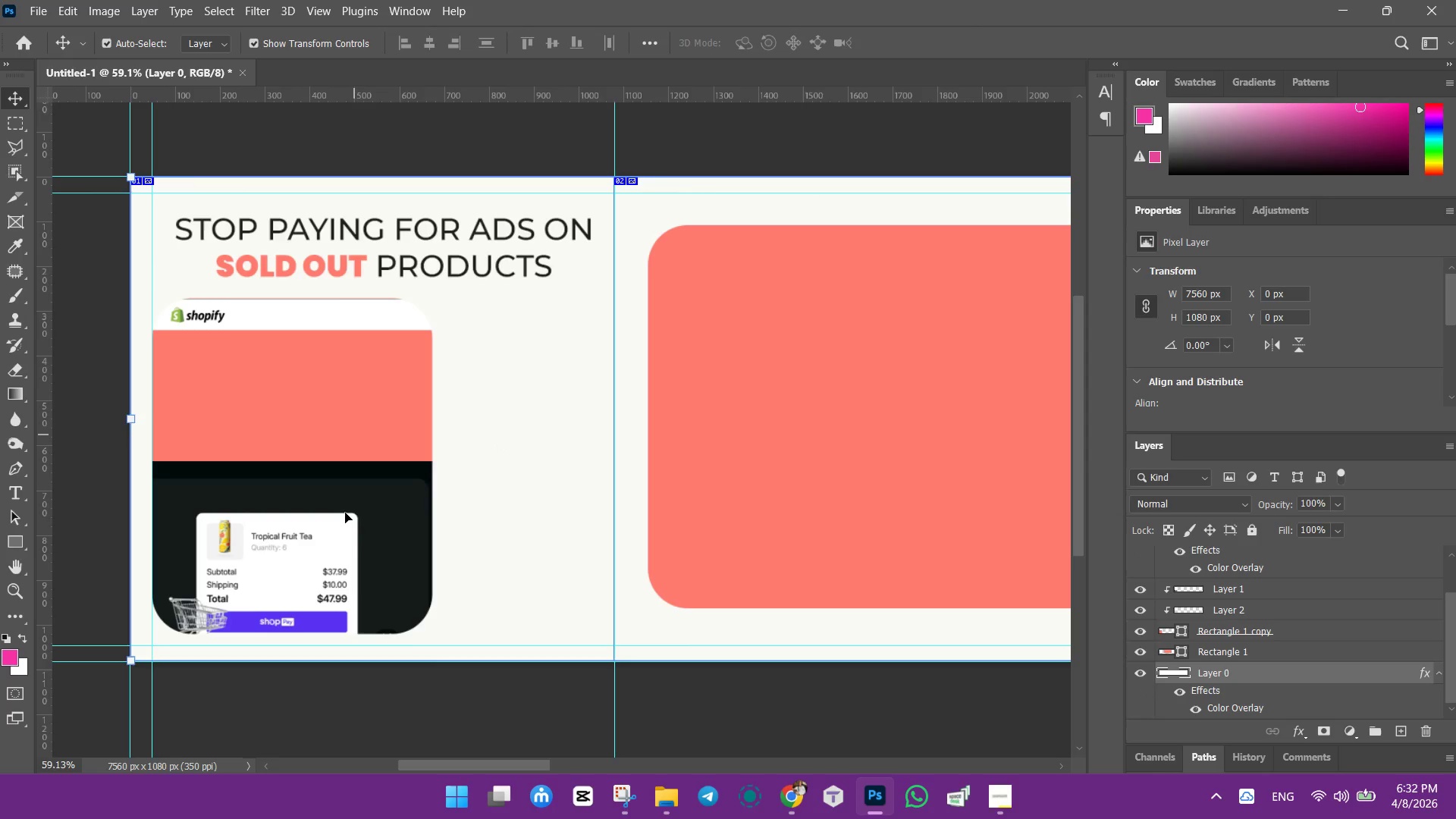 
left_click_drag(start_coordinate=[347, 523], to_coordinate=[366, 392])
 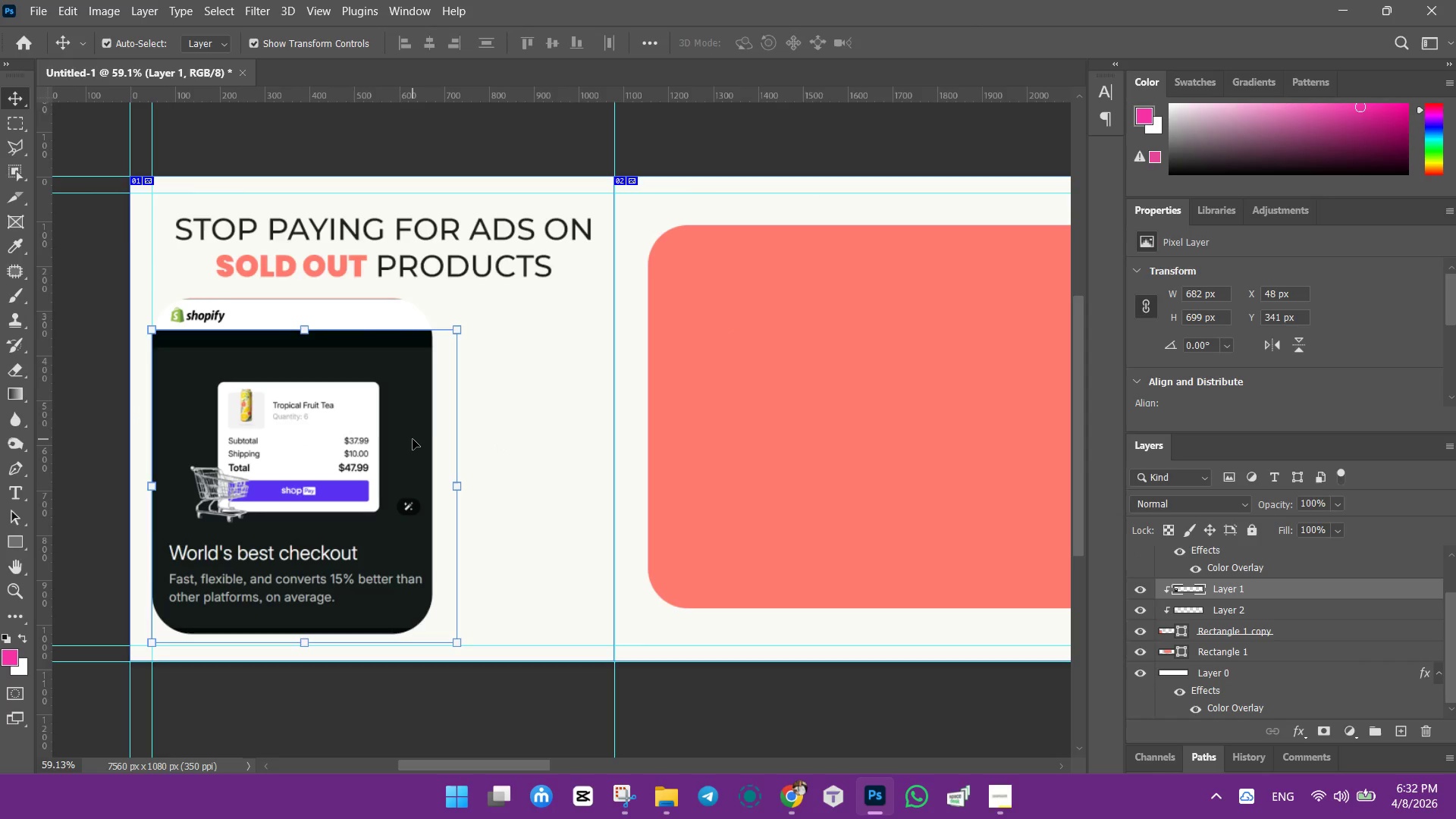 
key(ArrowDown)
 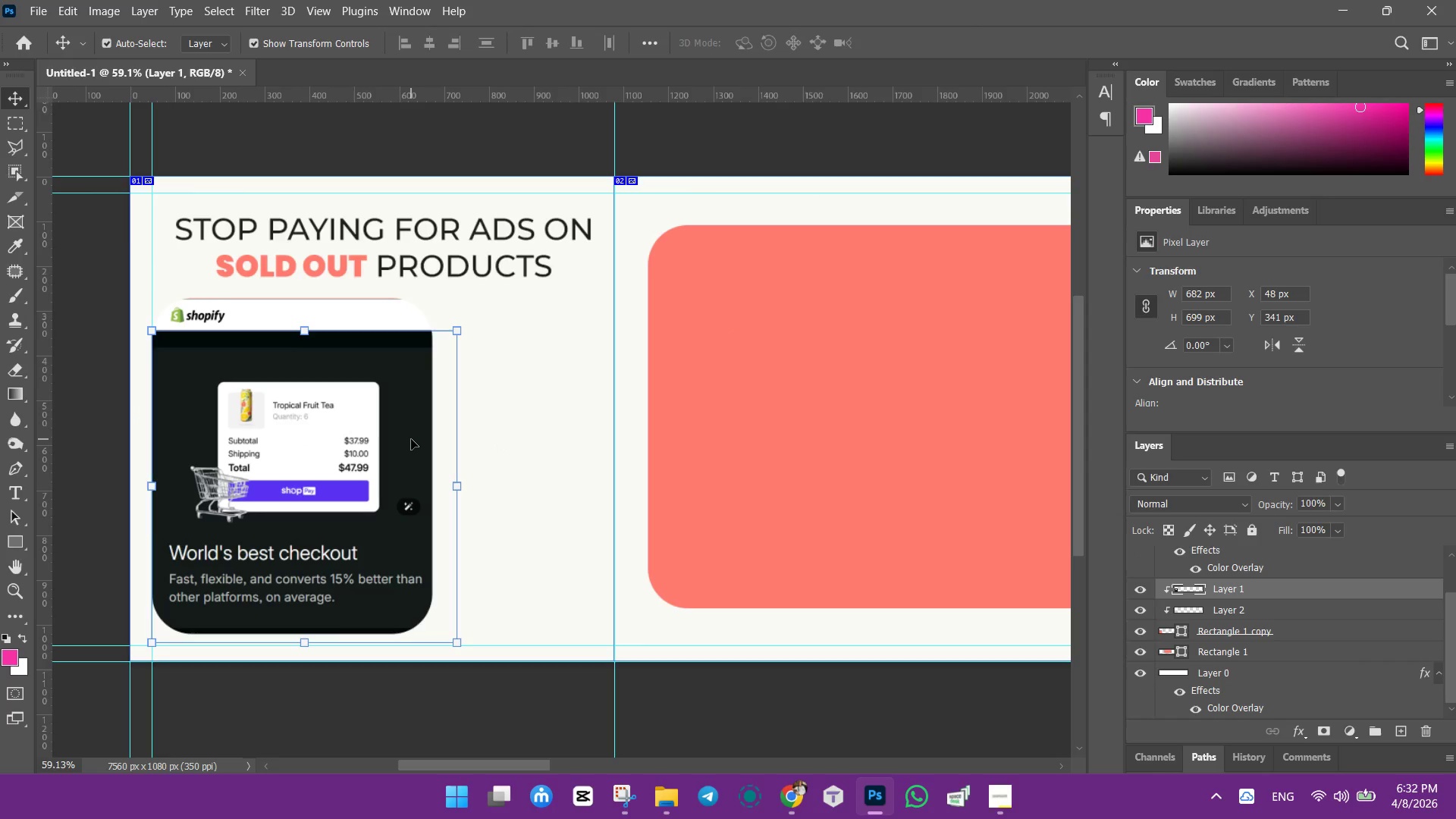 
key(ArrowDown)
 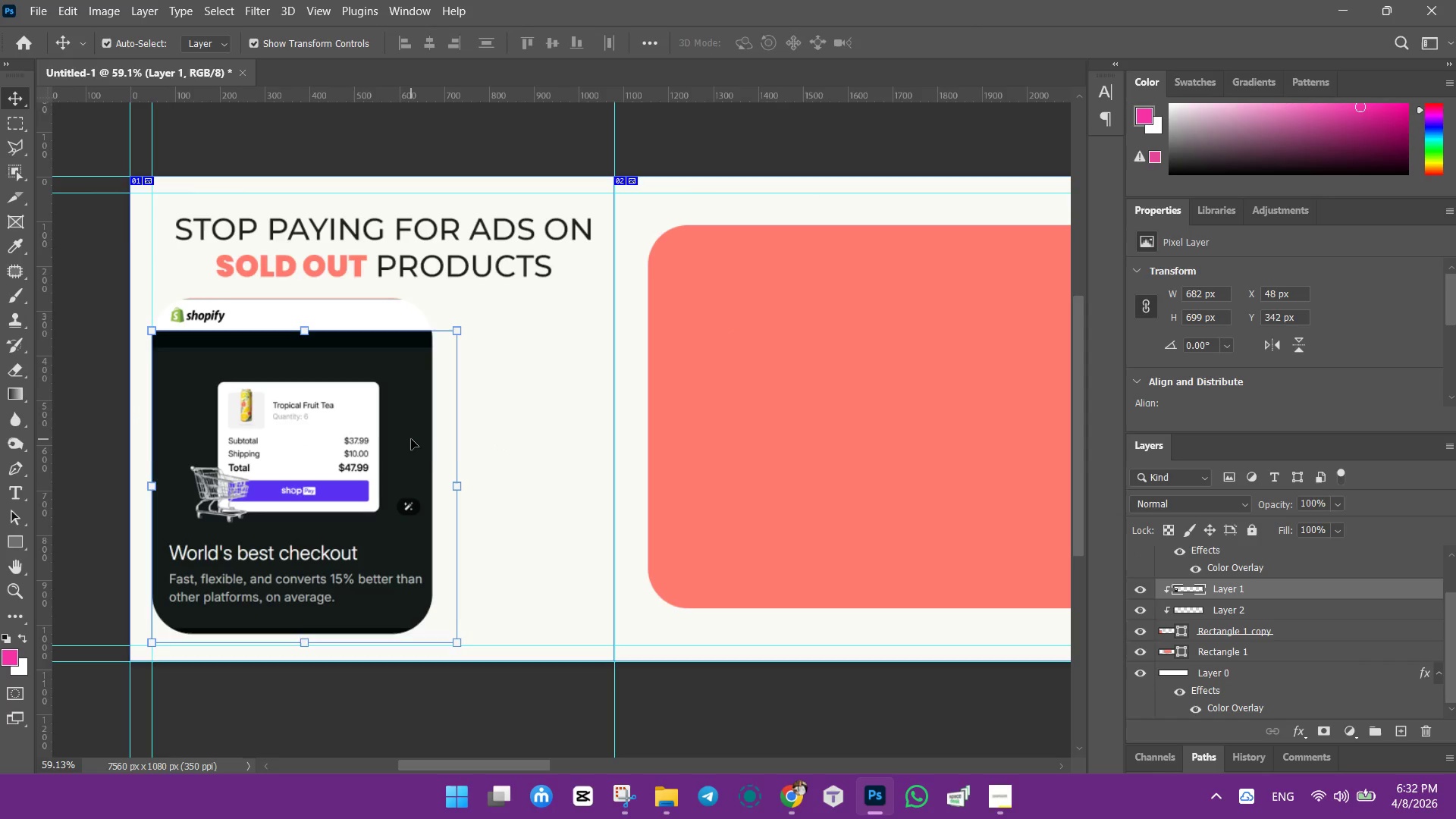 
key(ArrowDown)
 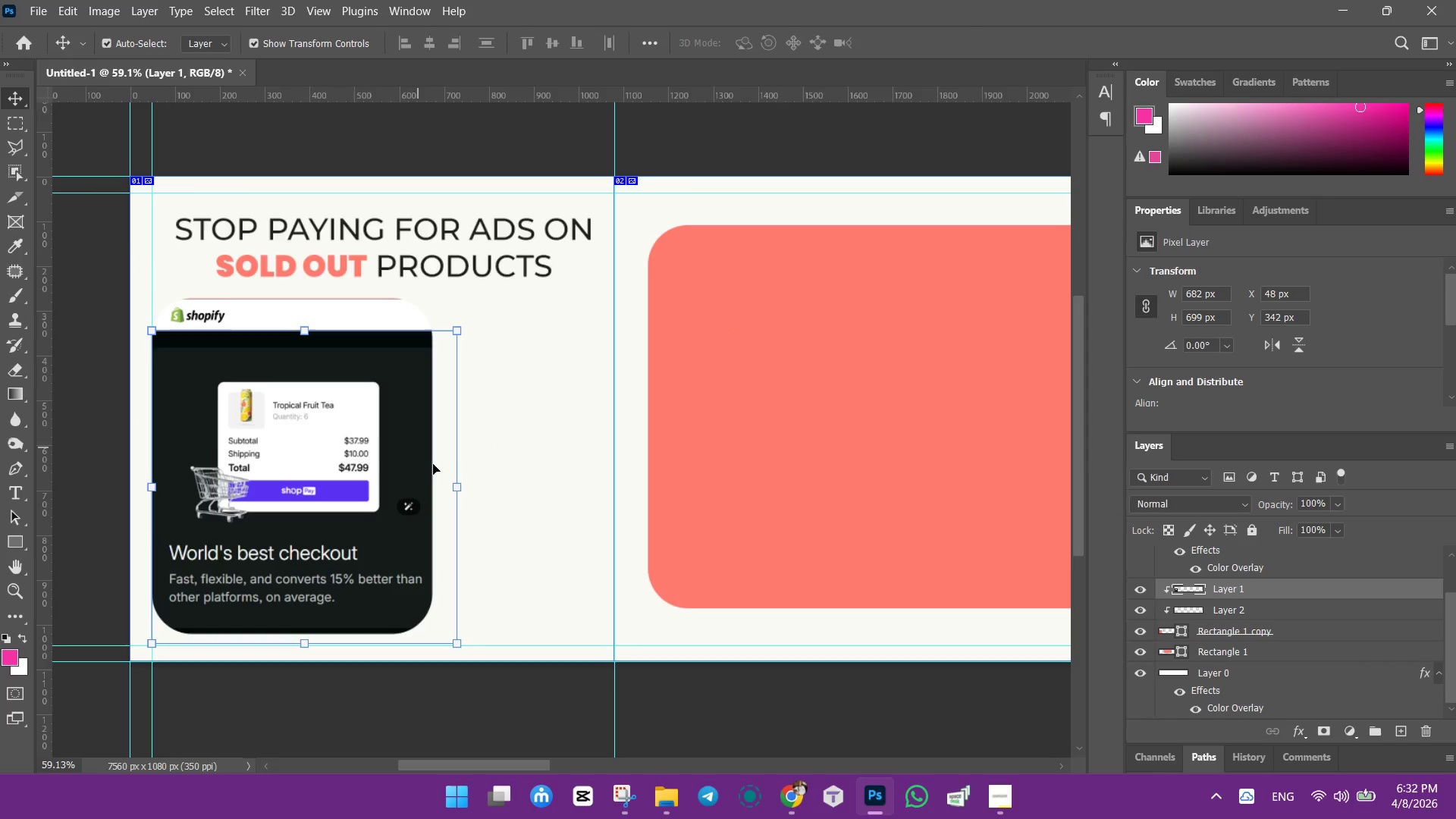 
key(ArrowDown)
 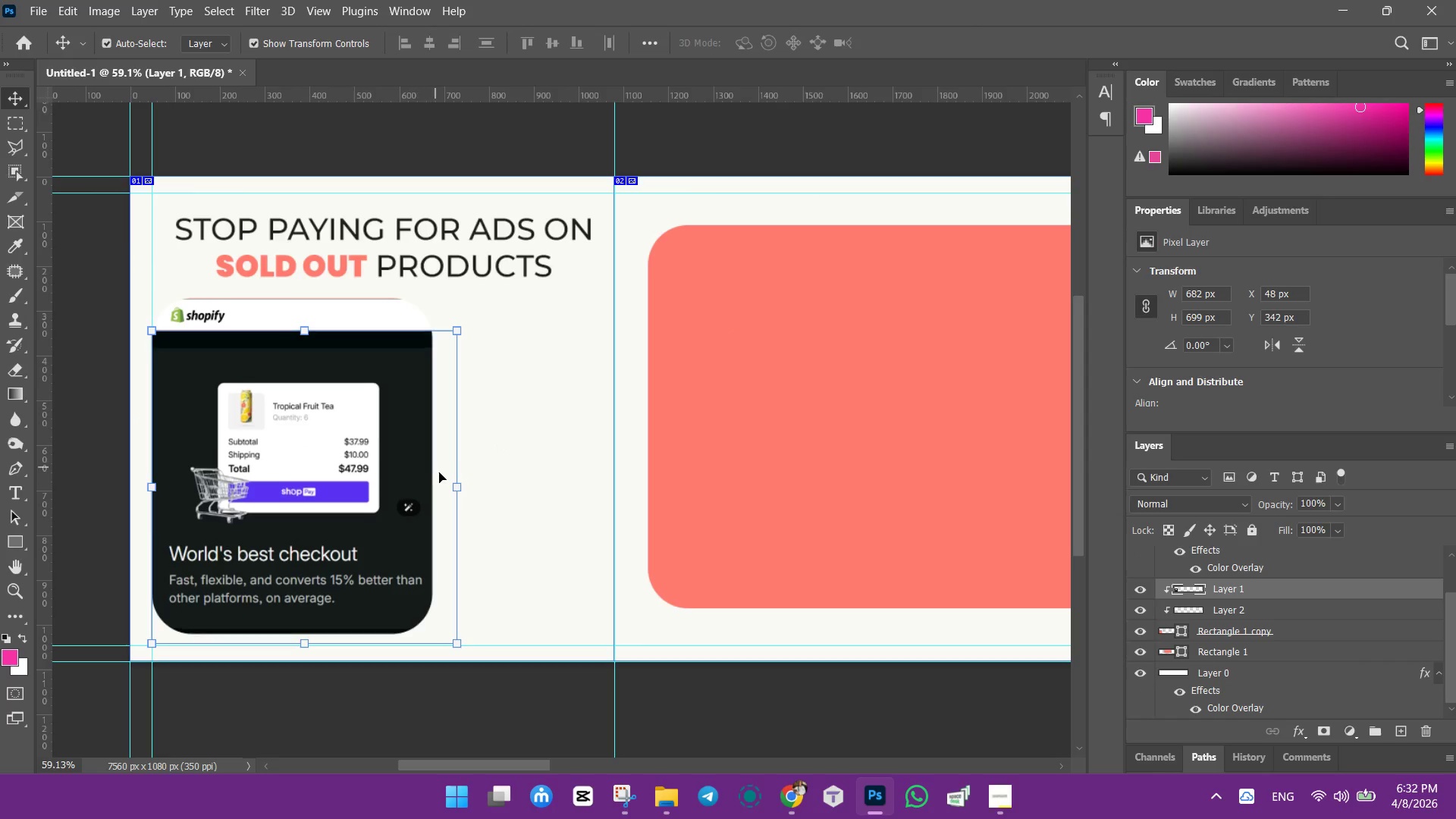 
key(ArrowDown)
 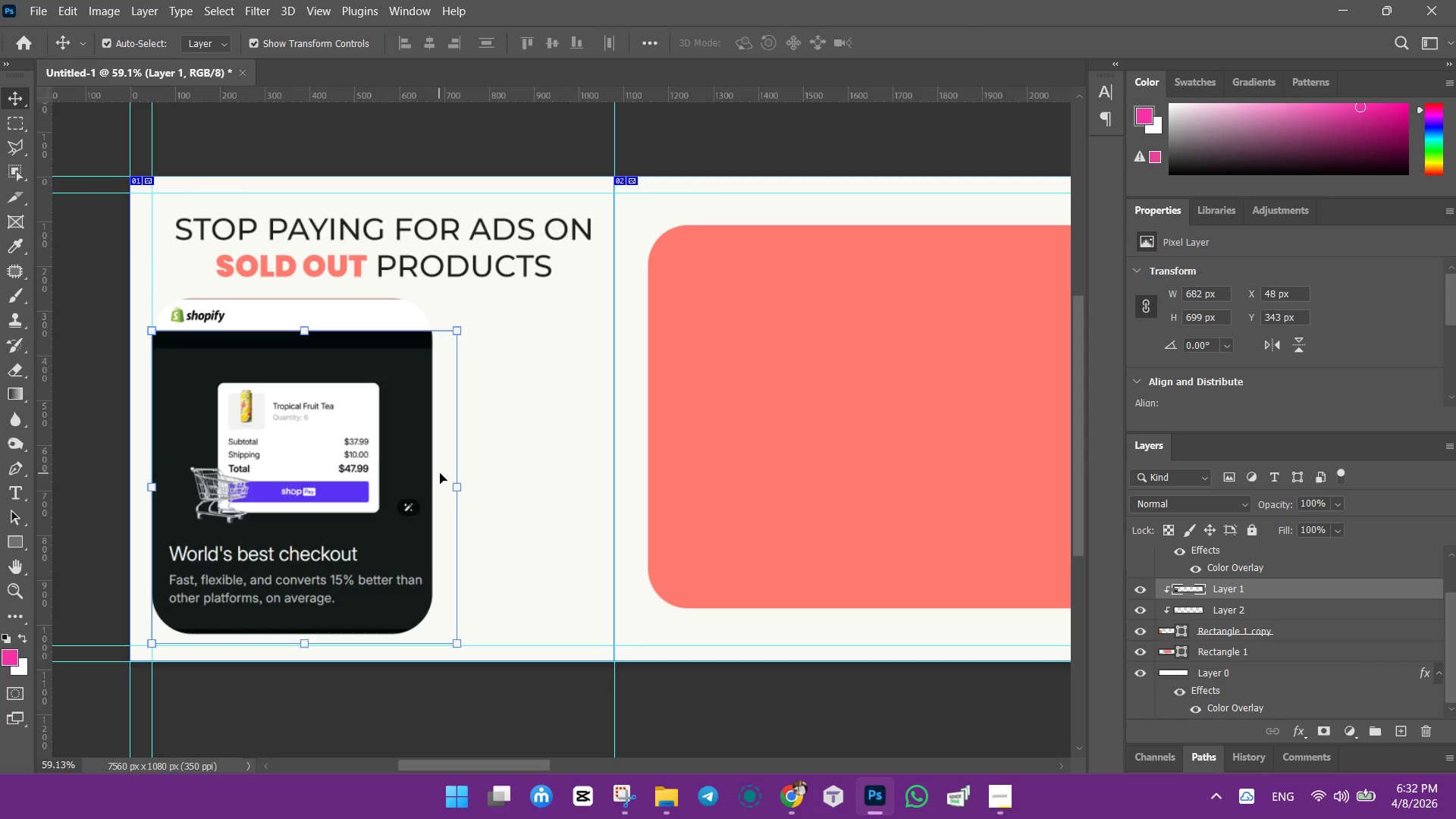 
key(ArrowDown)
 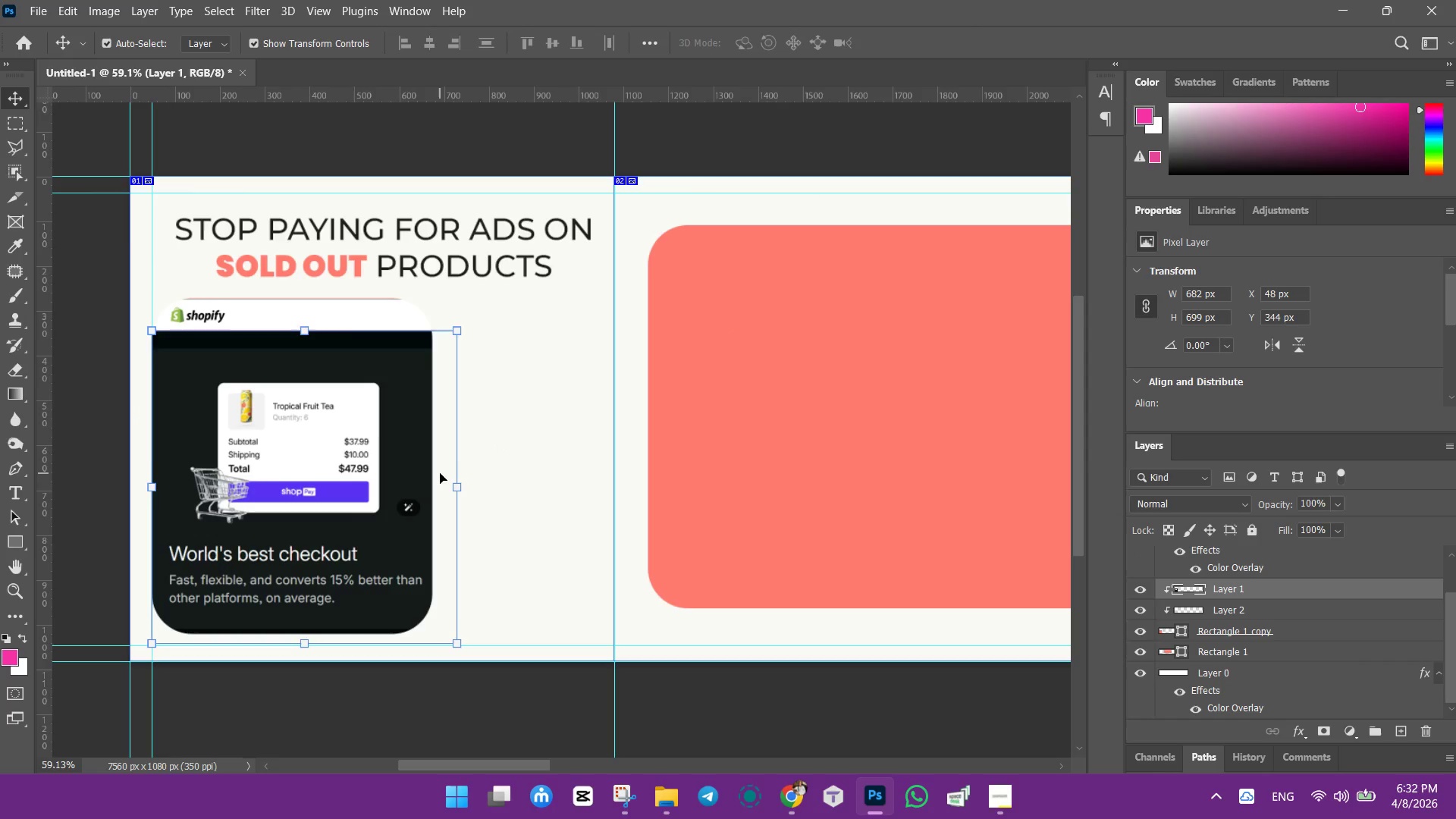 
key(ArrowDown)
 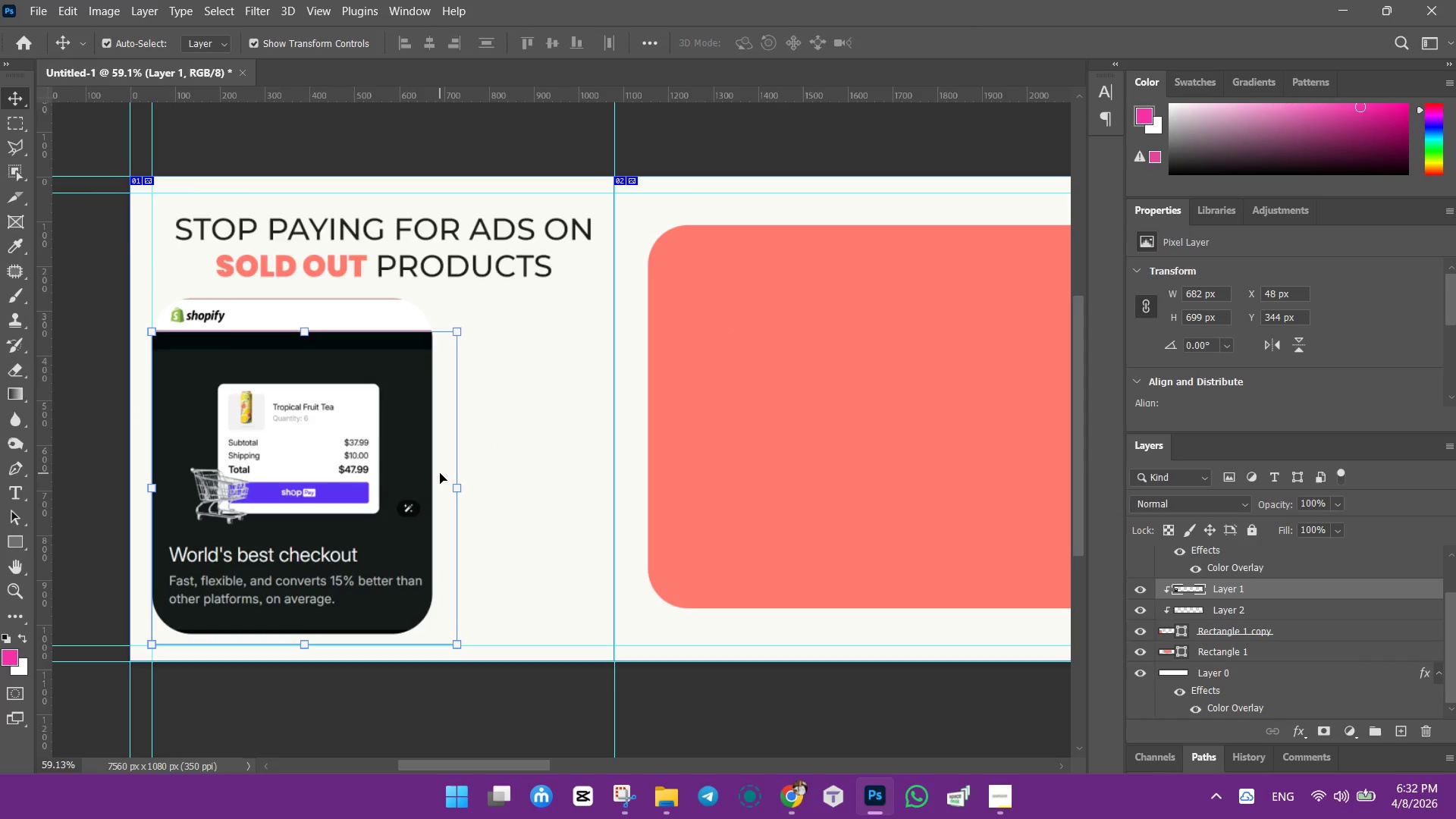 
key(ArrowDown)
 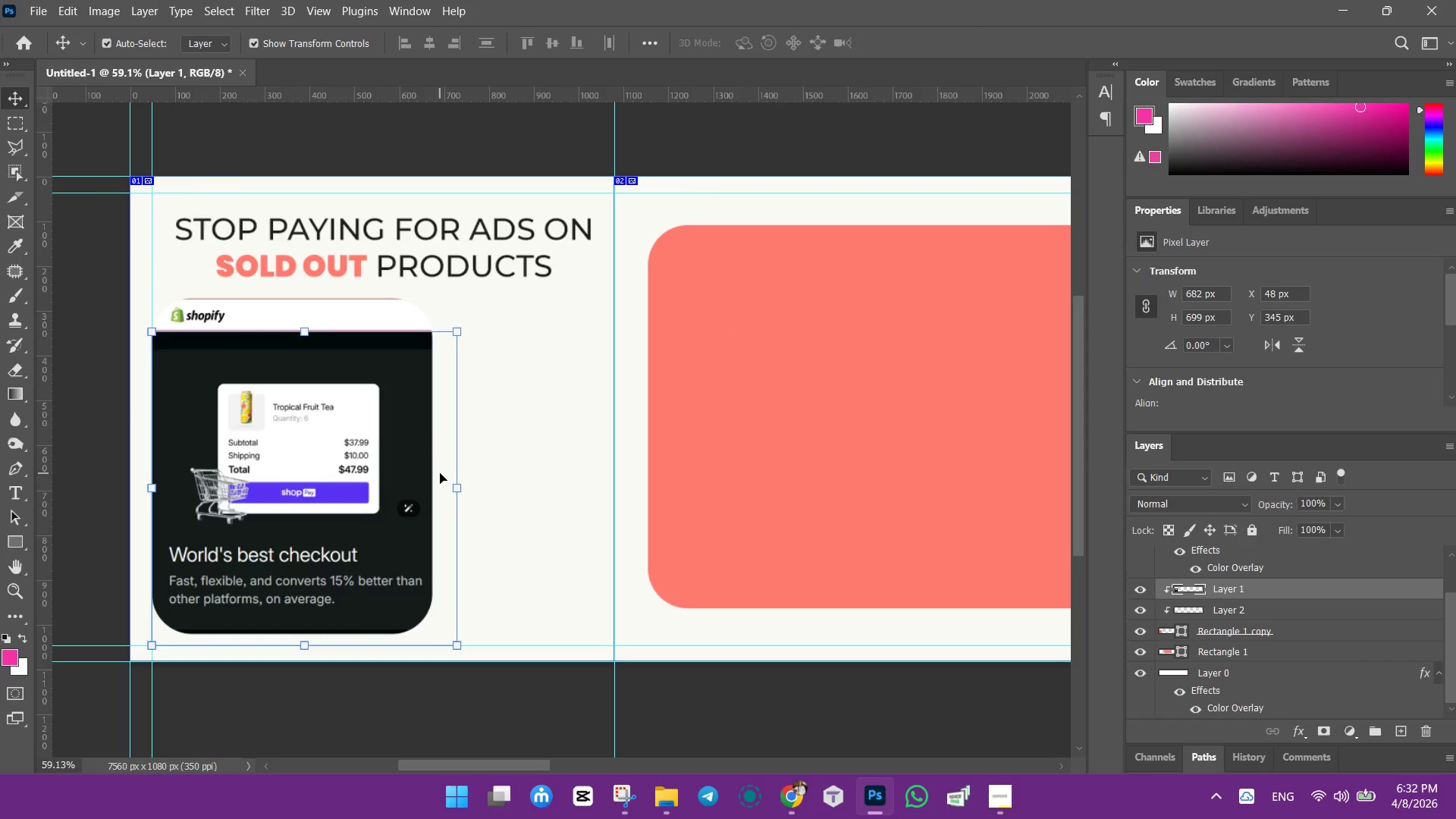 
key(ArrowDown)
 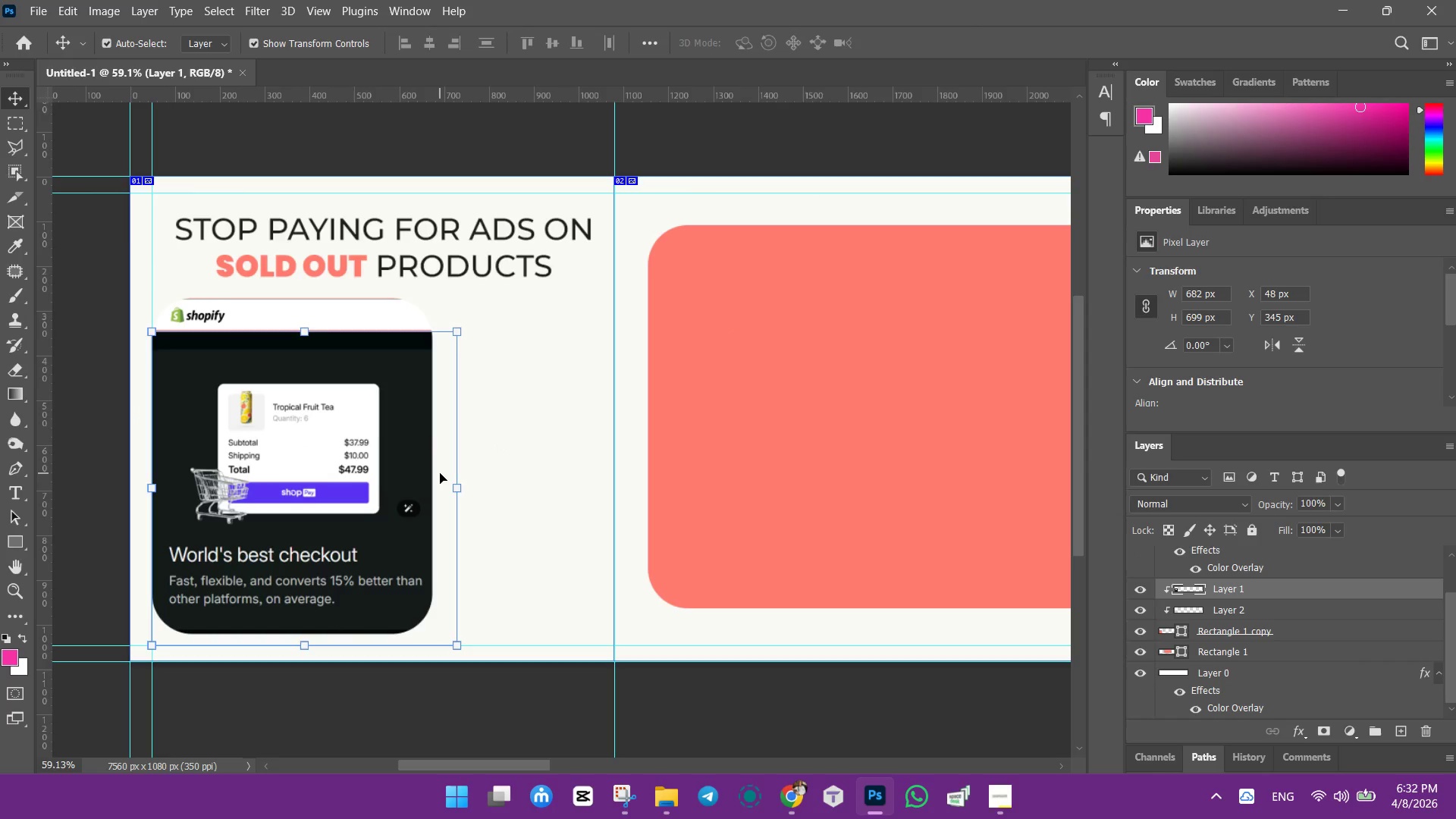 
key(ArrowDown)
 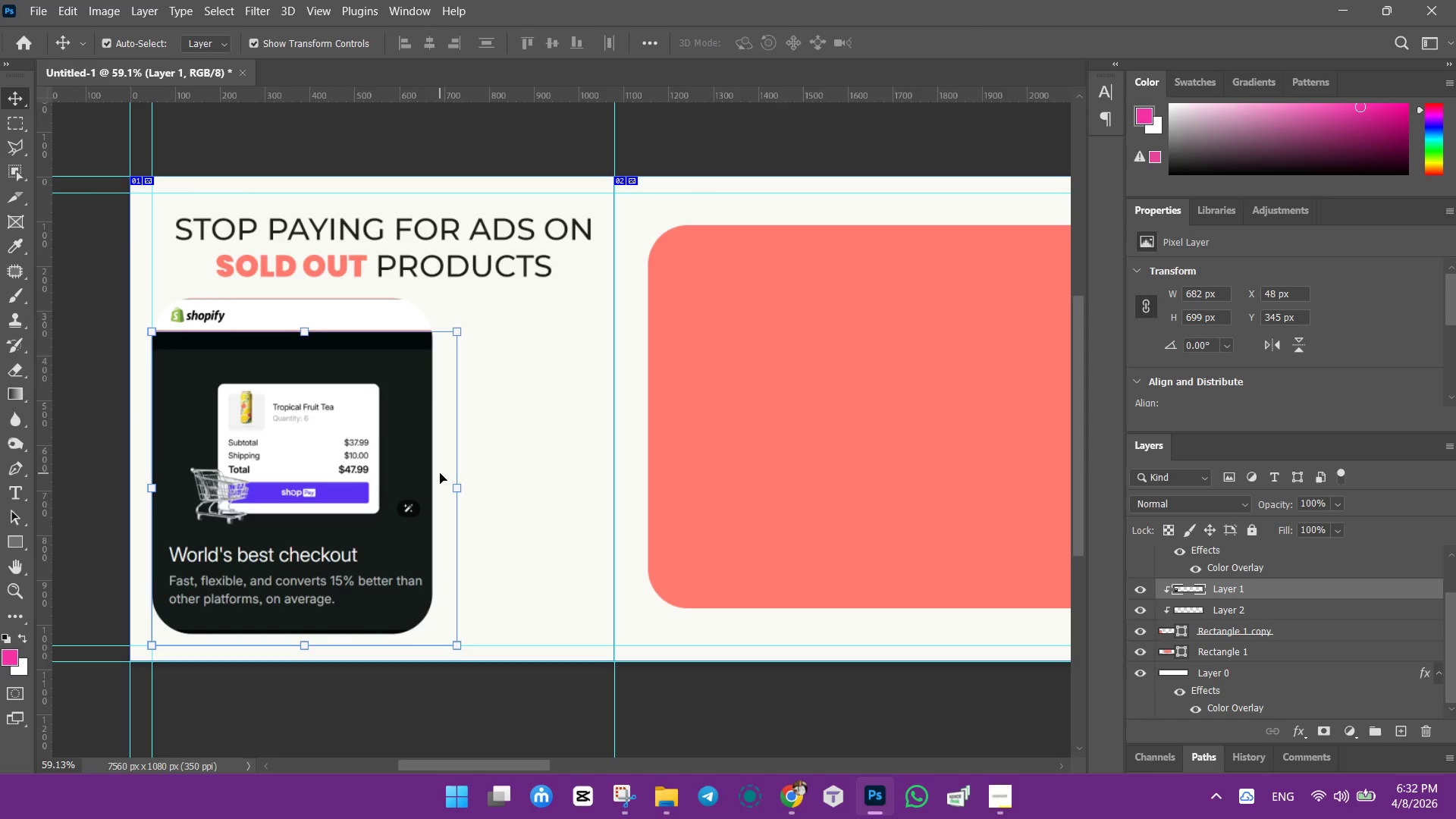 
key(ArrowDown)
 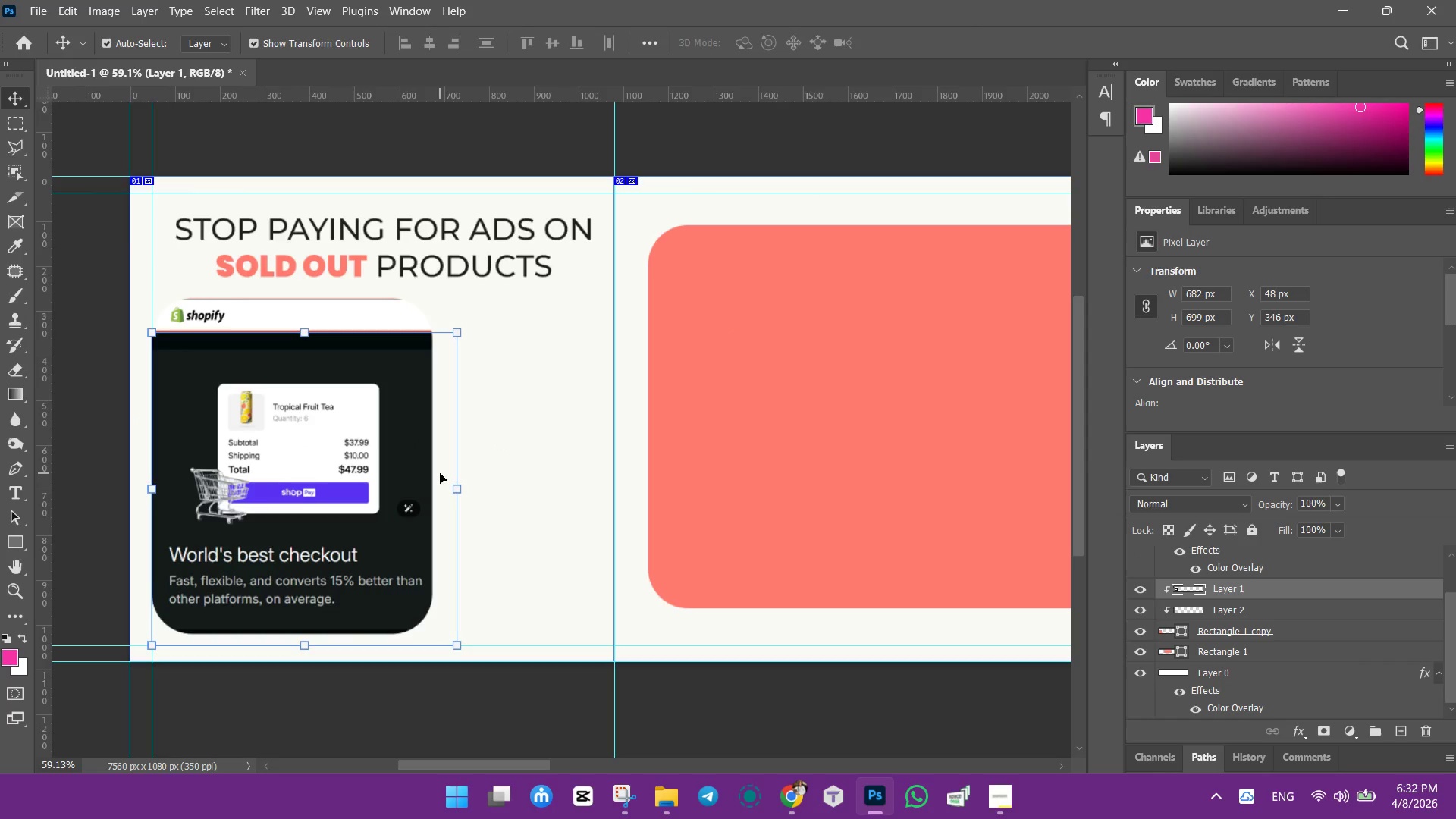 
key(ArrowDown)
 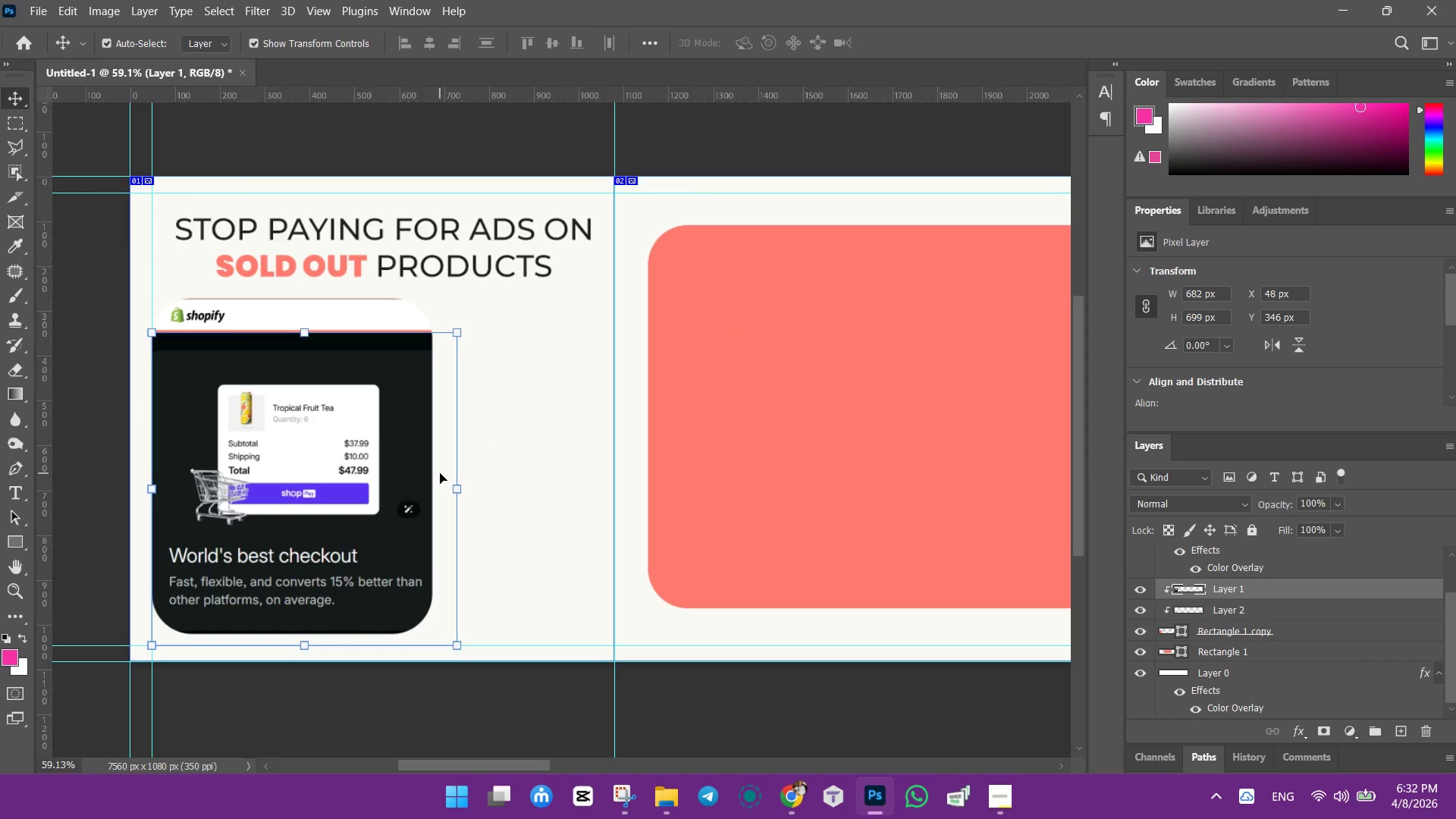 
key(ArrowDown)
 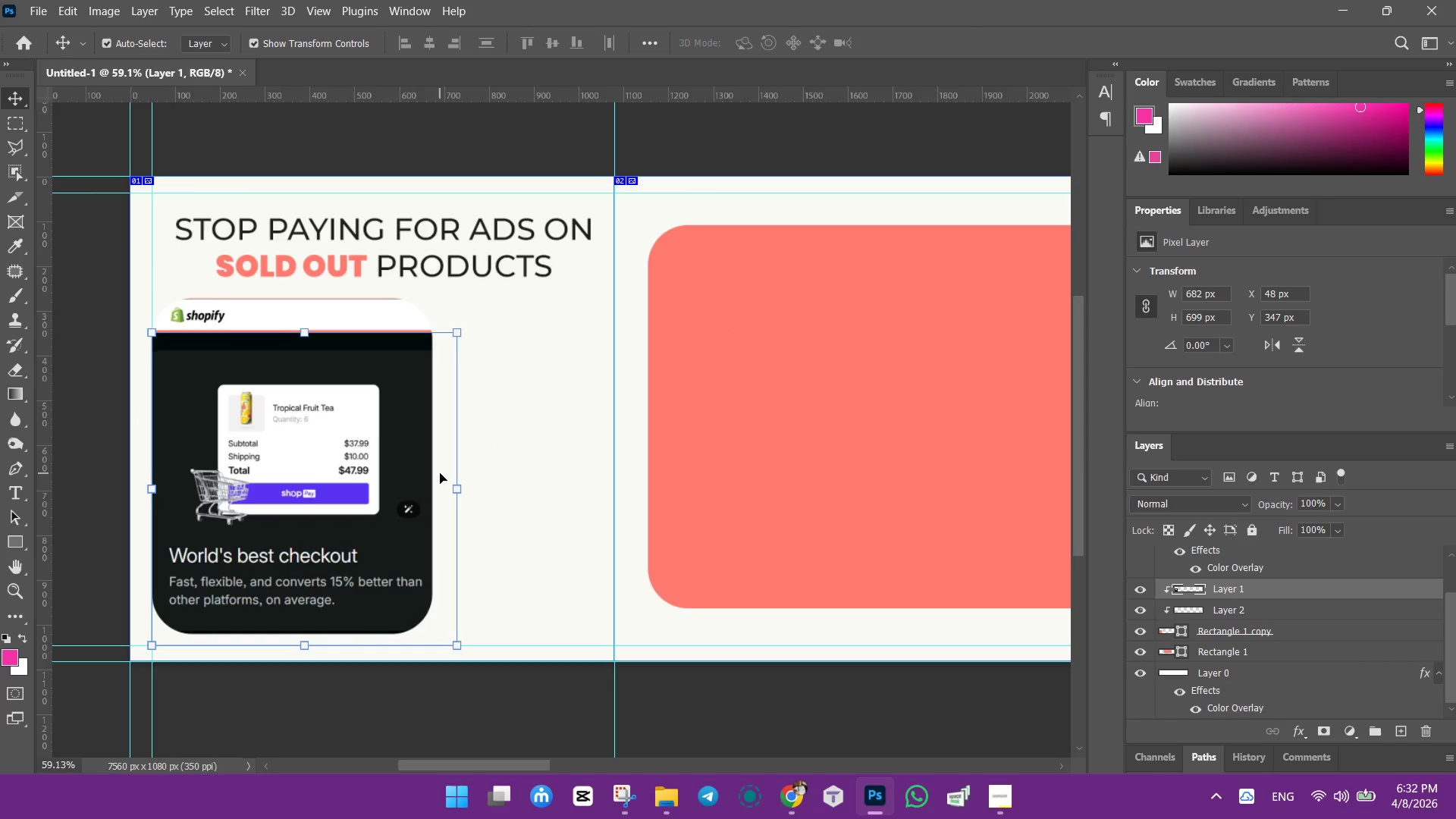 
key(ArrowDown)
 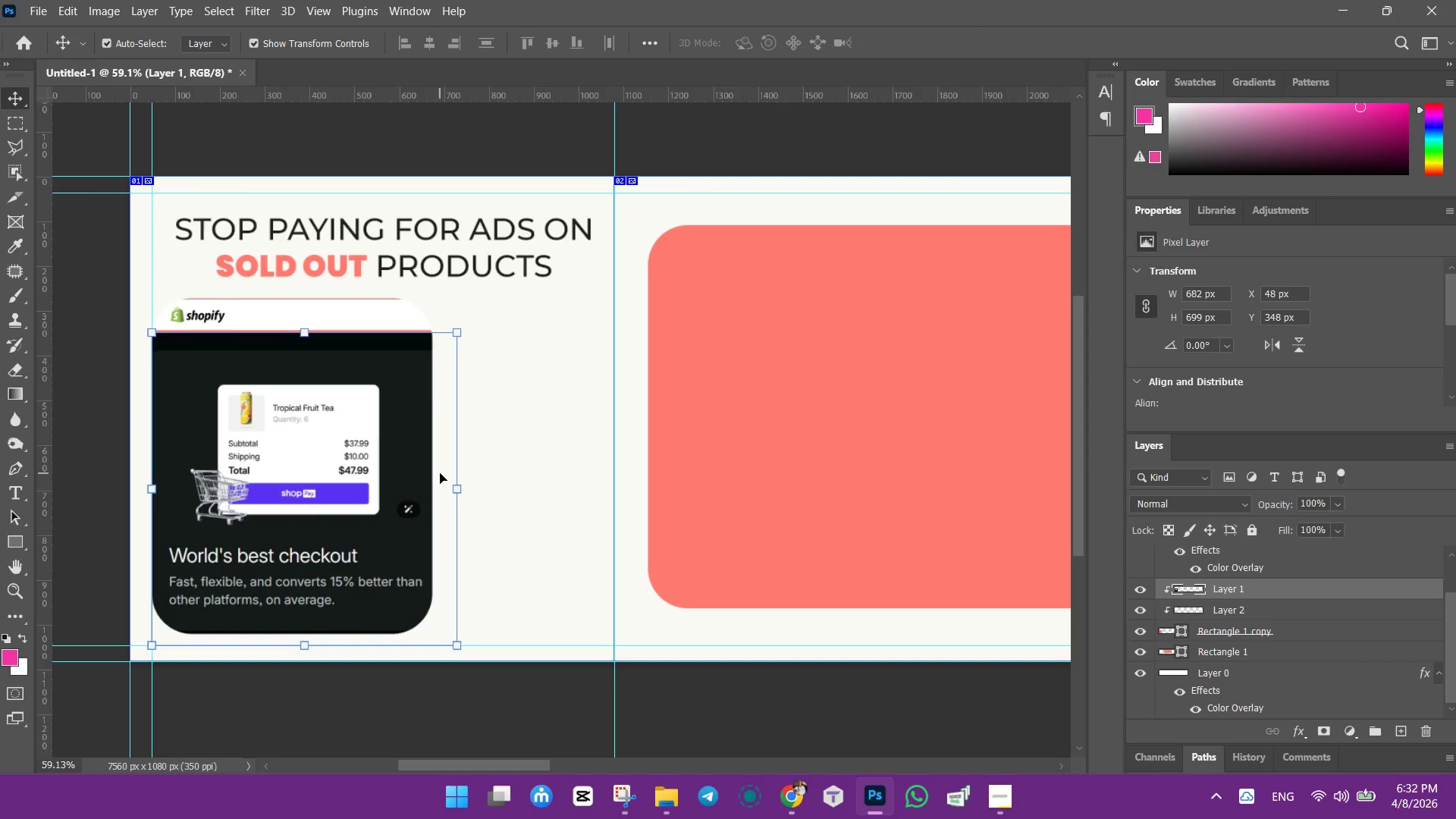 
key(ArrowDown)
 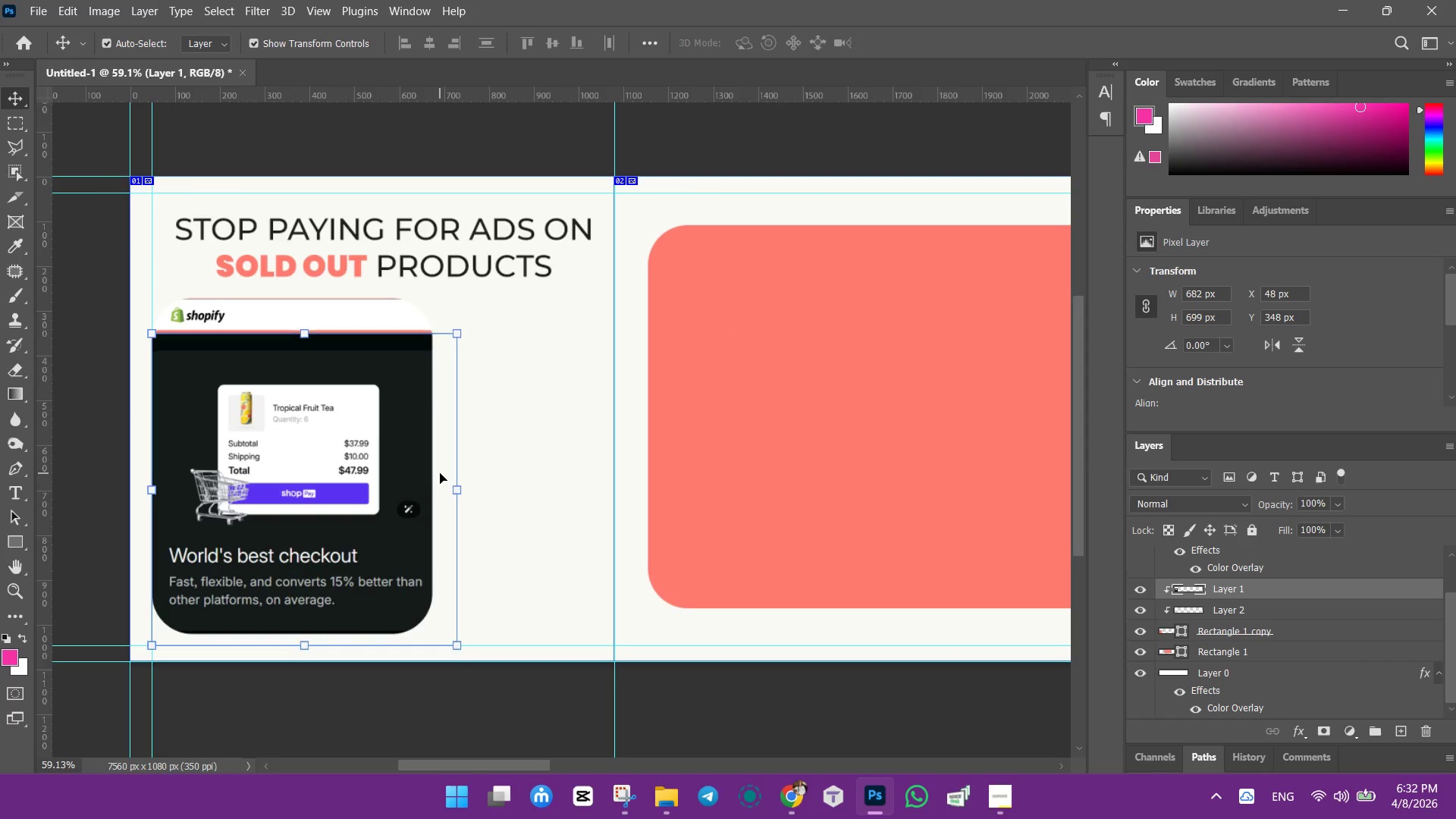 
key(ArrowDown)
 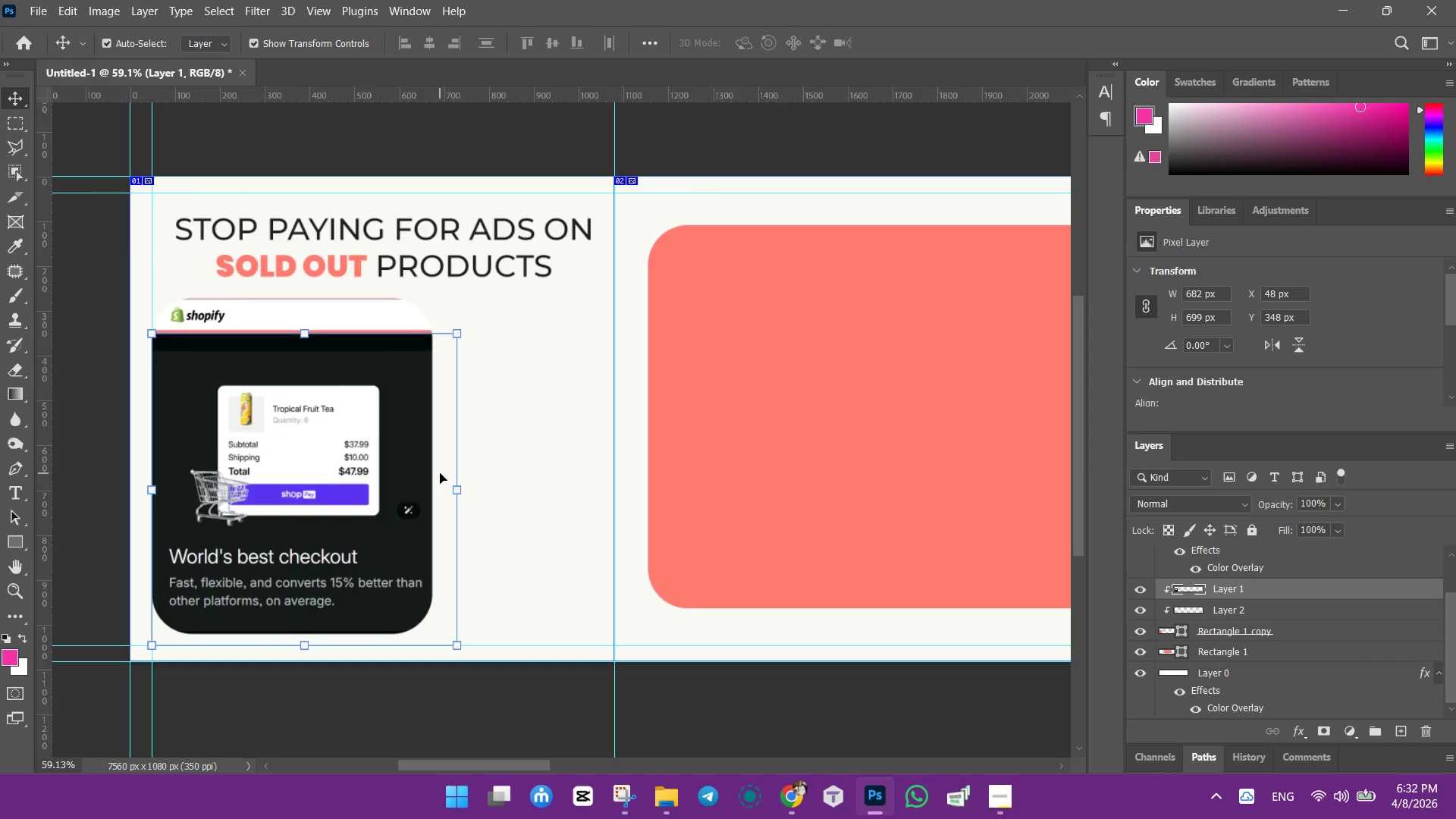 
key(ArrowDown)
 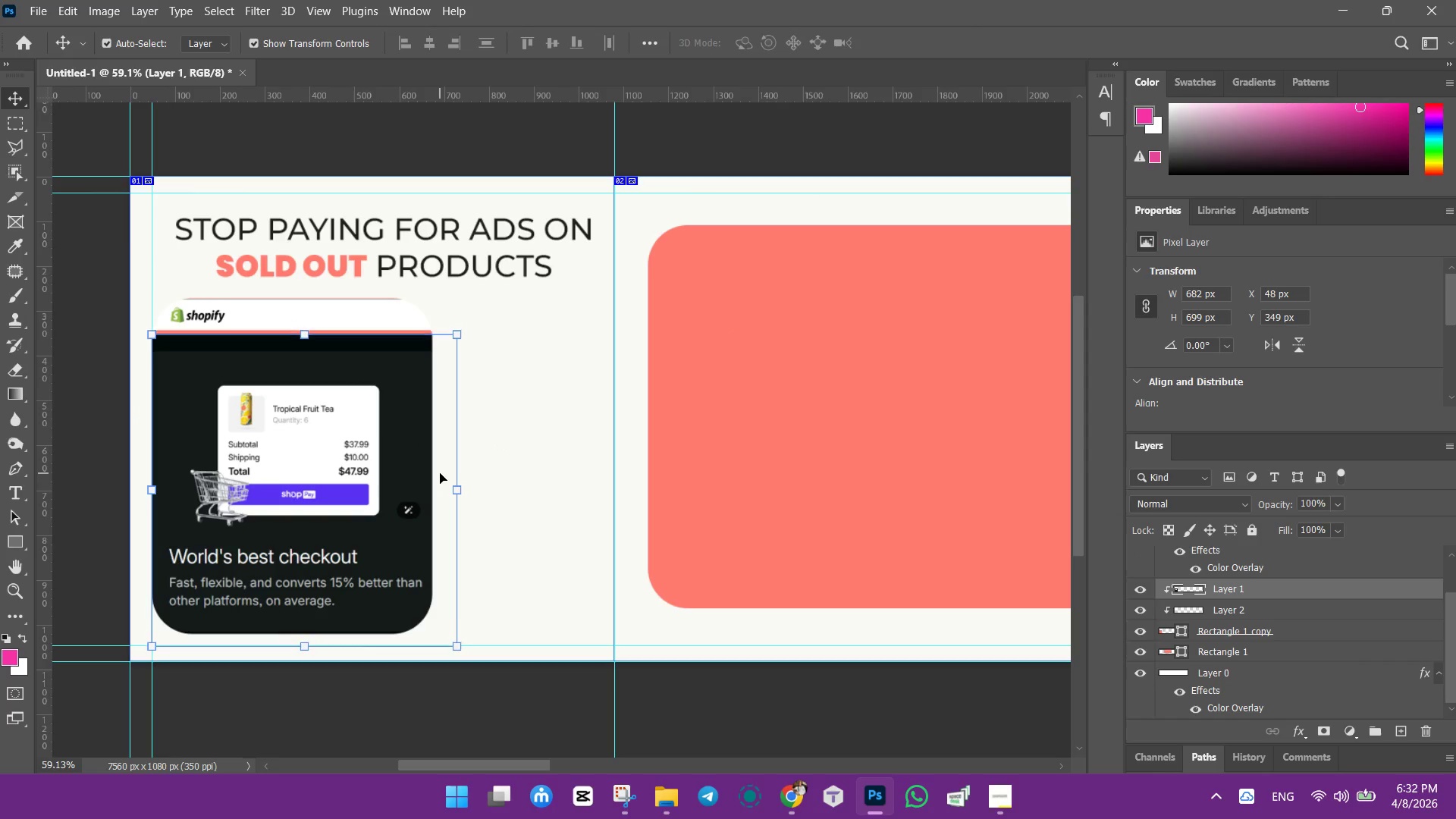 
key(ArrowDown)
 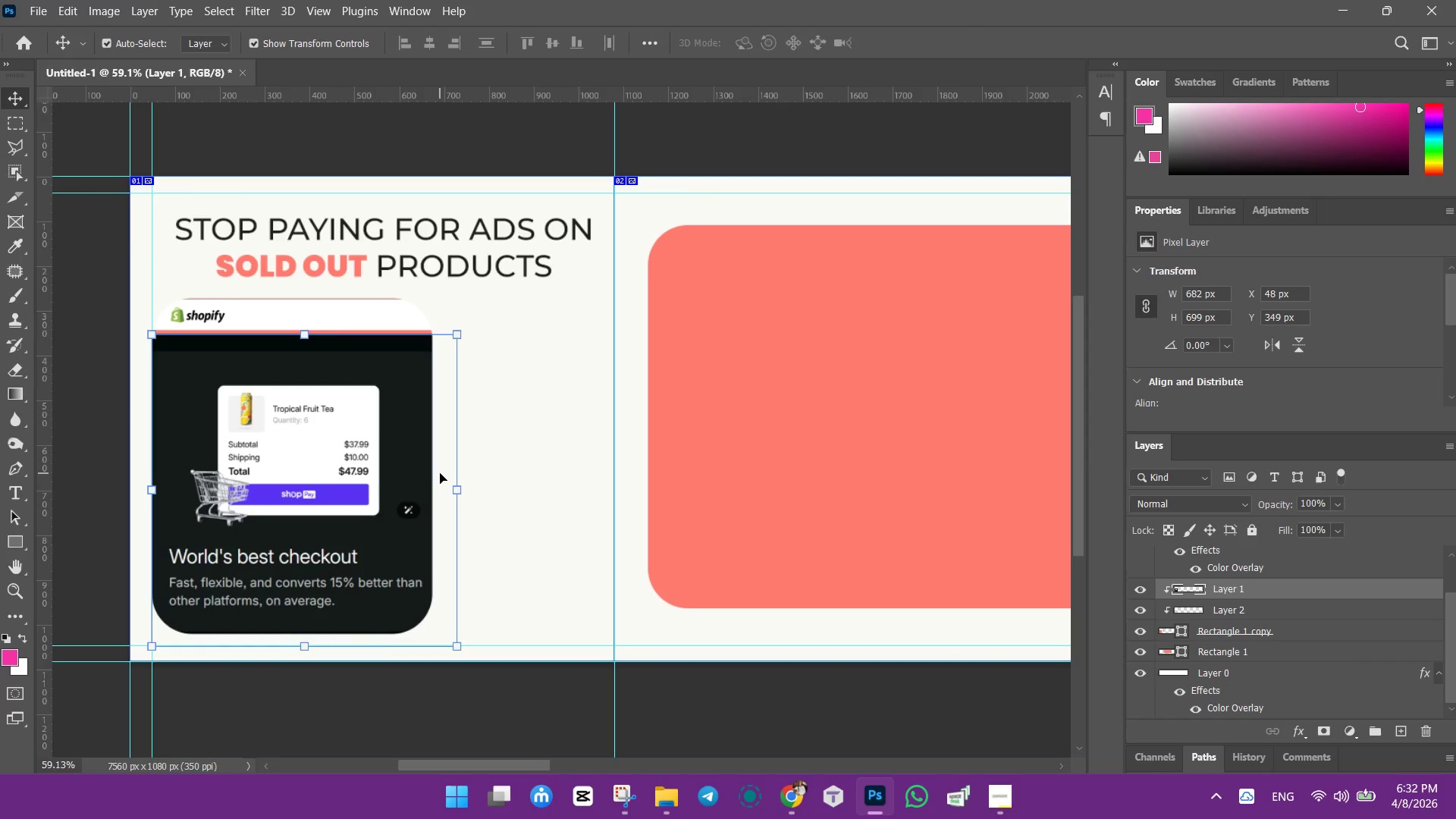 
key(ArrowDown)
 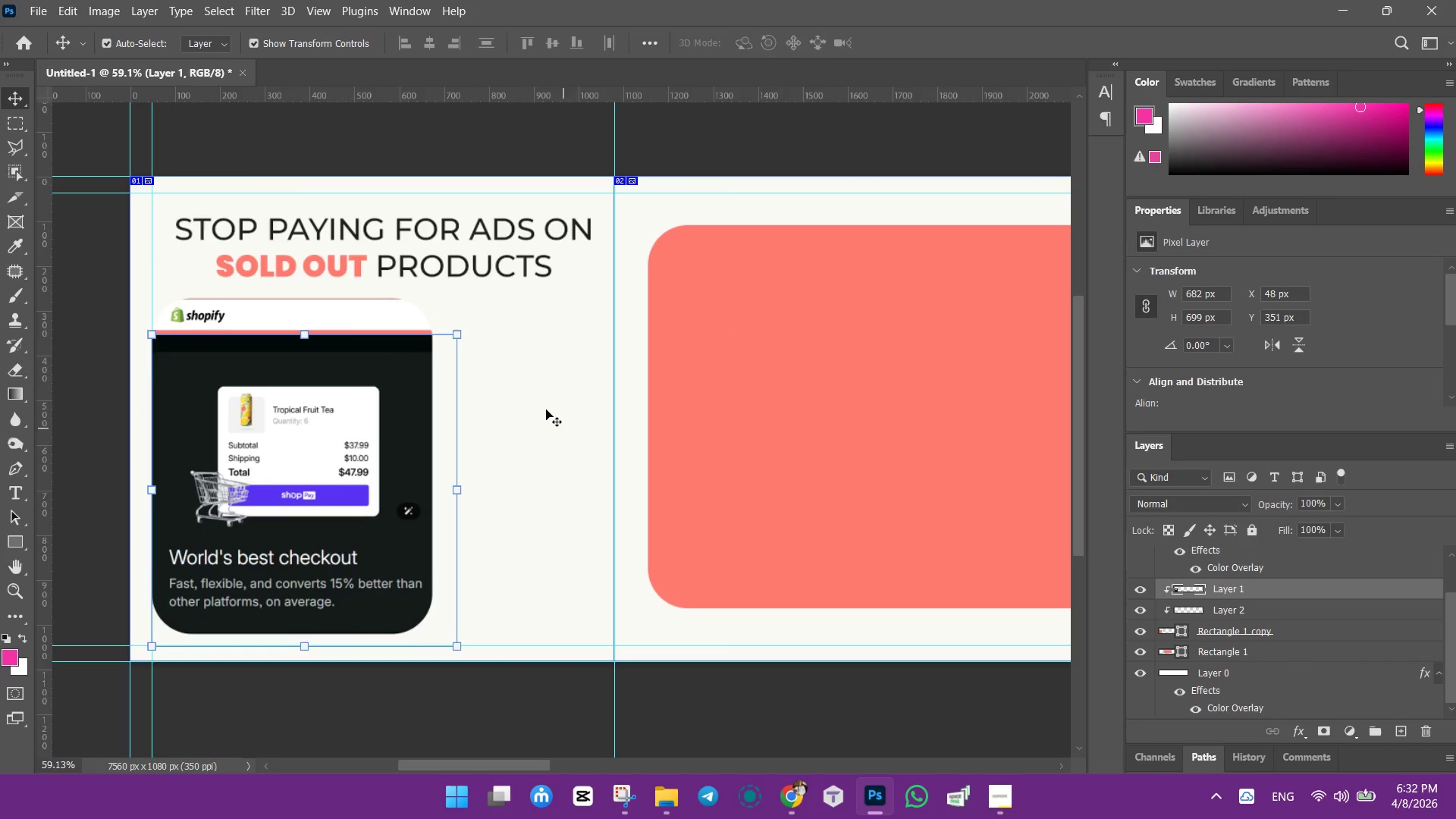 
left_click([531, 410])
 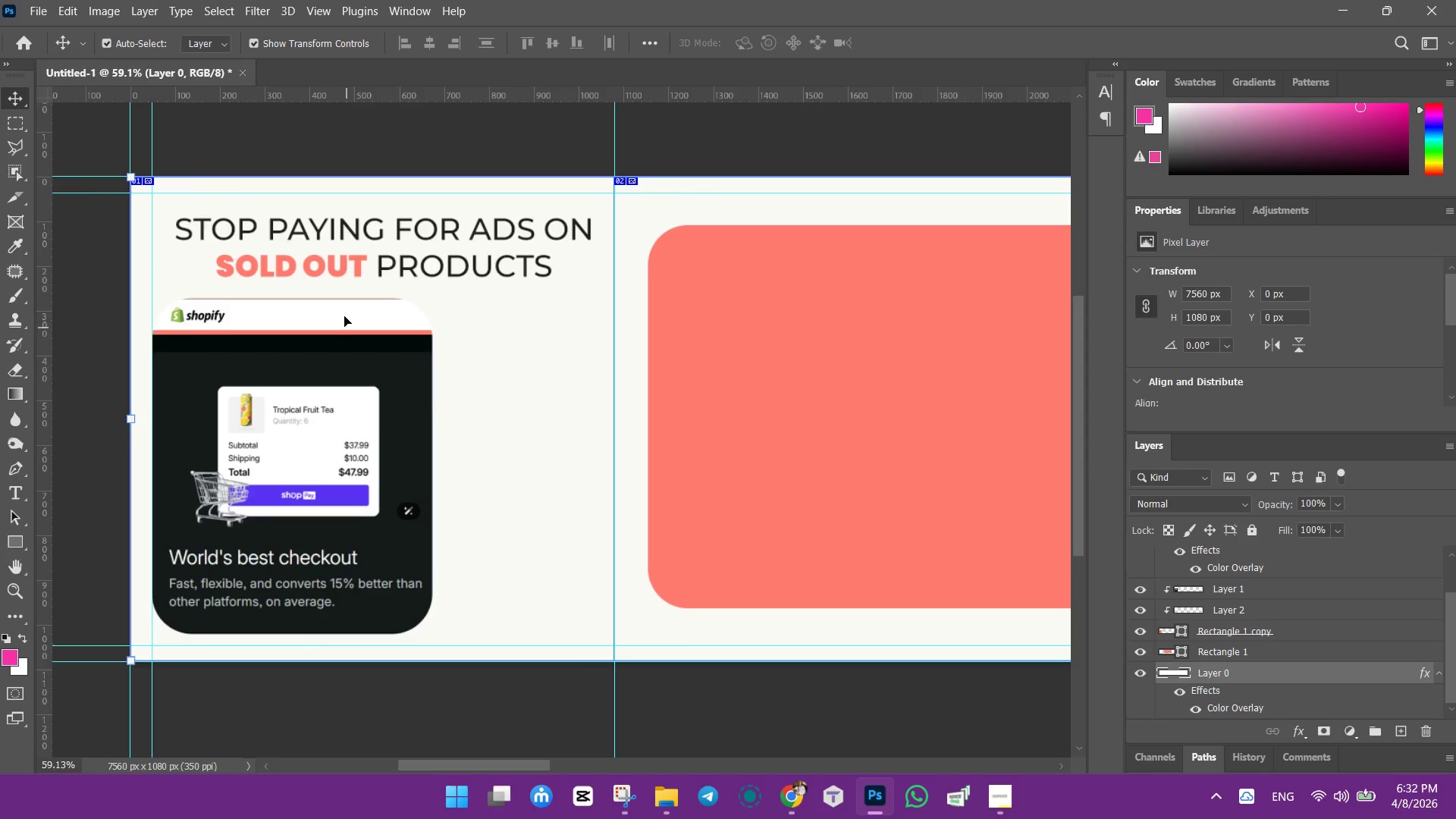 
left_click_drag(start_coordinate=[344, 316], to_coordinate=[342, 324])
 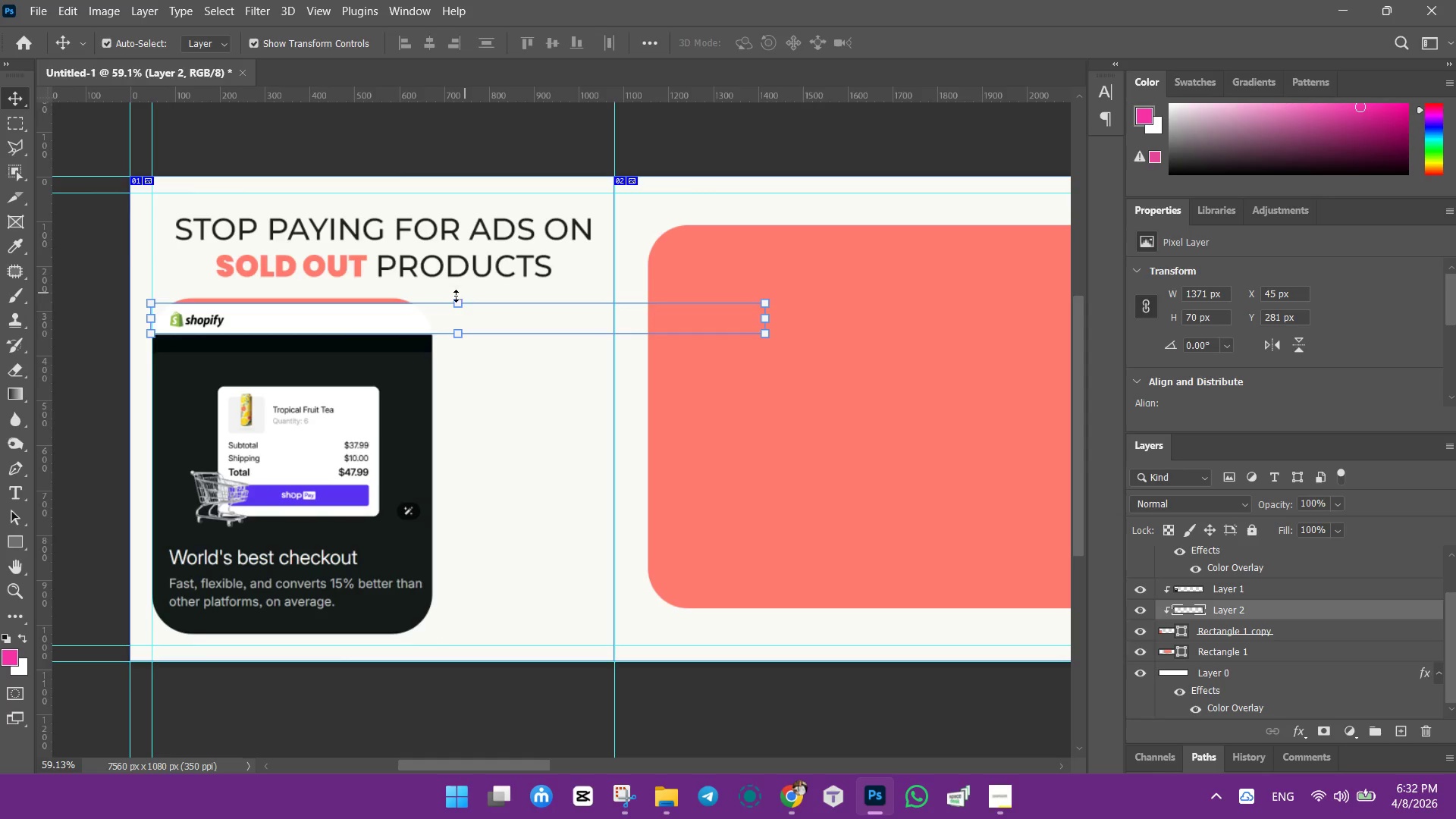 
left_click_drag(start_coordinate=[456, 297], to_coordinate=[469, 290])
 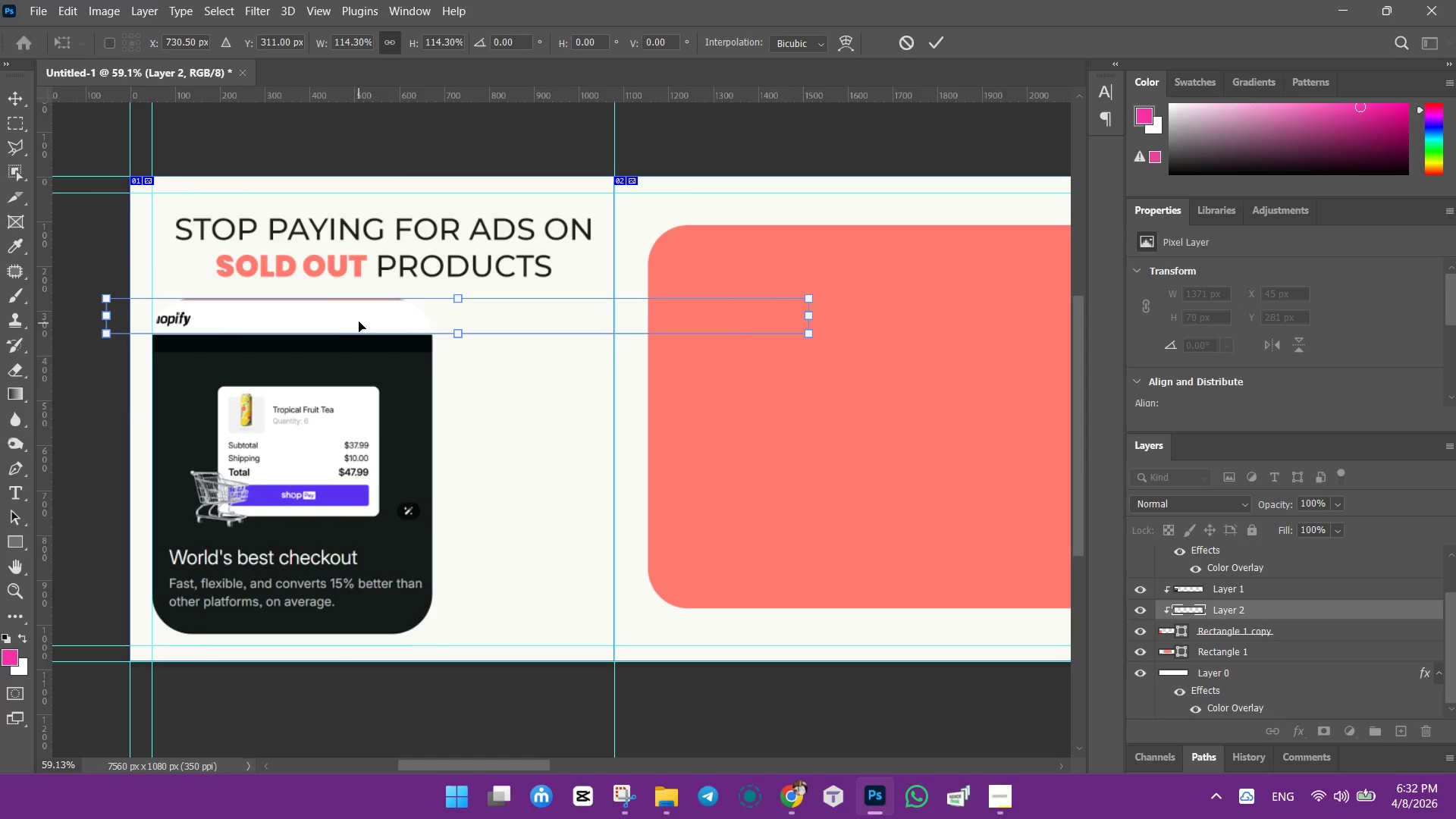 
left_click_drag(start_coordinate=[359, 322], to_coordinate=[406, 315])
 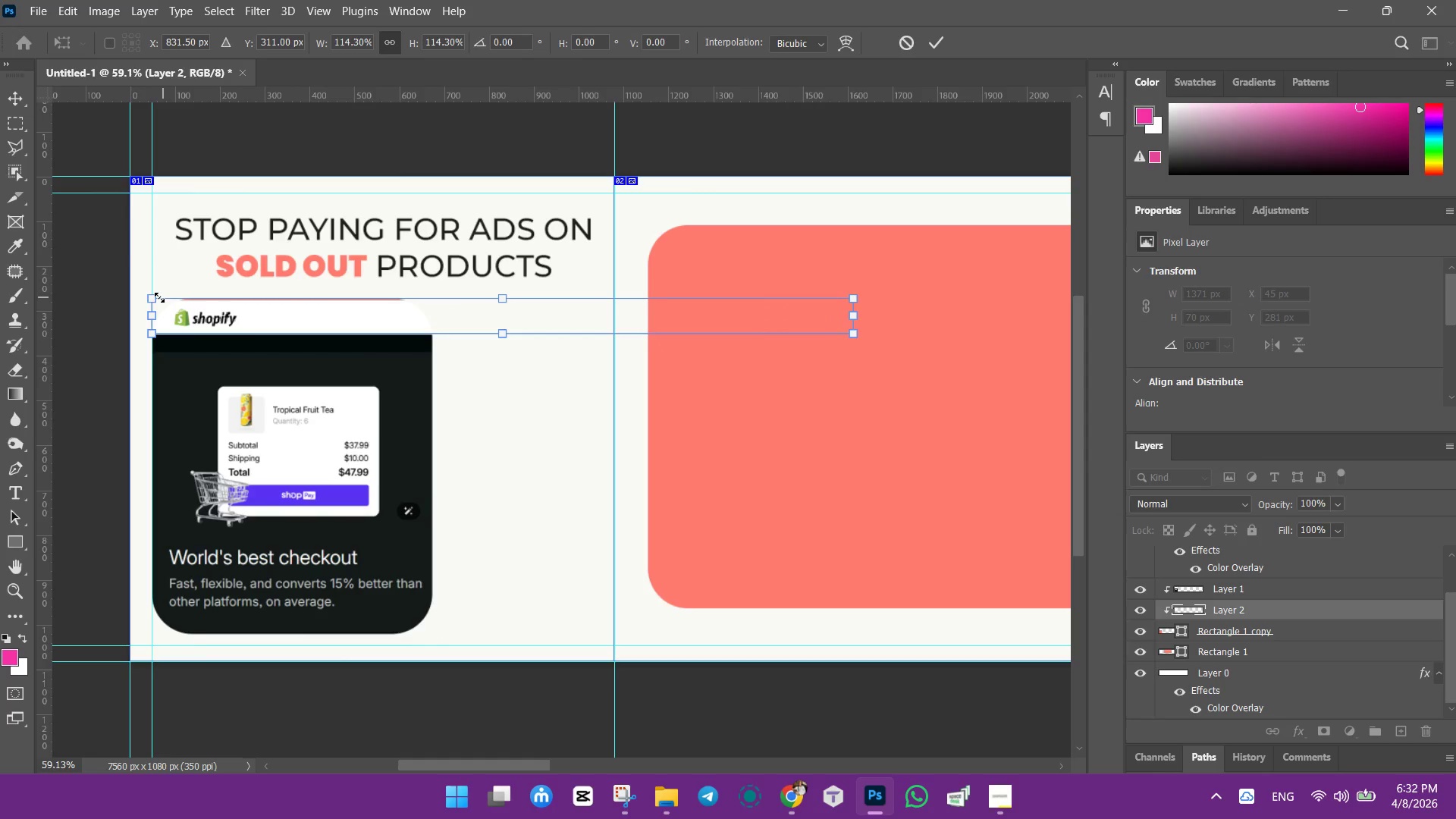 
left_click_drag(start_coordinate=[155, 299], to_coordinate=[121, 294])
 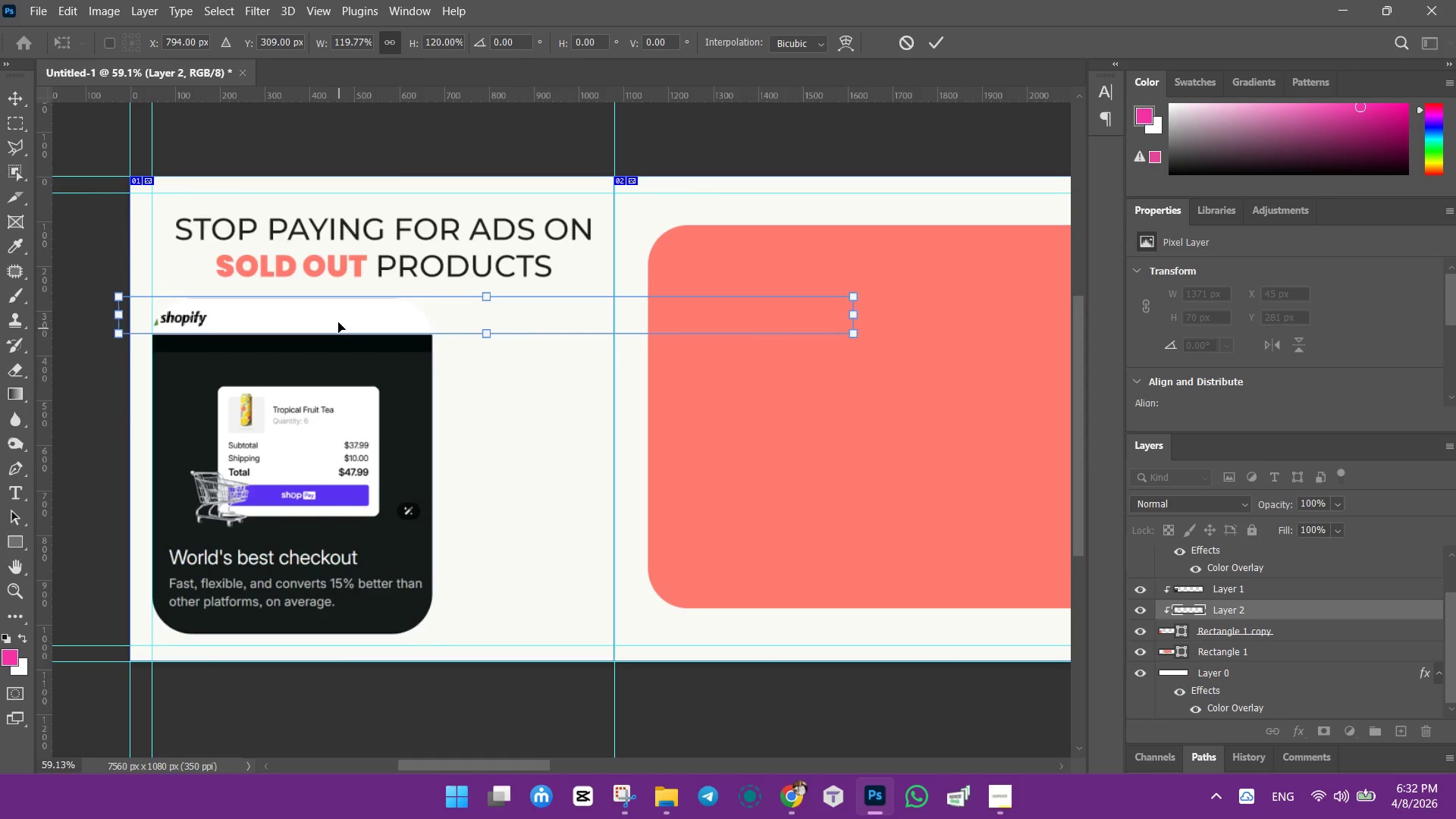 
left_click_drag(start_coordinate=[338, 322], to_coordinate=[370, 318])
 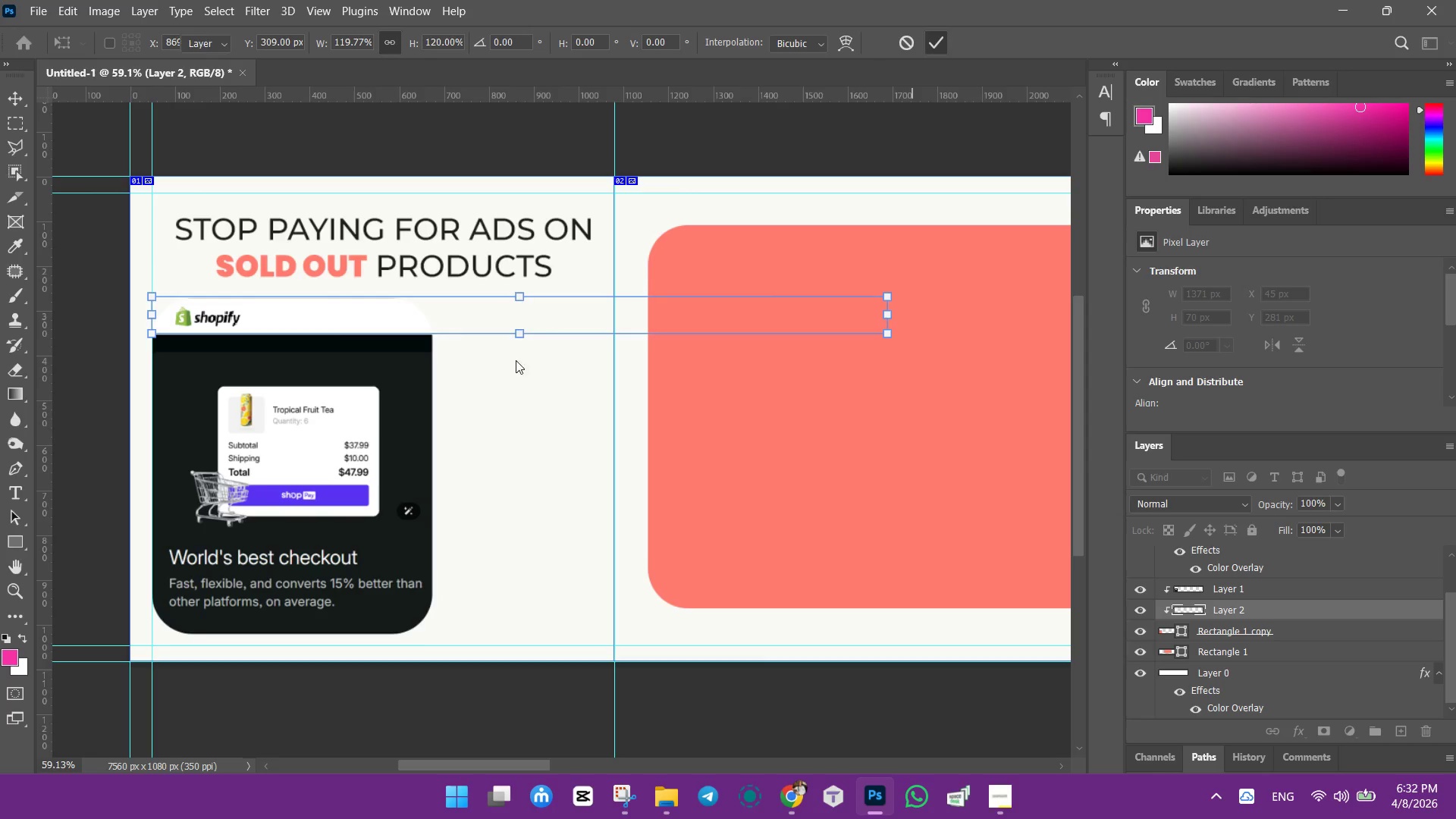 
left_click([522, 421])
 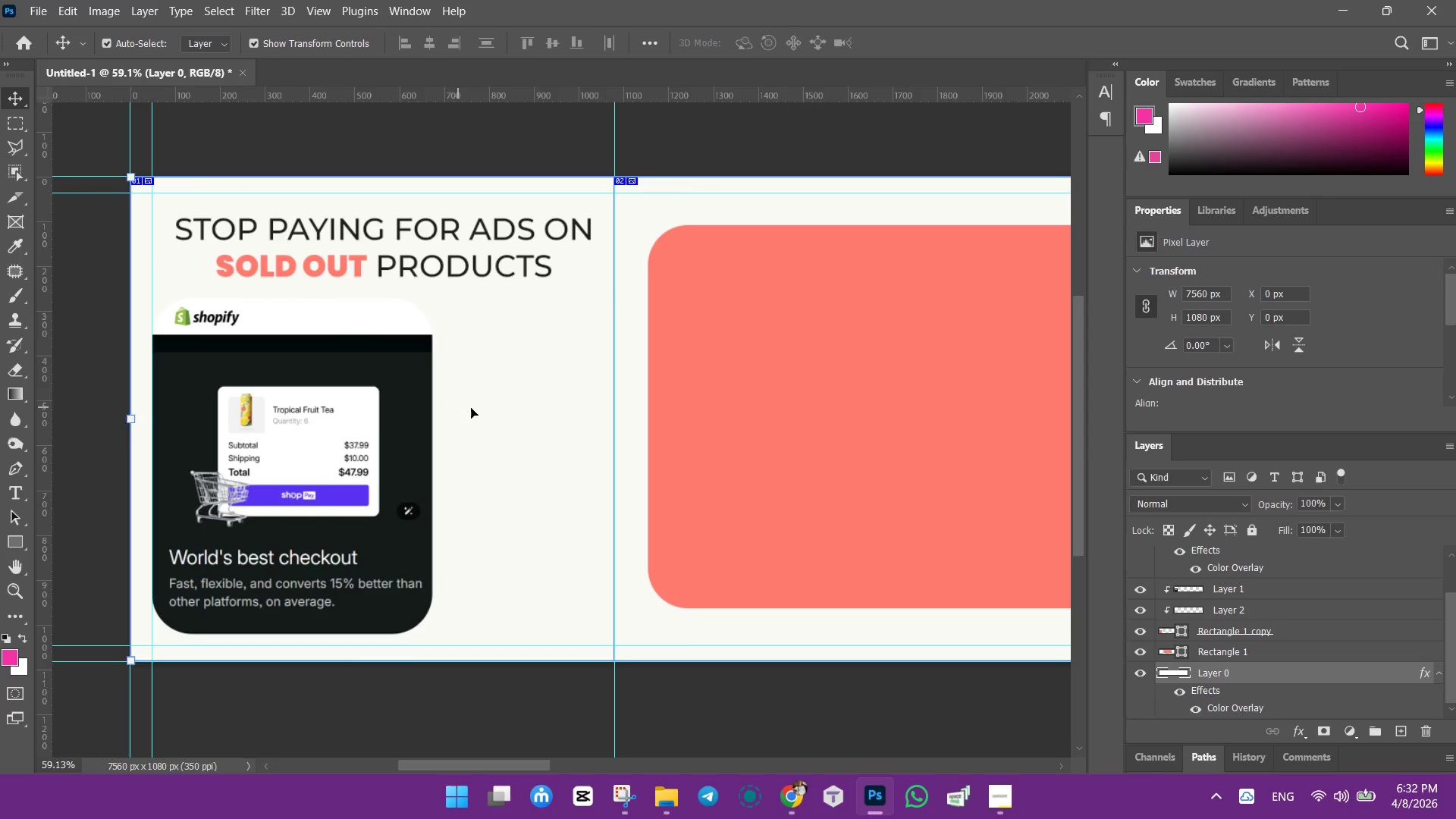 
hold_key(key=AltLeft, duration=0.44)
scroll: coordinate [460, 410], scroll_direction: down, amount: 1.0
 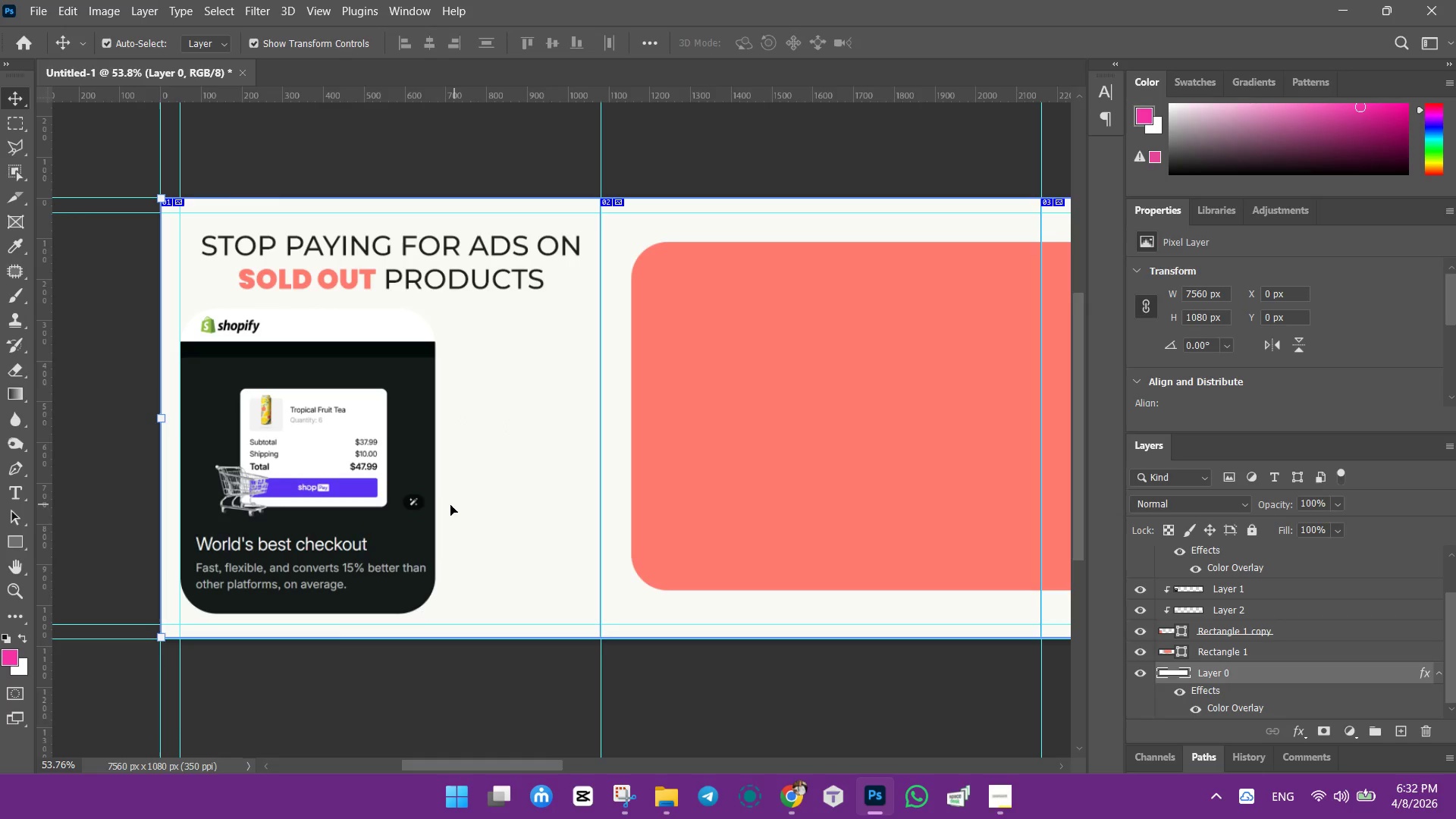 
left_click([415, 607])
 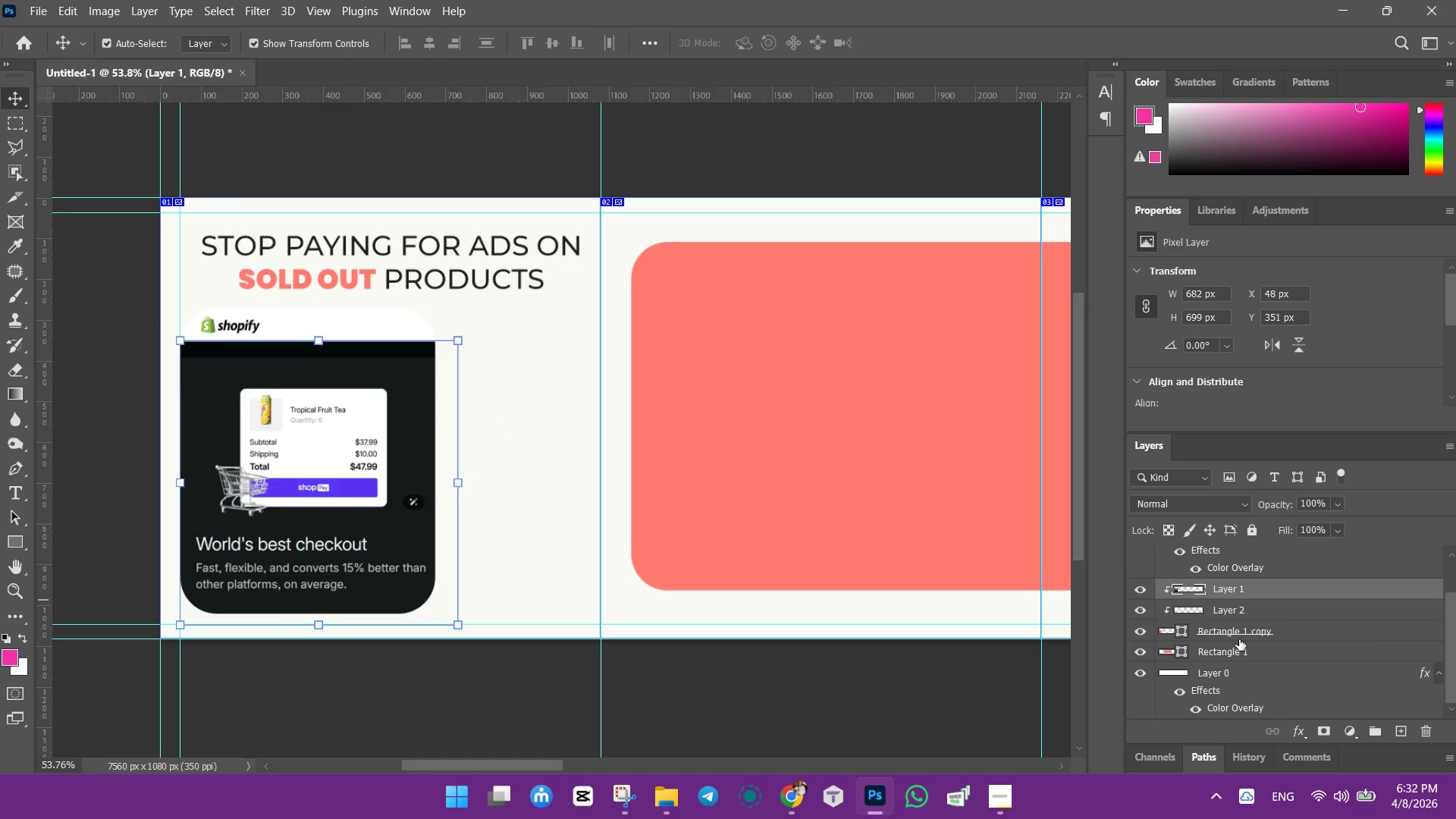 
left_click([1241, 631])
 